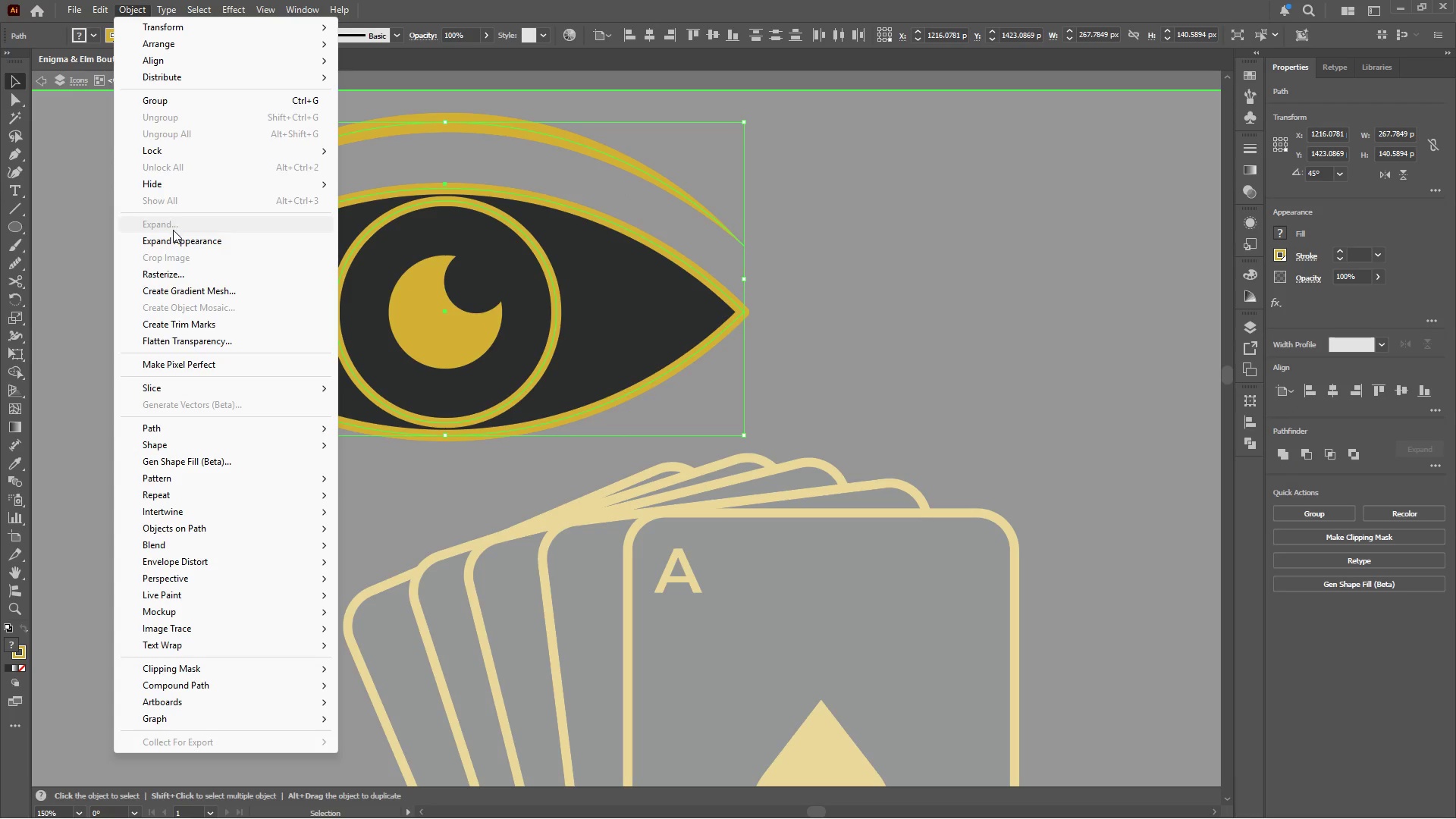 
left_click([174, 238])
 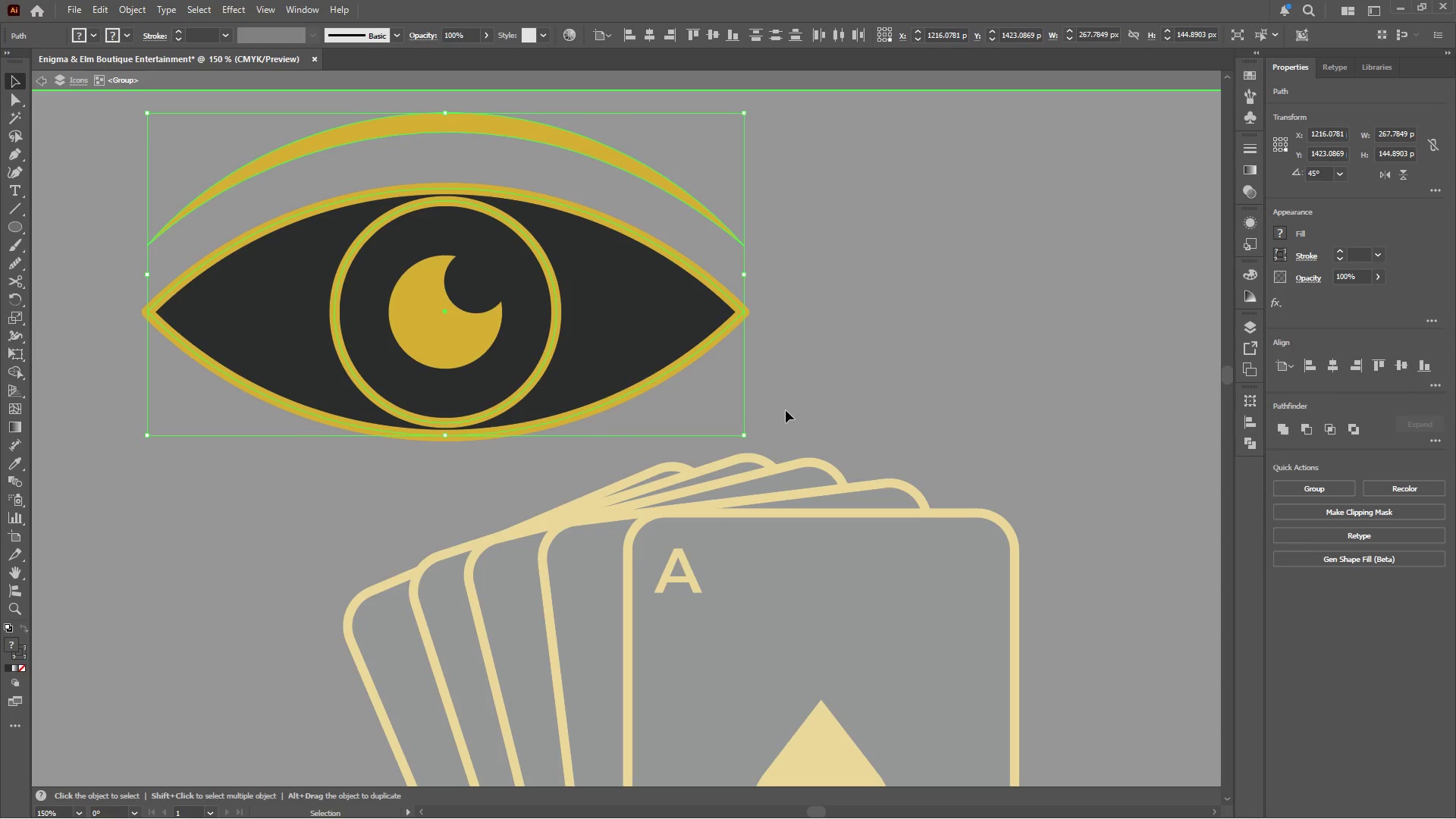 
left_click([851, 347])
 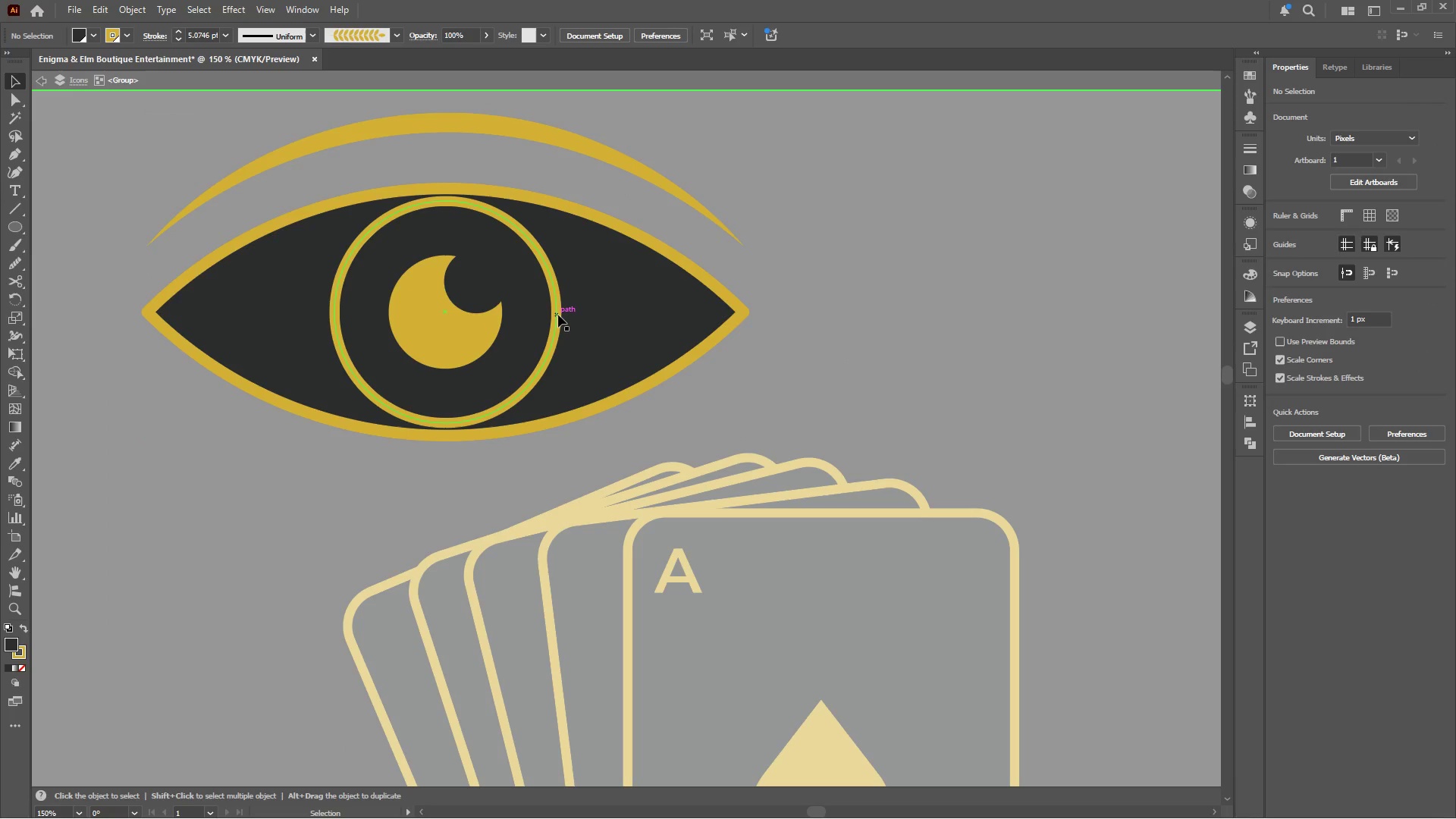 
left_click([558, 315])
 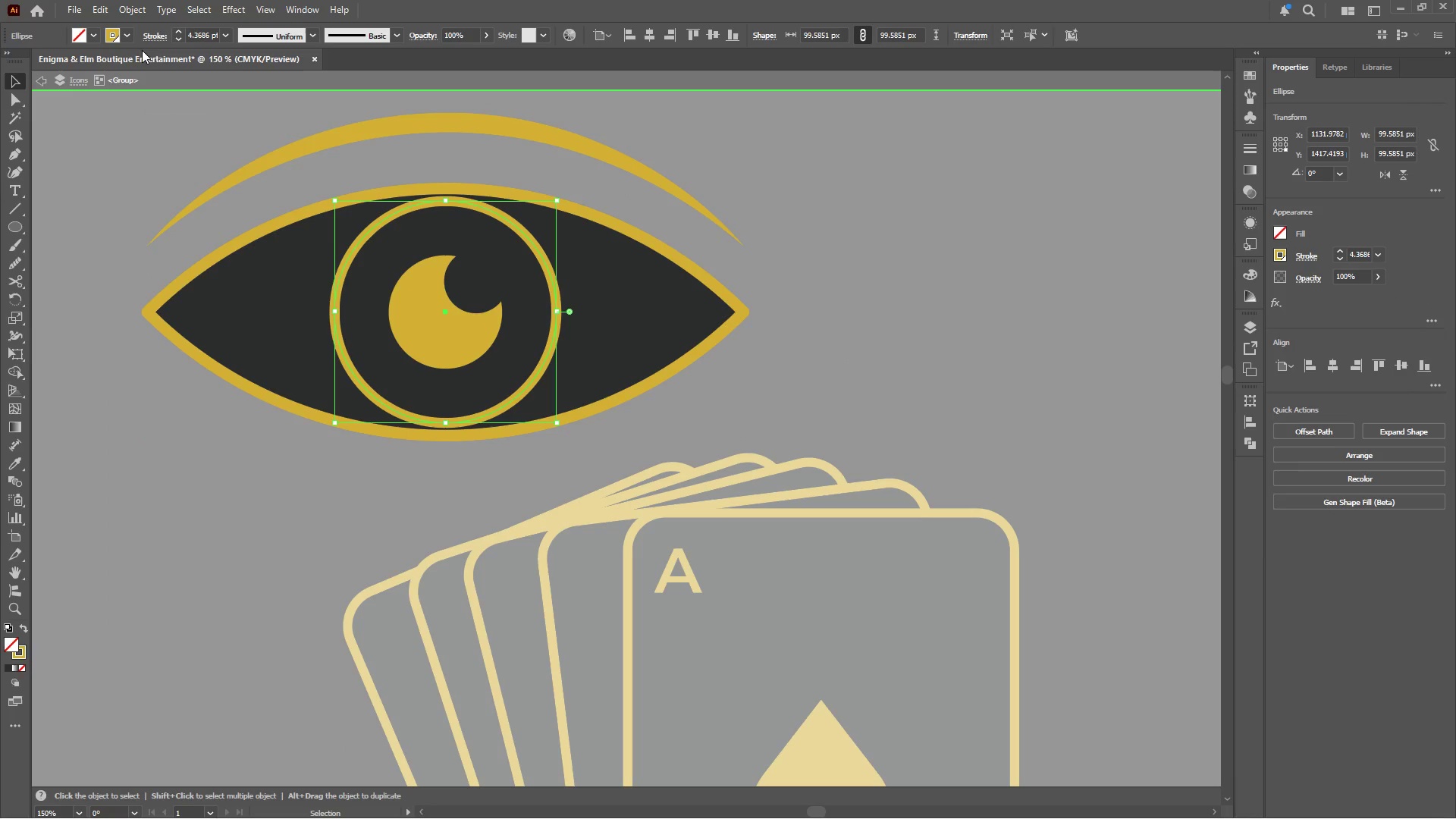 
left_click([133, 8])
 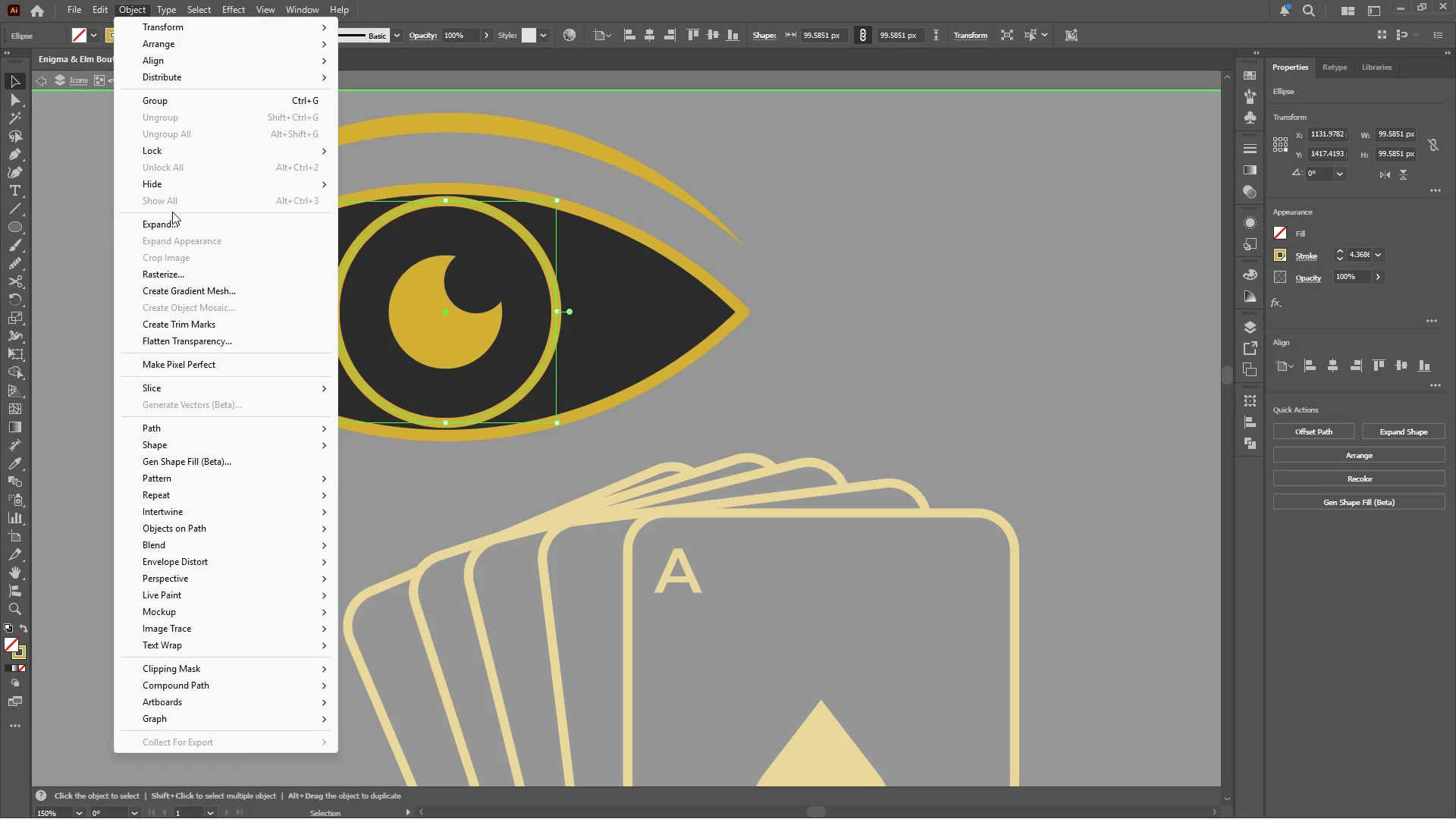 
left_click([168, 224])
 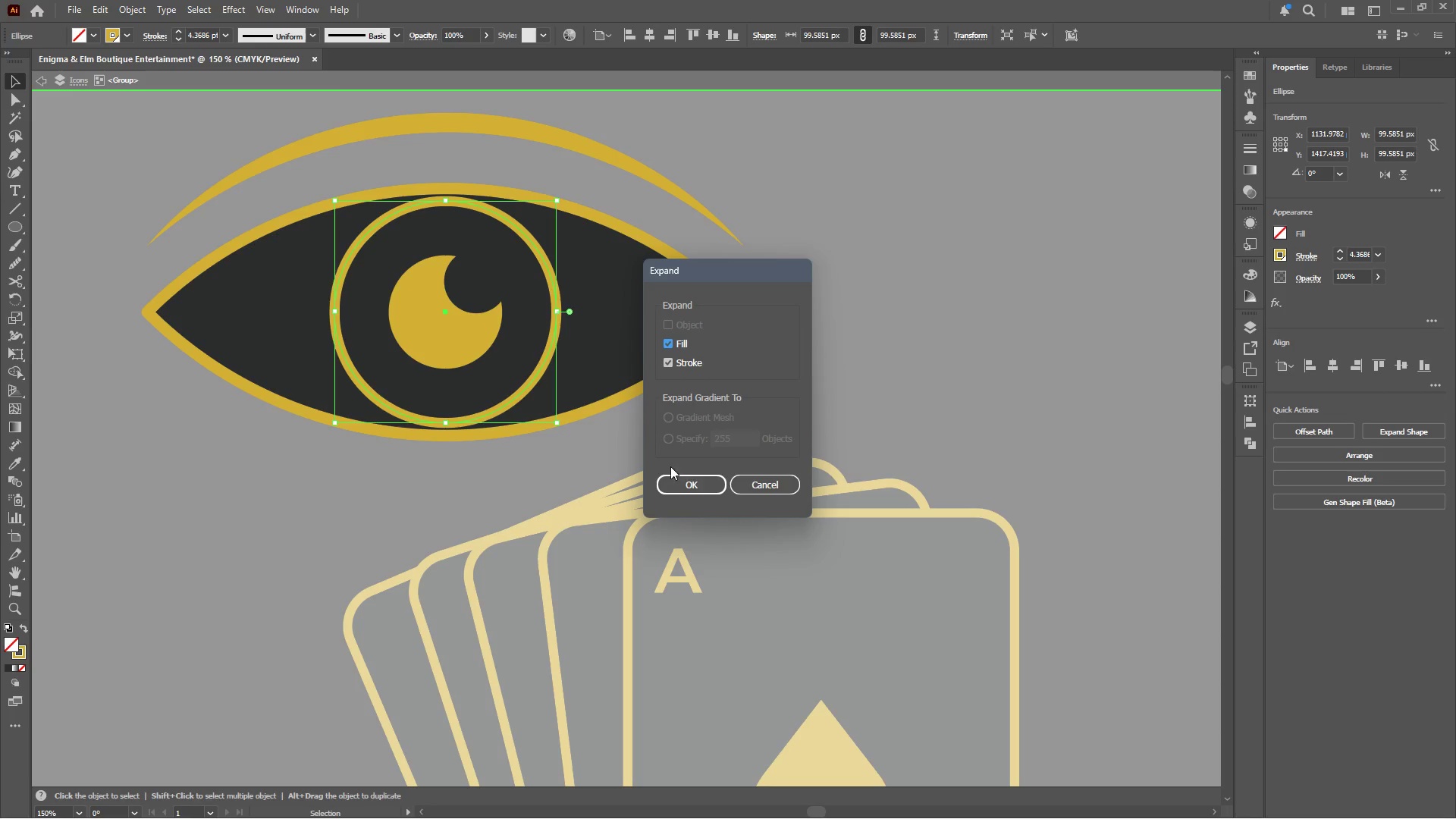 
left_click([687, 481])
 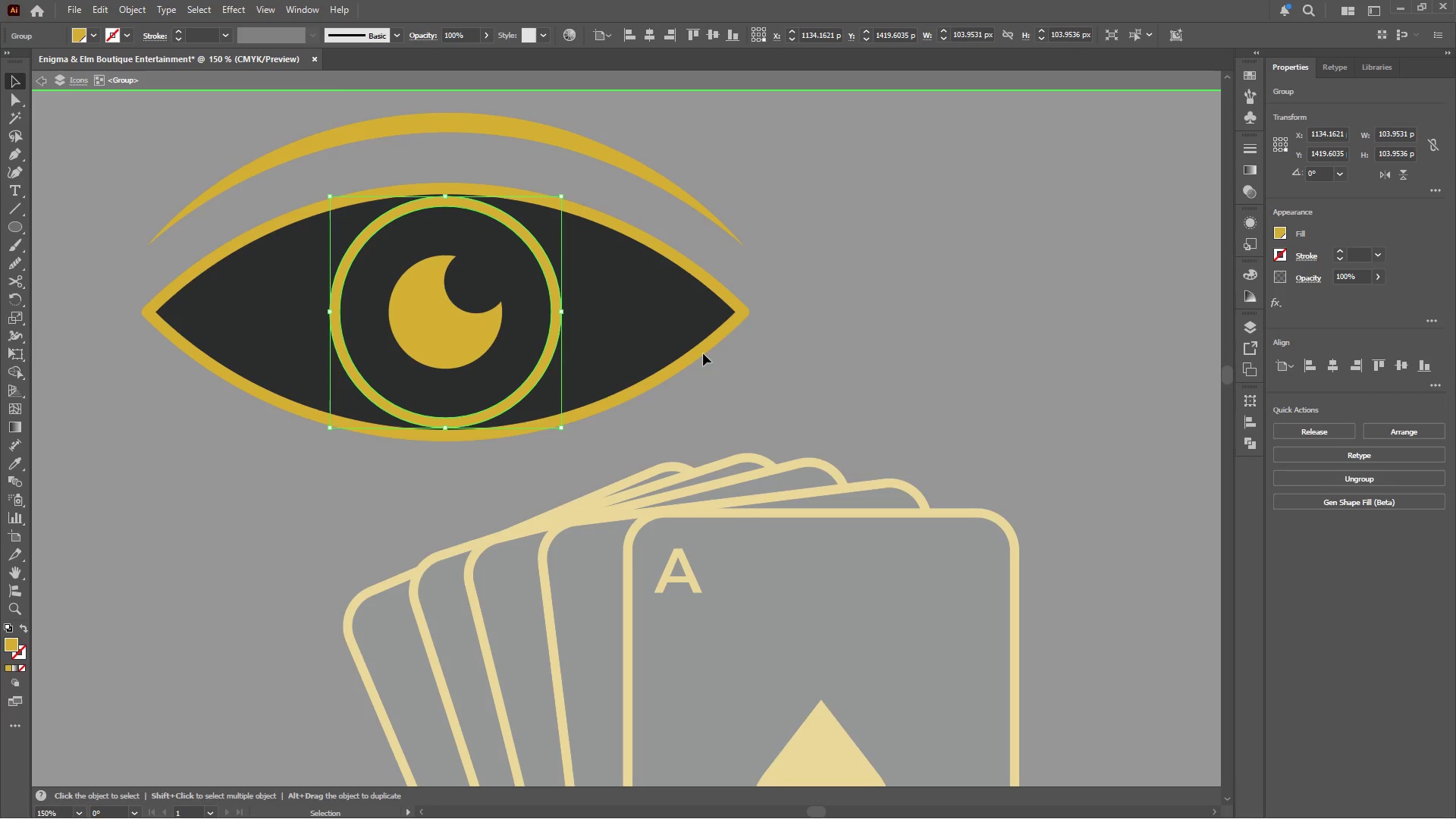 
left_click([786, 304])
 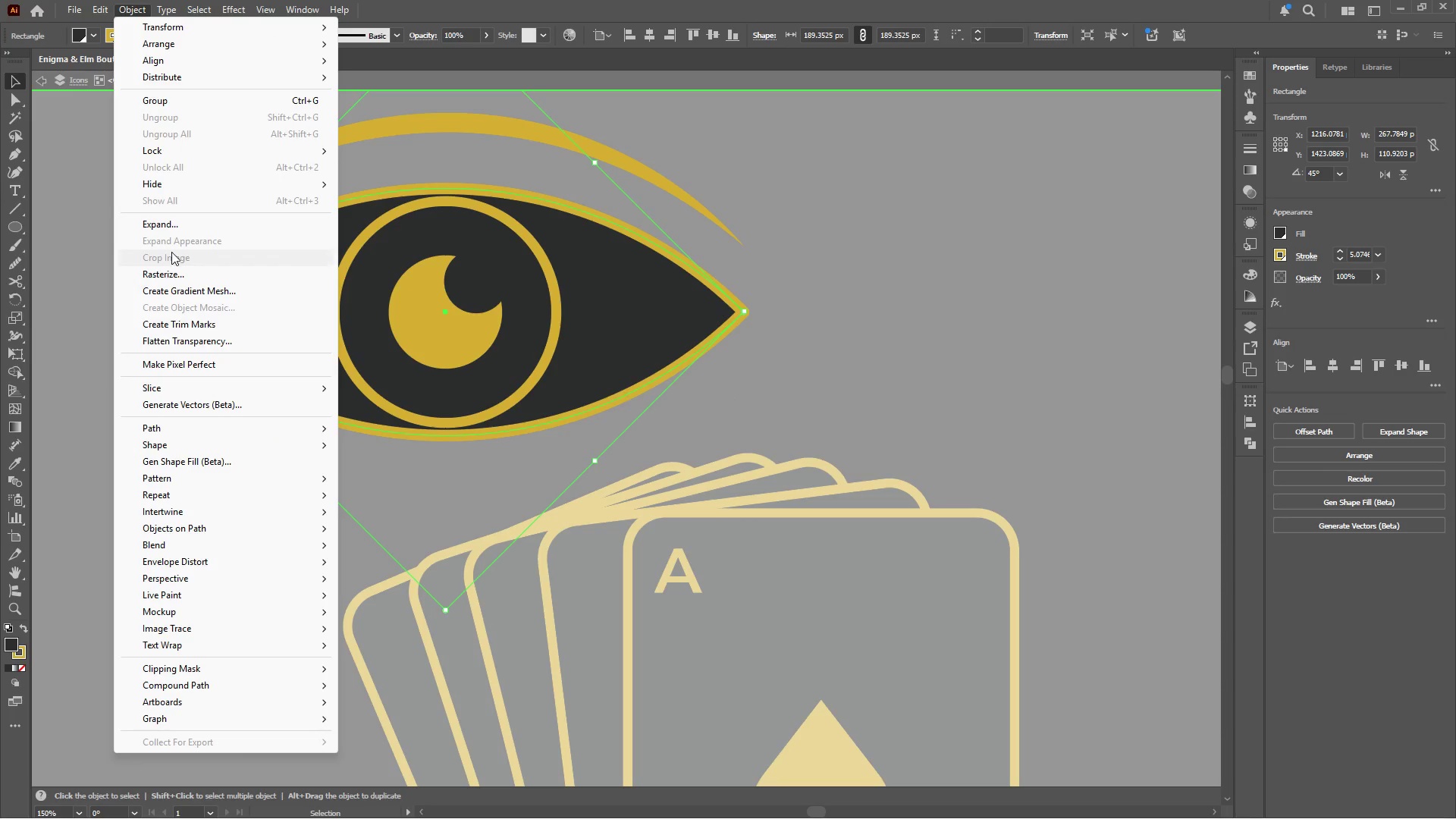 
wait(5.61)
 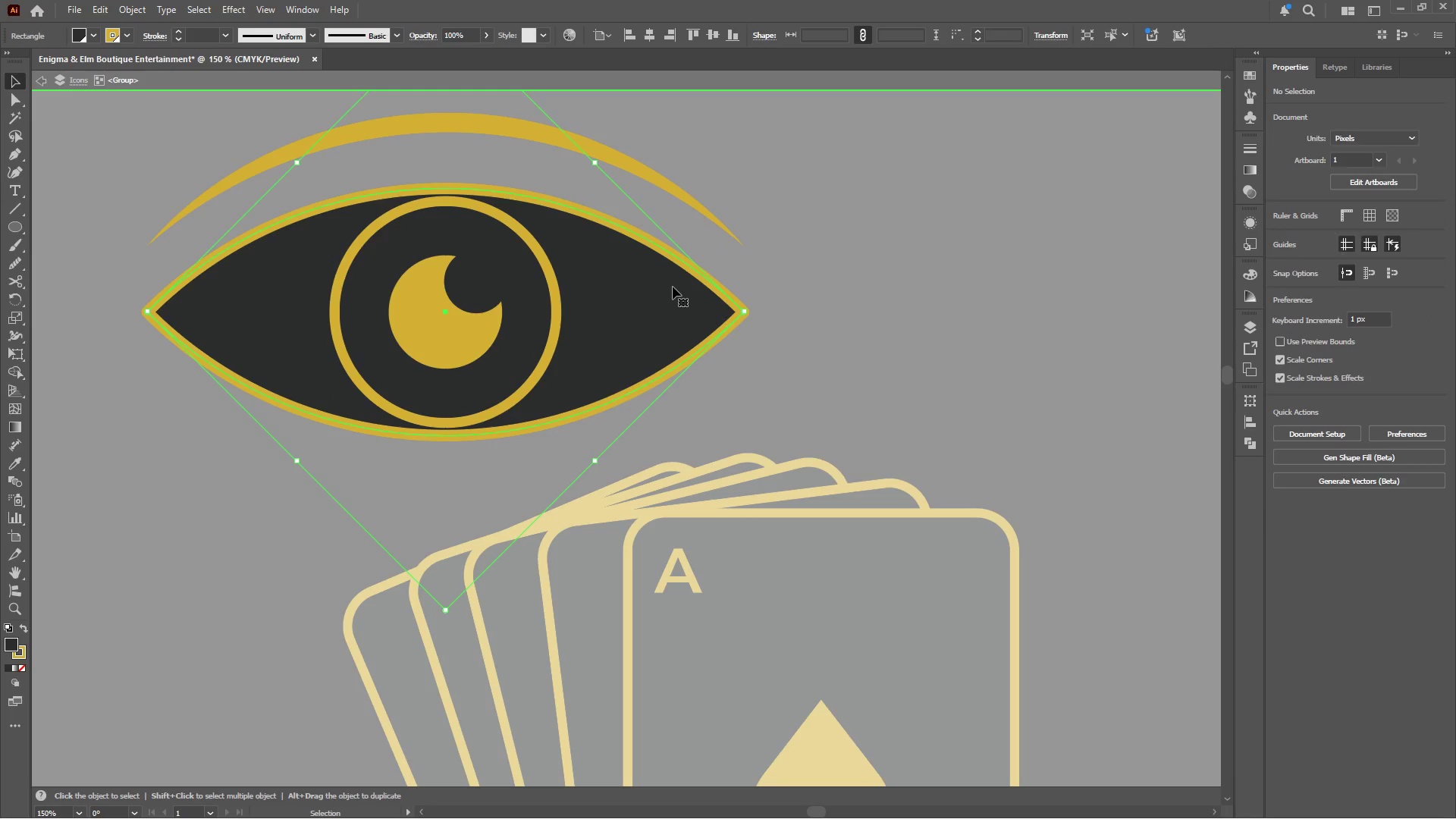 
left_click([186, 222])
 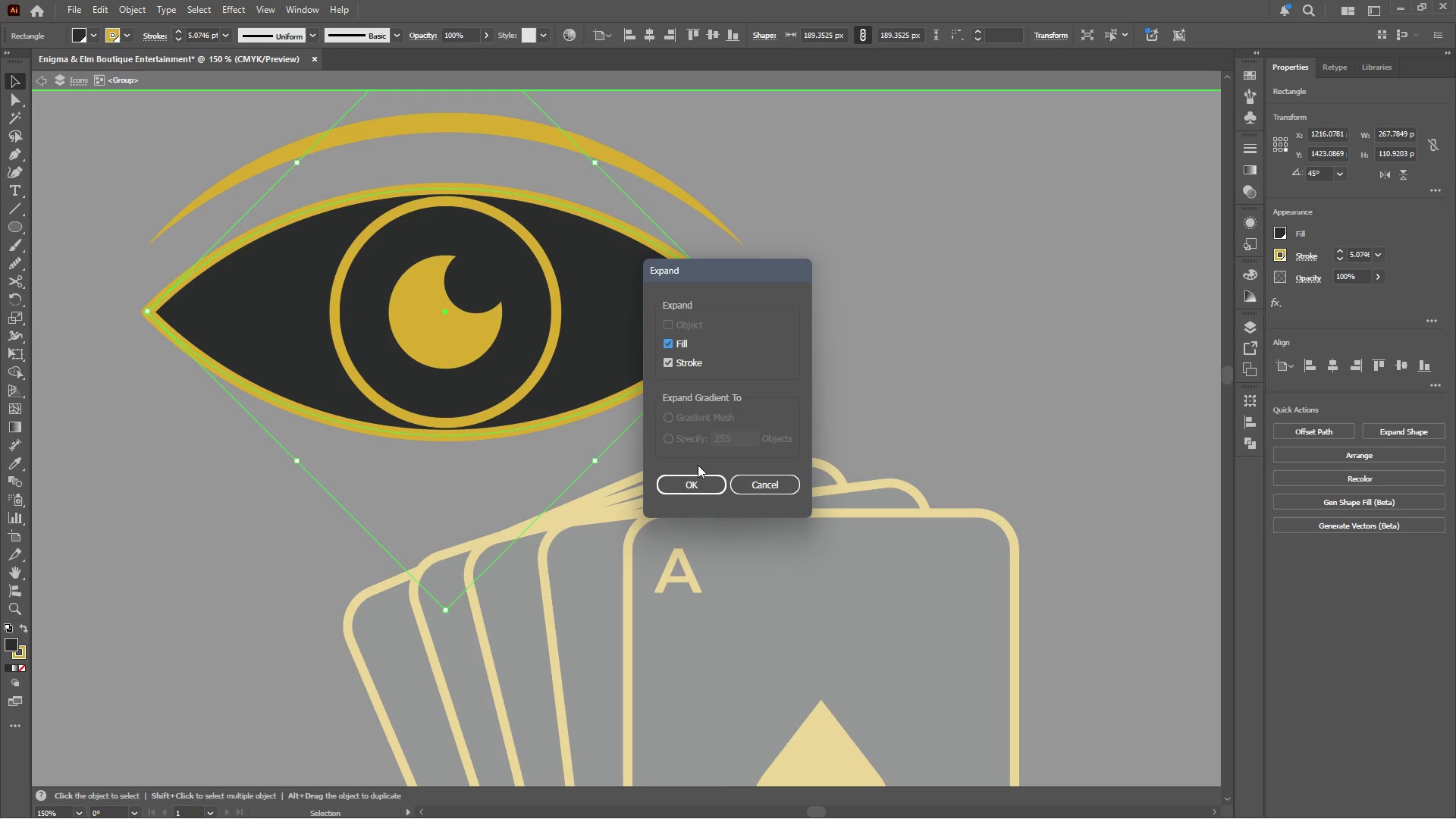 
left_click([690, 481])
 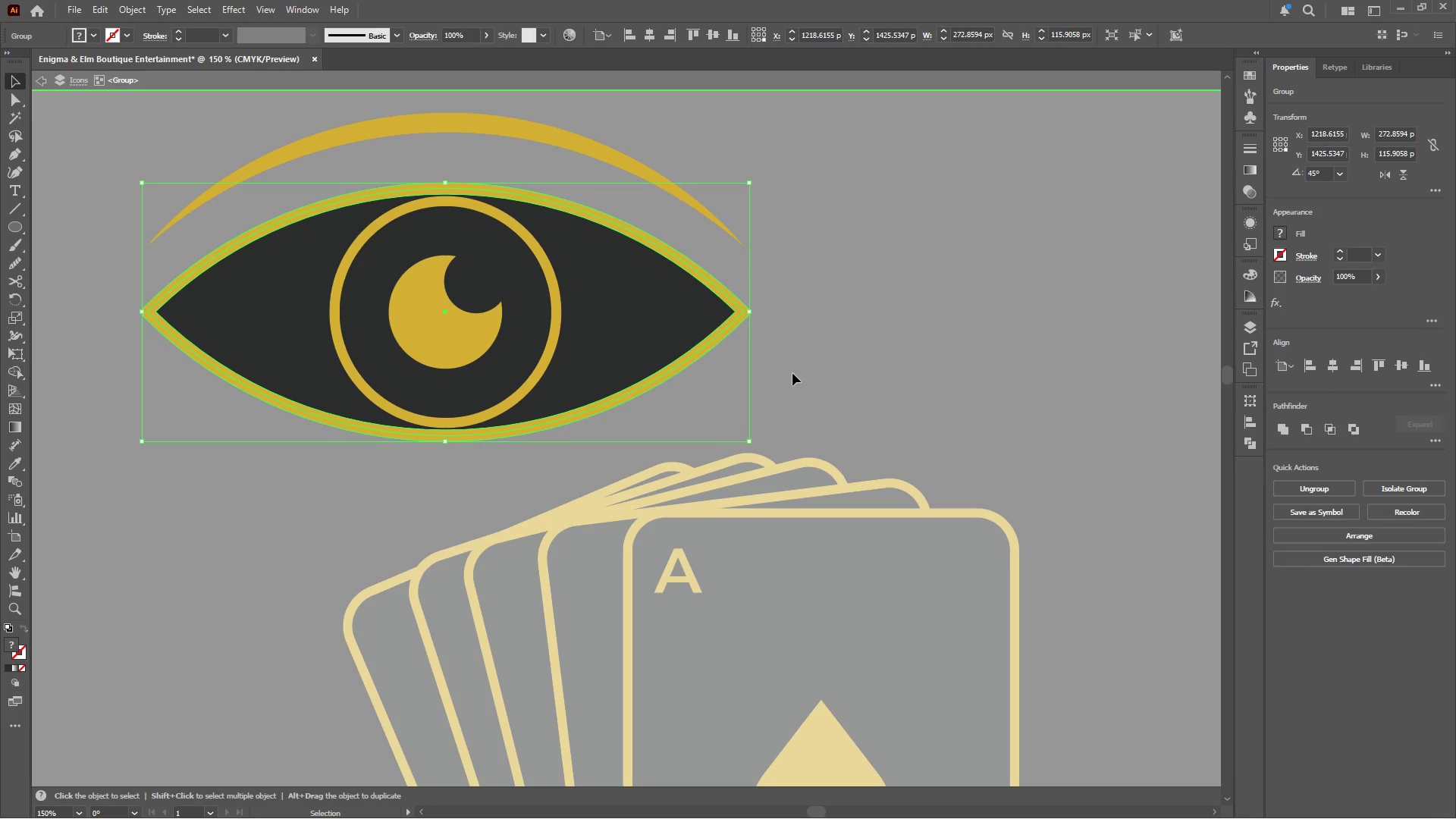 
left_click([816, 353])
 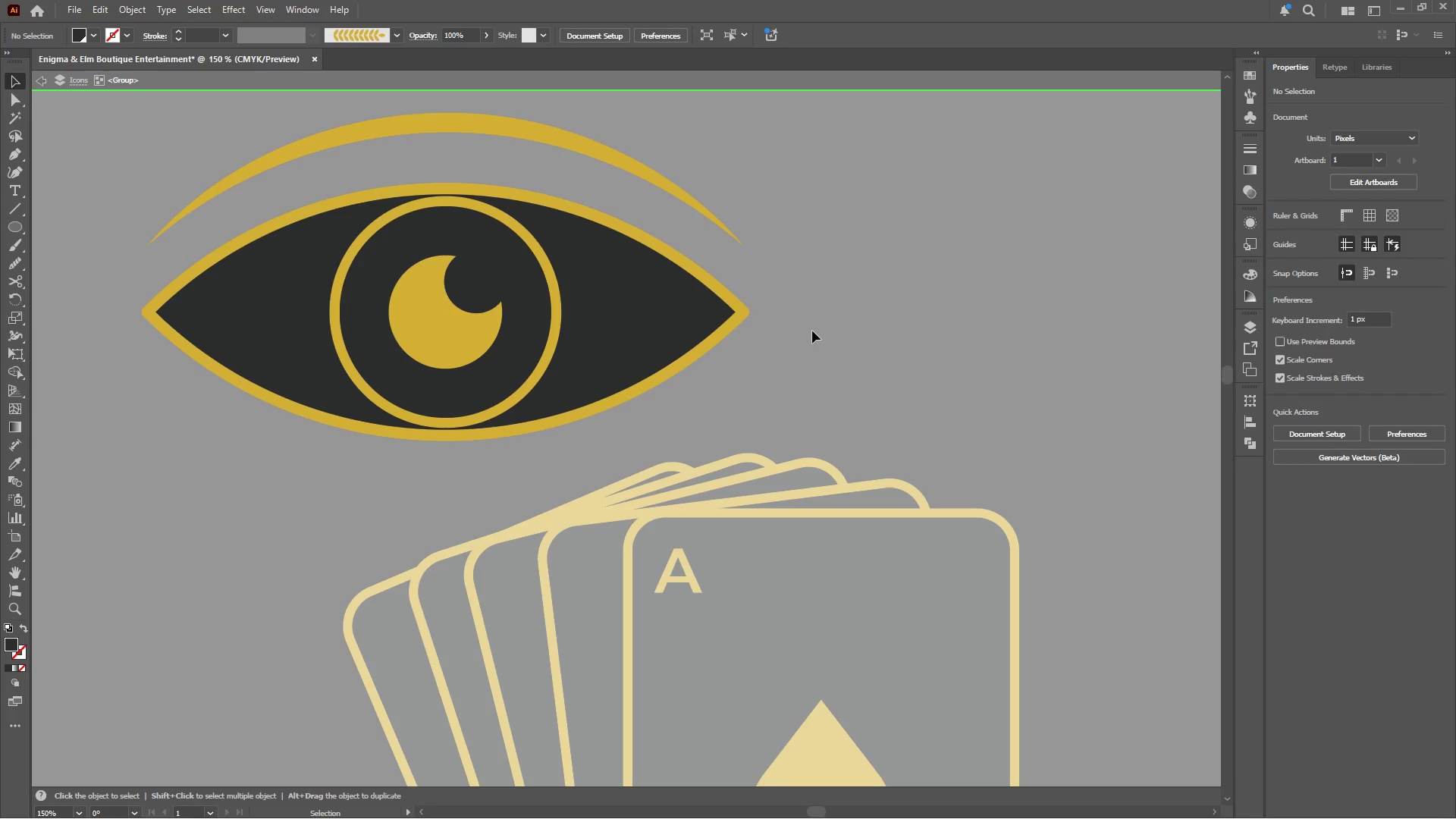 
double_click([812, 331])
 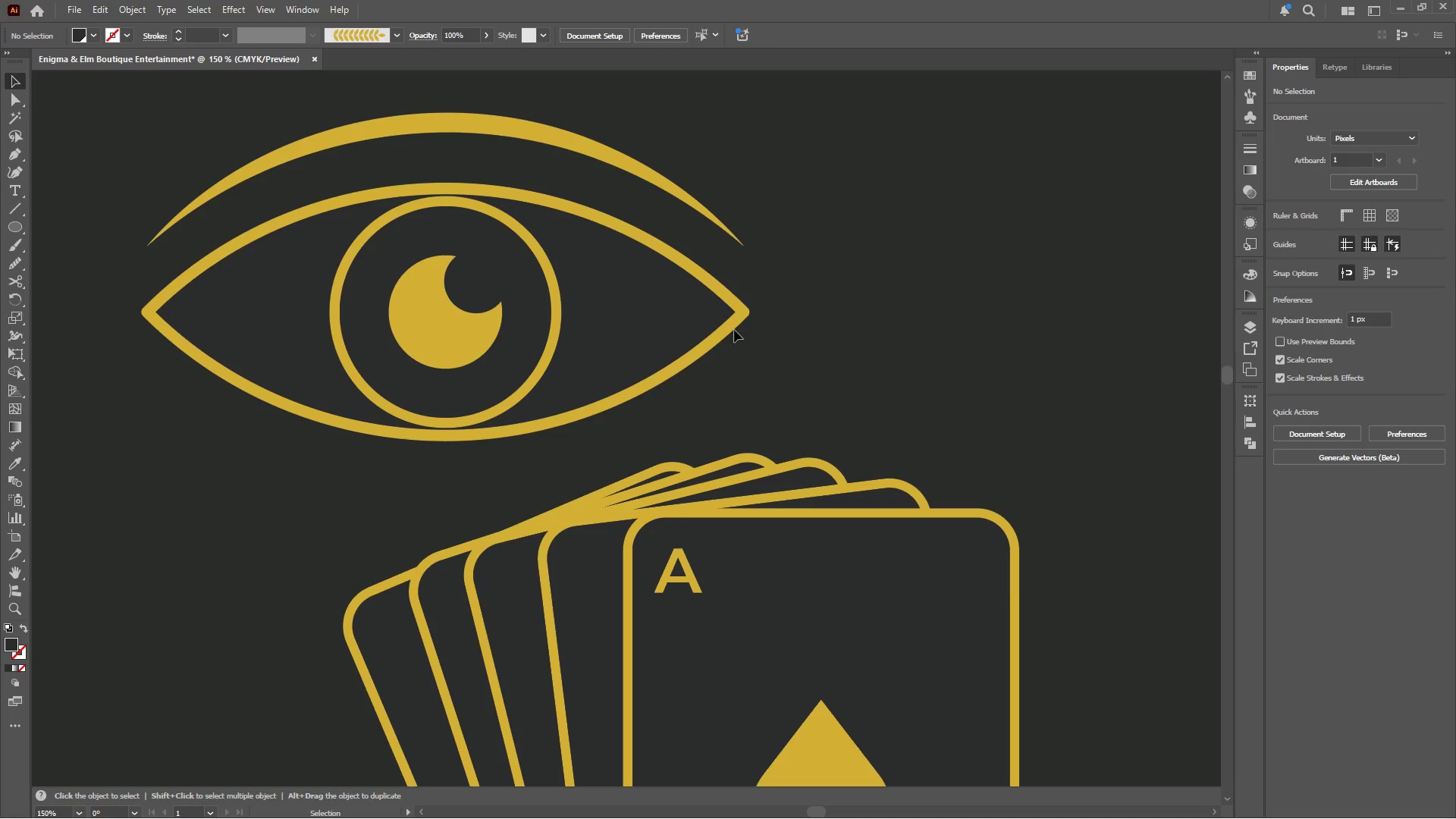 
hold_key(key=AltLeft, duration=0.42)
scroll: coordinate [403, 356], scroll_direction: down, amount: 2.0
 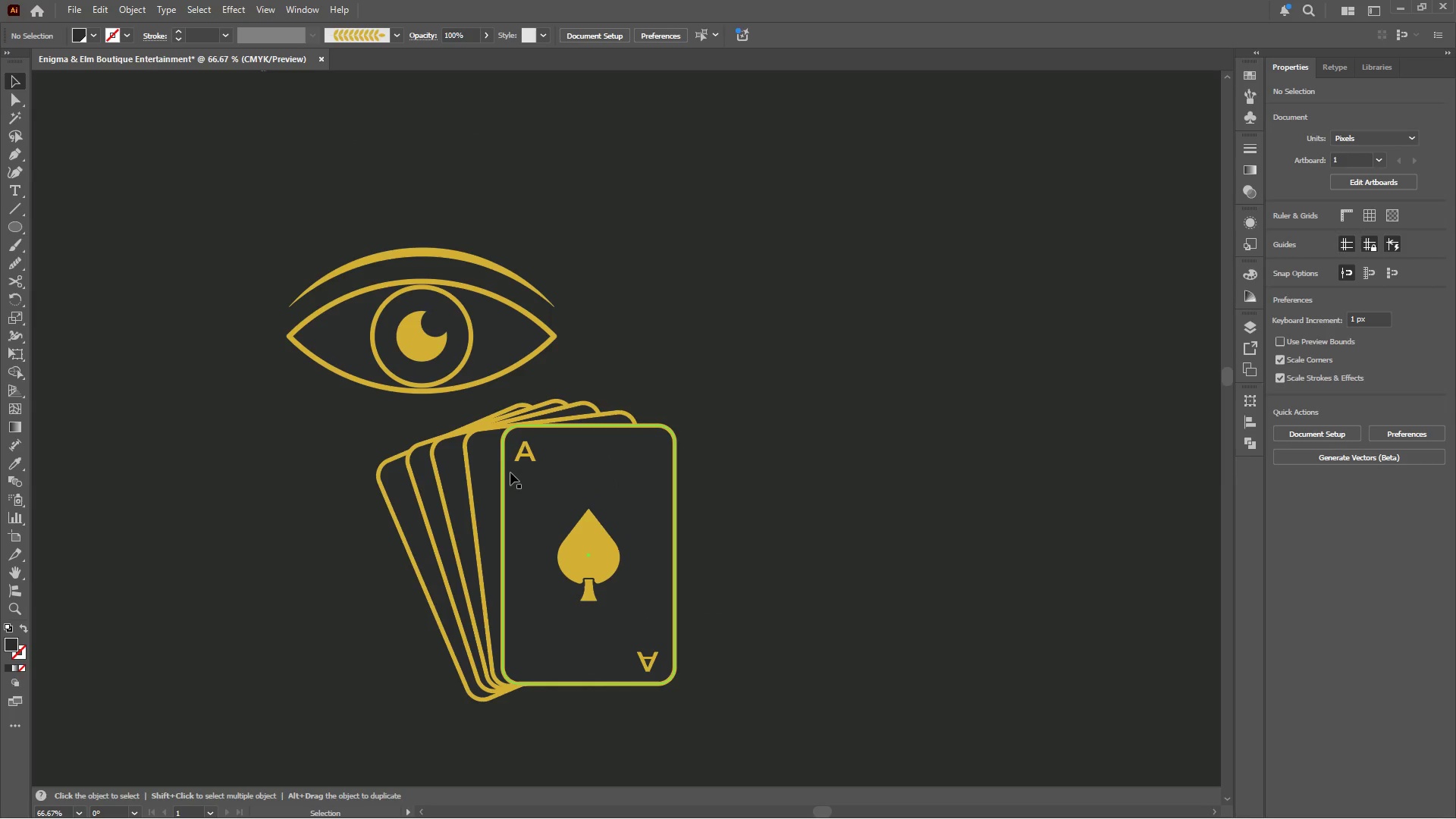 
left_click([522, 479])
 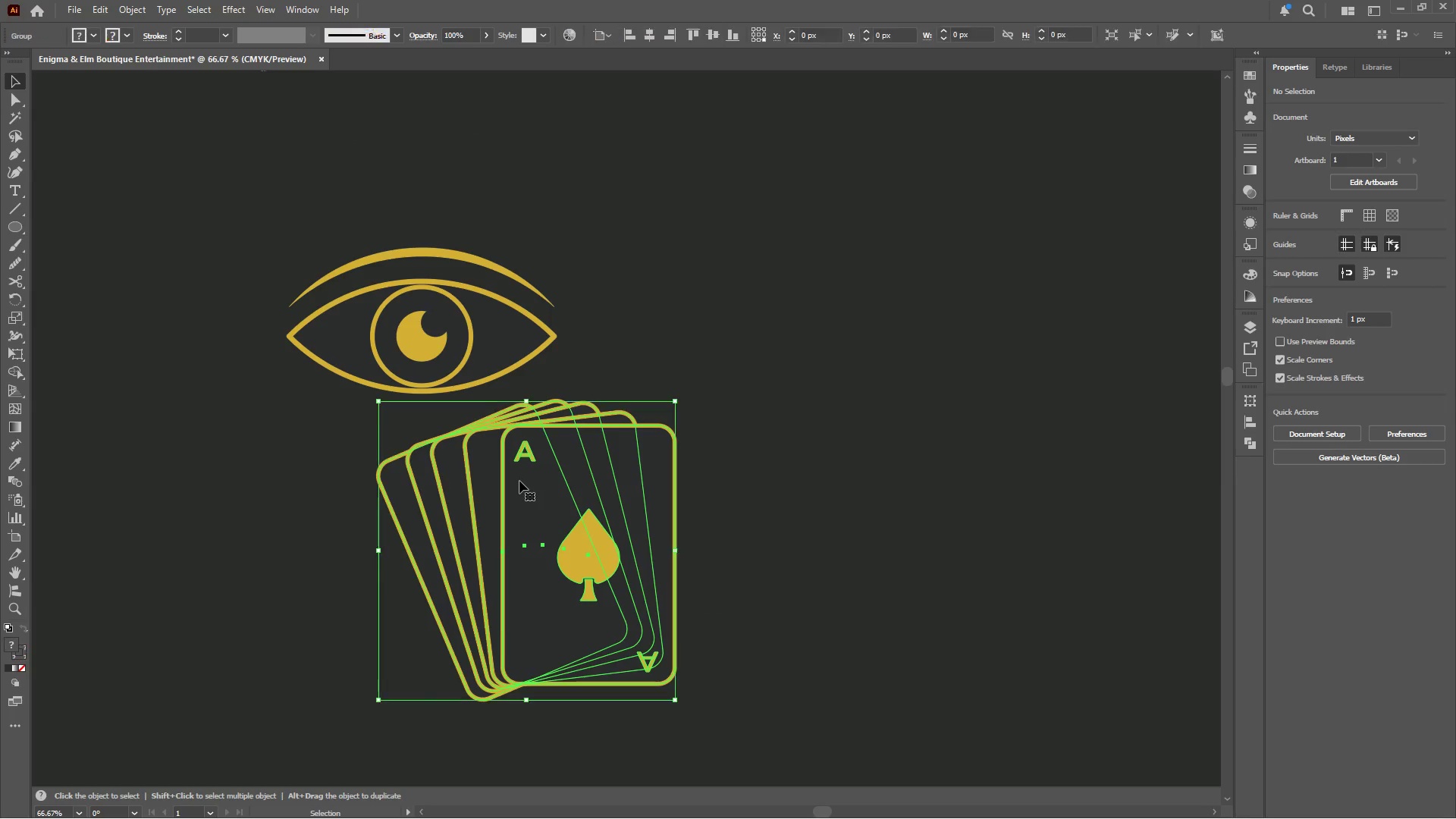 
hold_key(key=AltLeft, duration=0.38)
 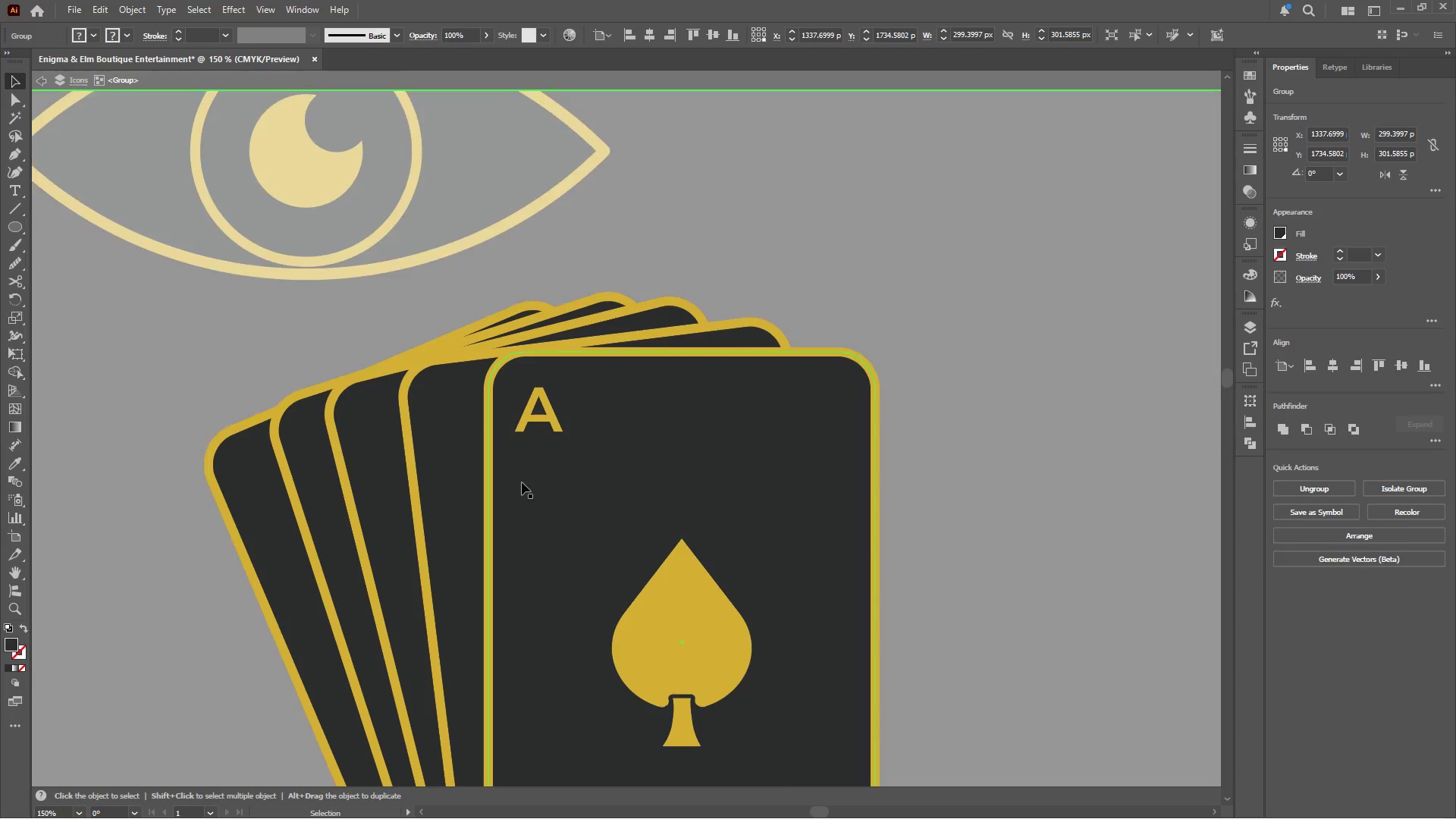 
double_click([514, 485])
 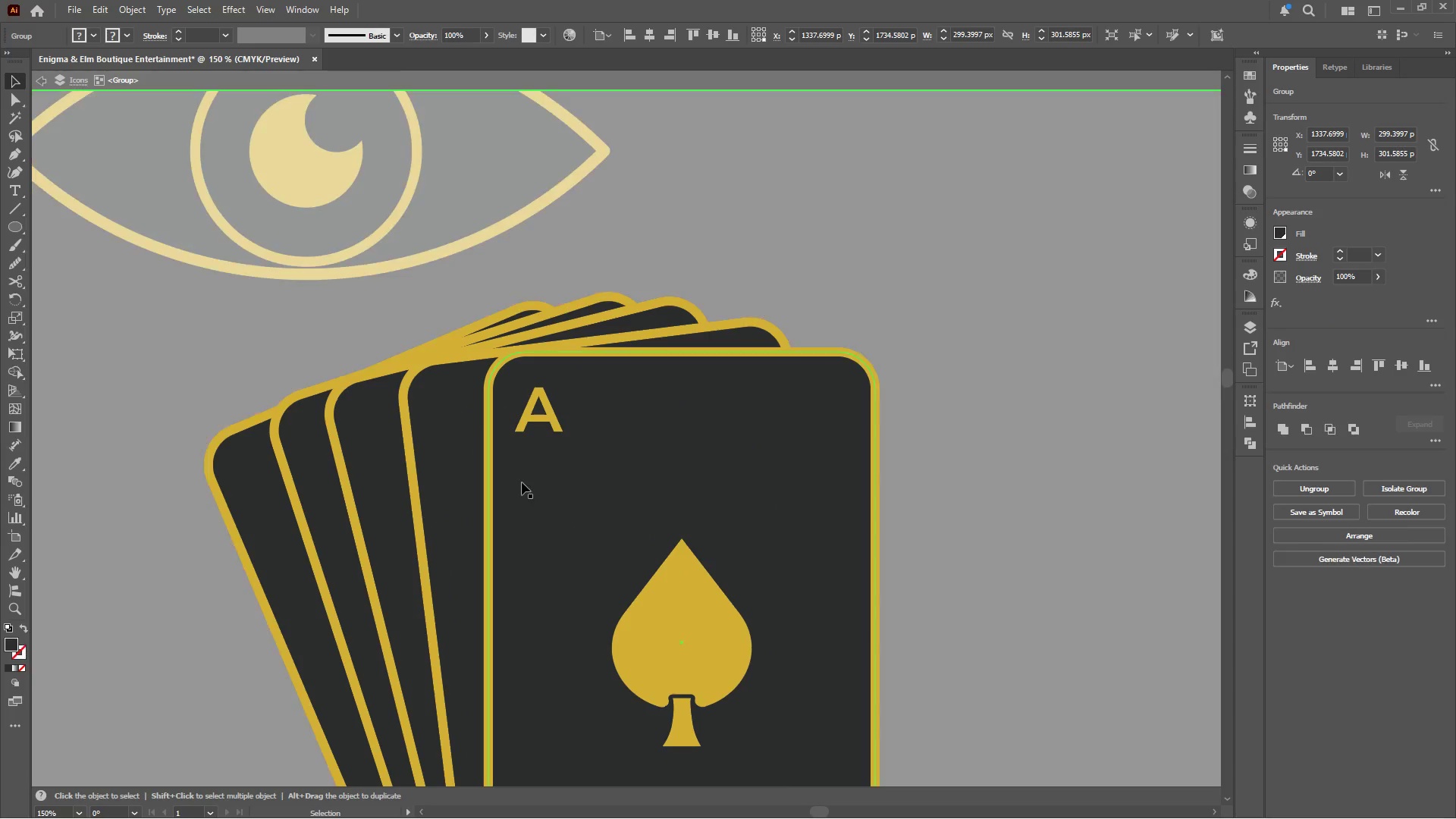 
scroll: coordinate [514, 485], scroll_direction: up, amount: 2.0
 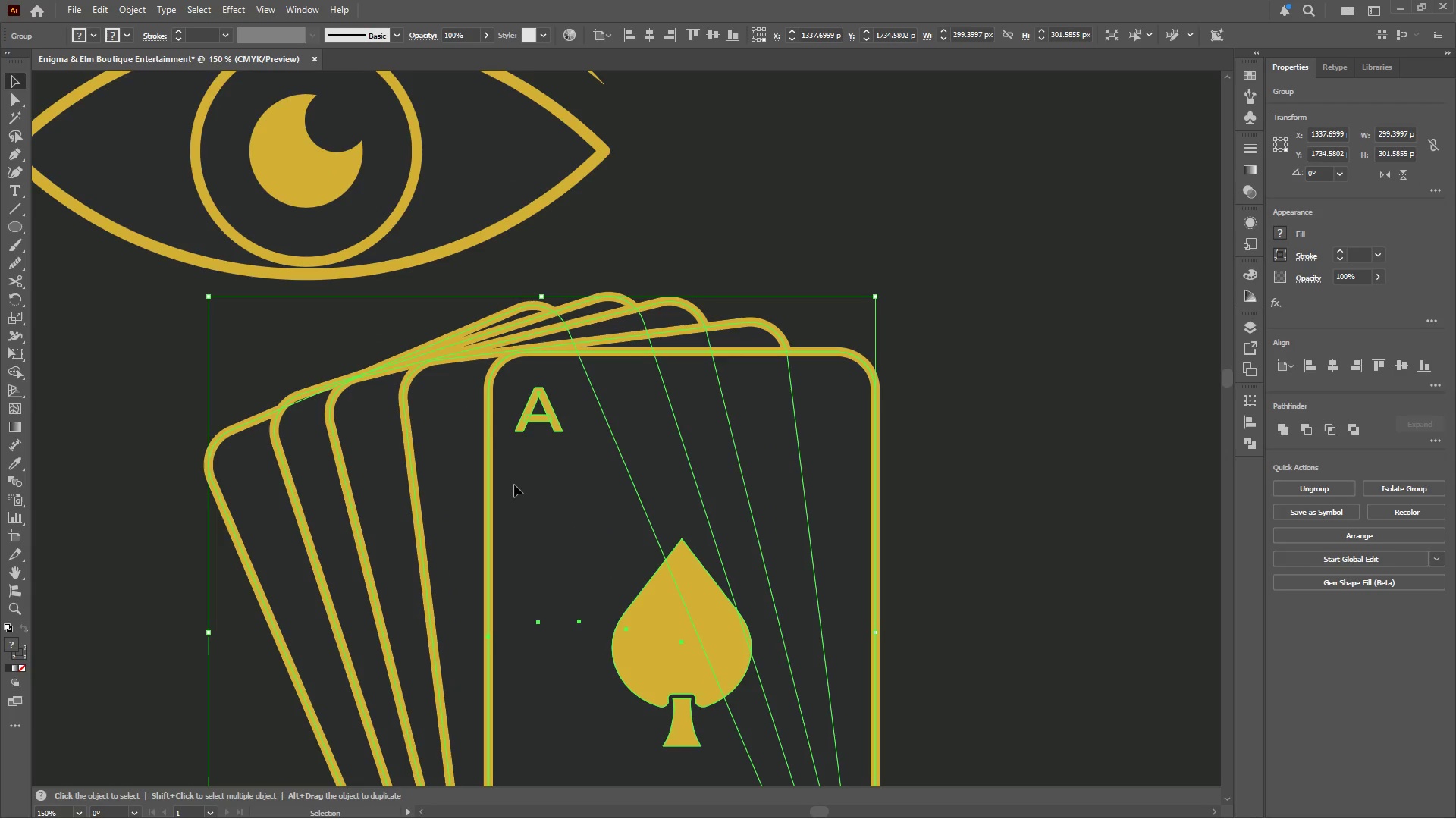 
triple_click([522, 482])
 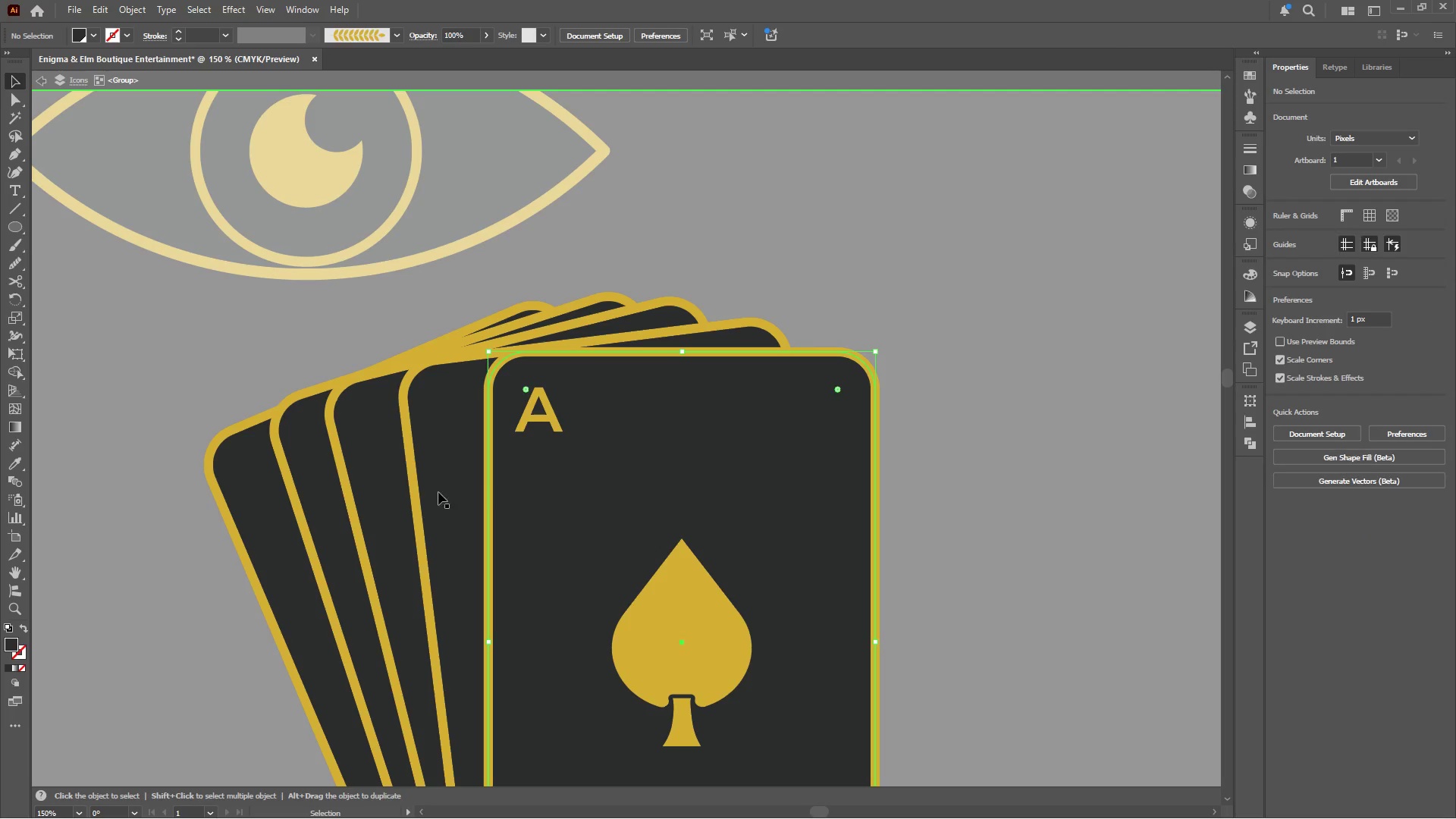 
hold_key(key=ShiftLeft, duration=2.47)
left_click([423, 492])
 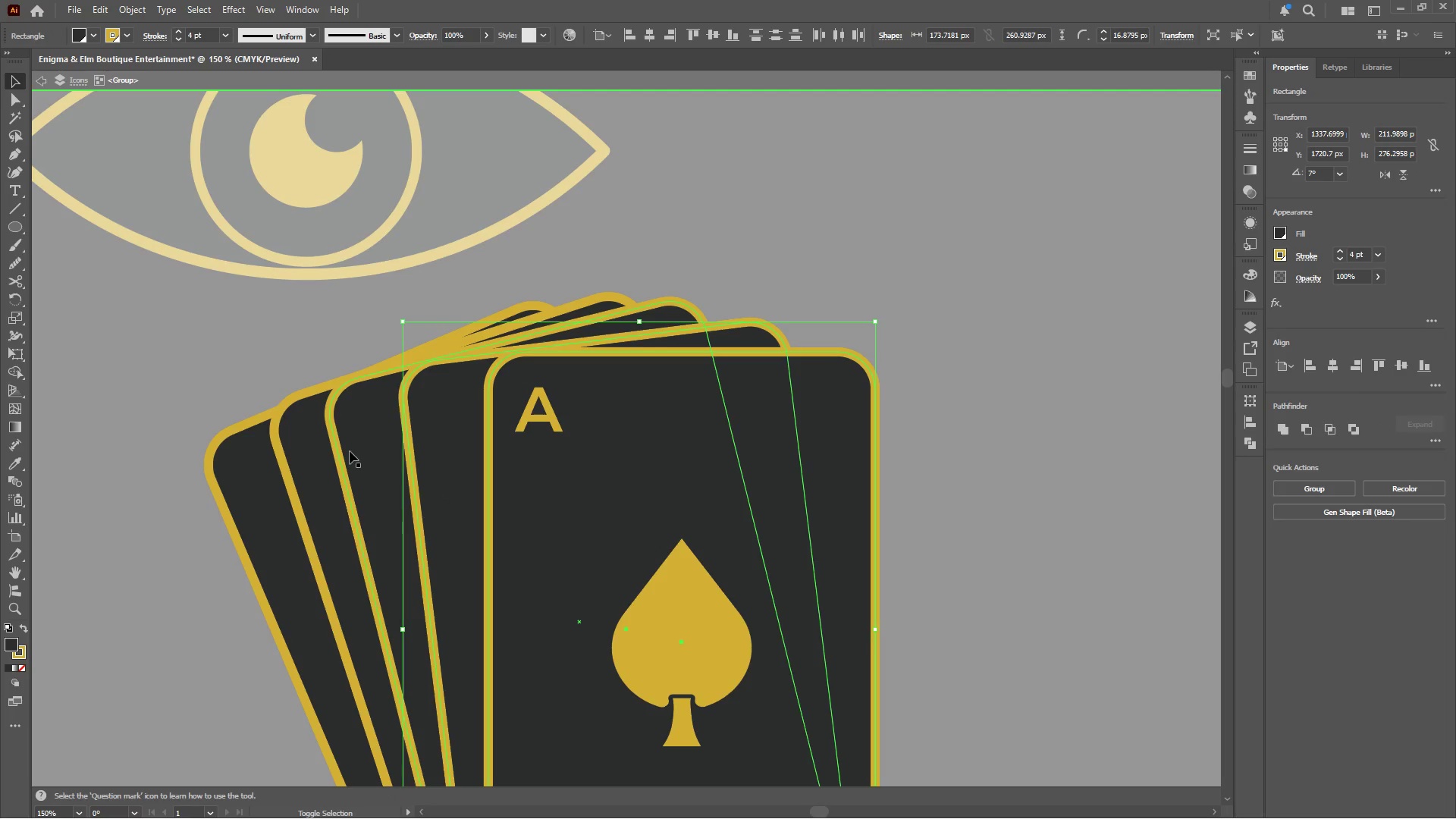 
left_click([350, 451])
 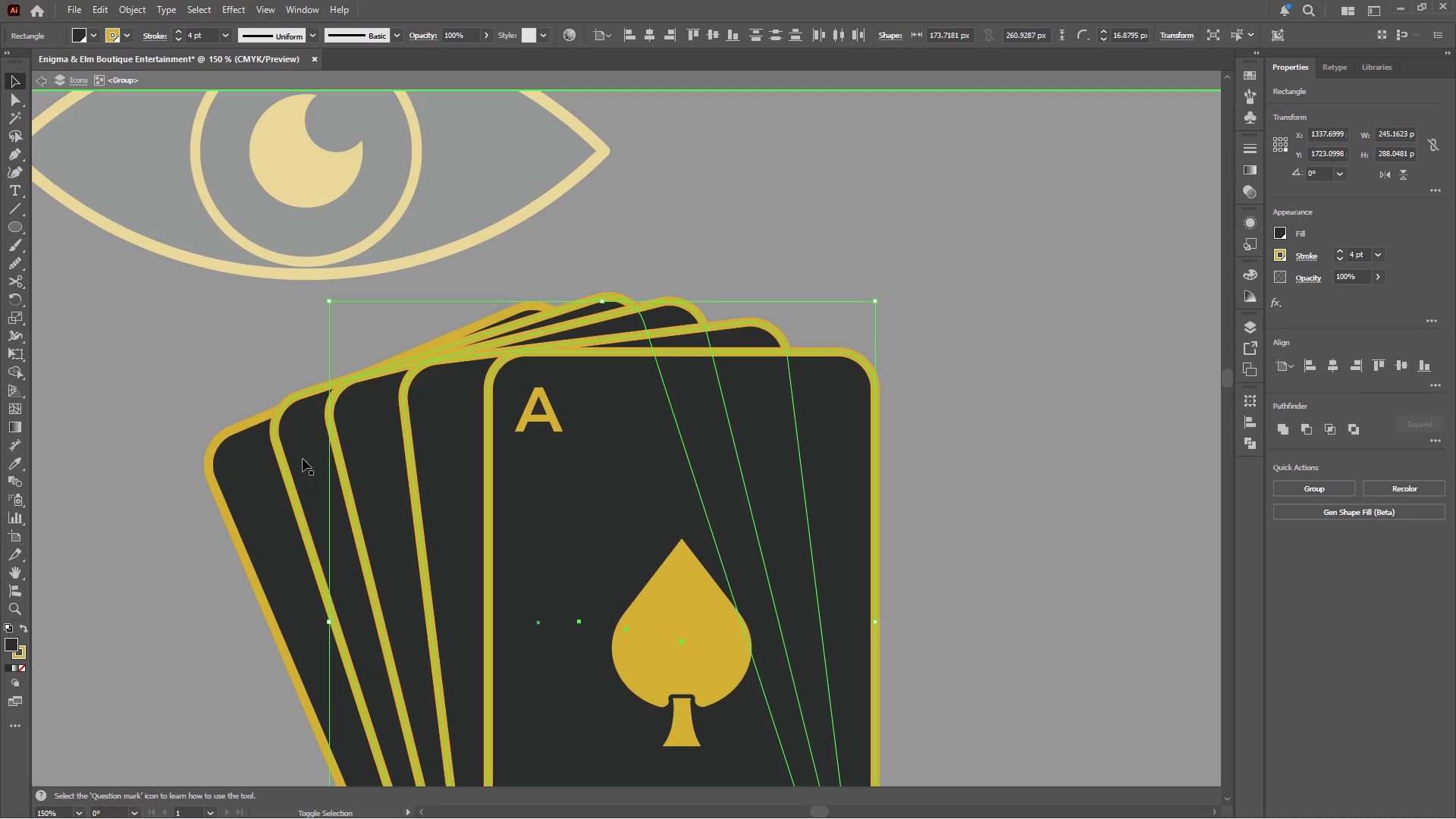 
left_click([303, 459])
 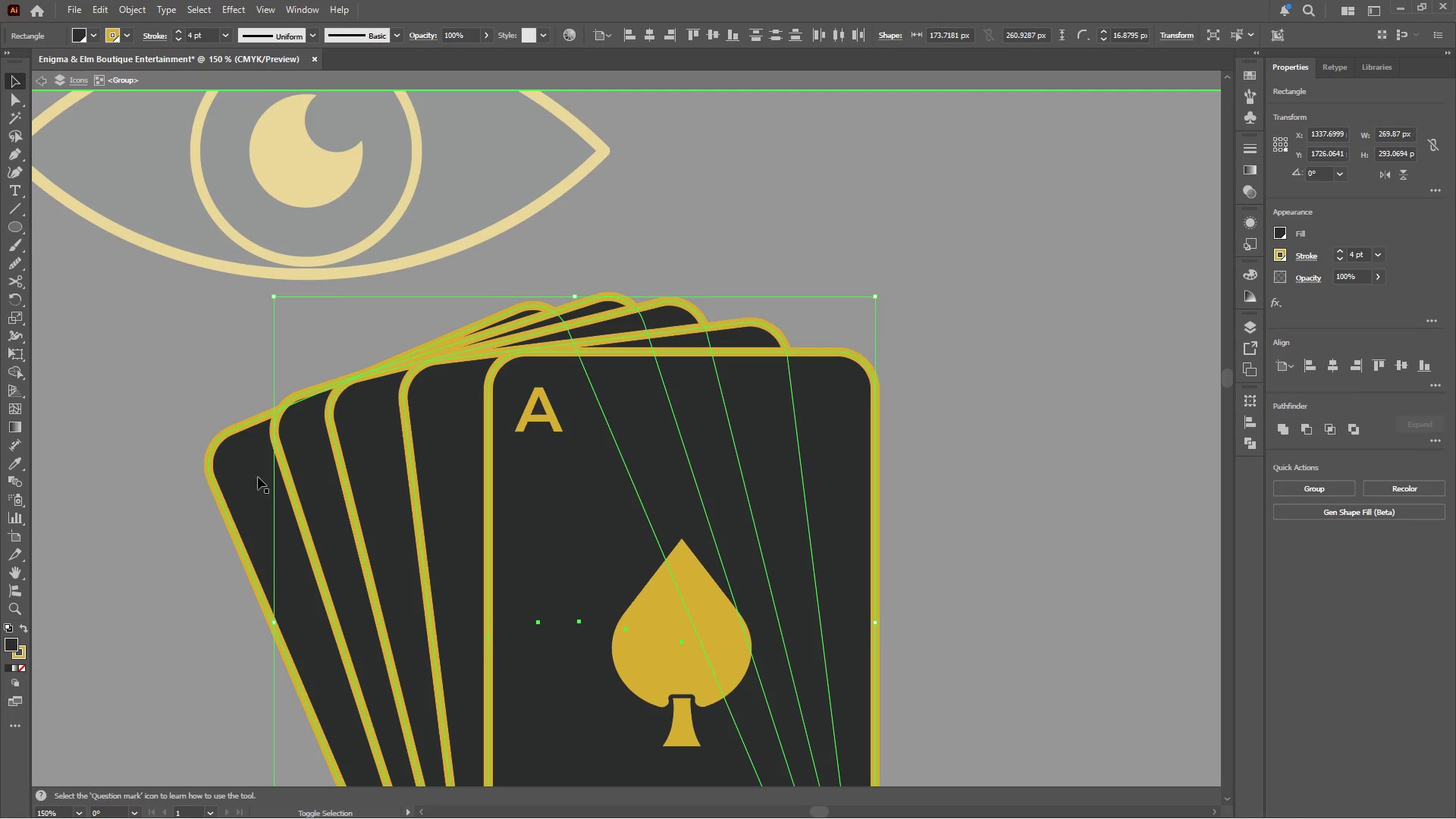 
left_click([256, 480])
 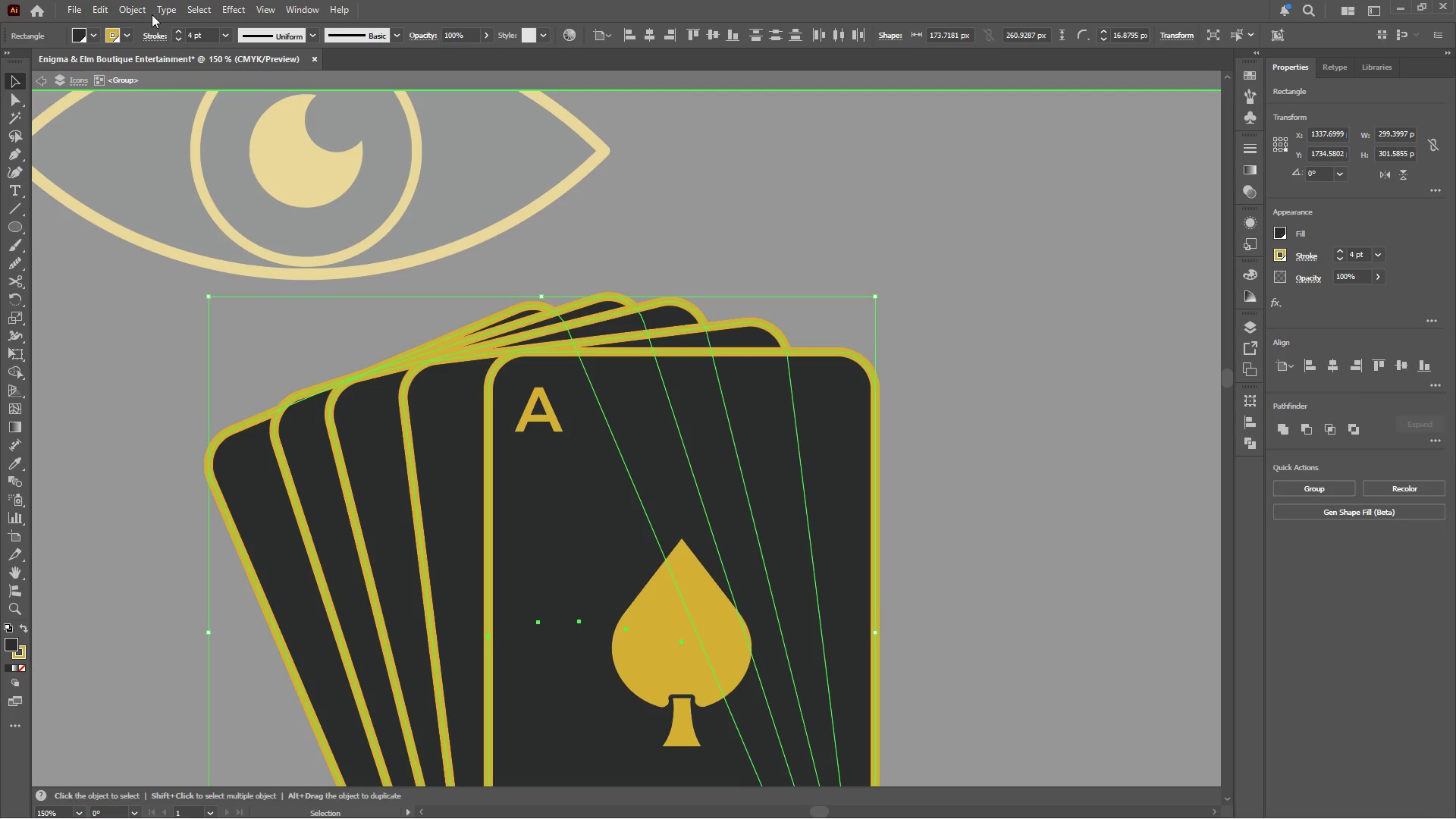 
left_click([139, 3])
 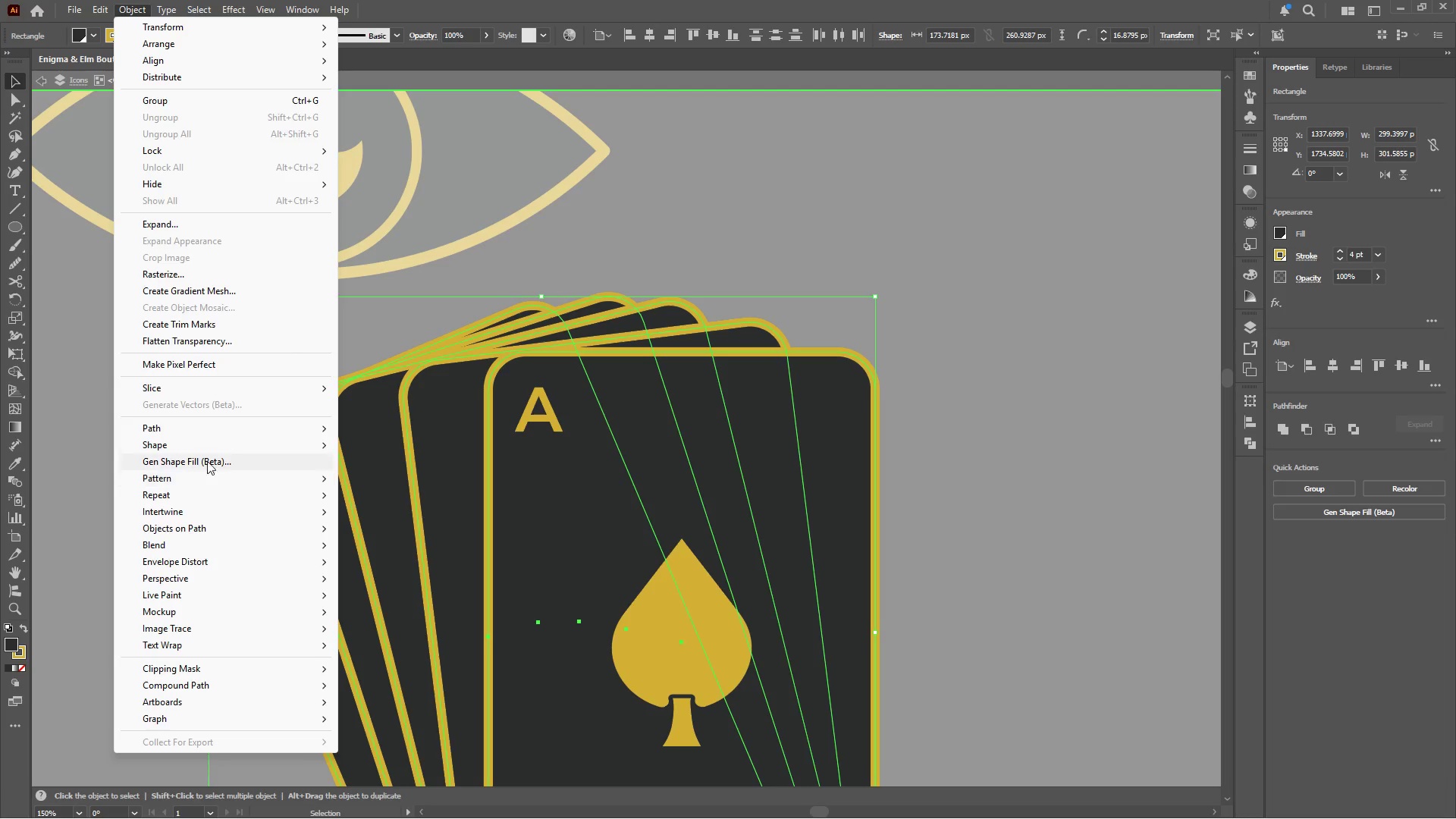 
left_click([215, 222])
 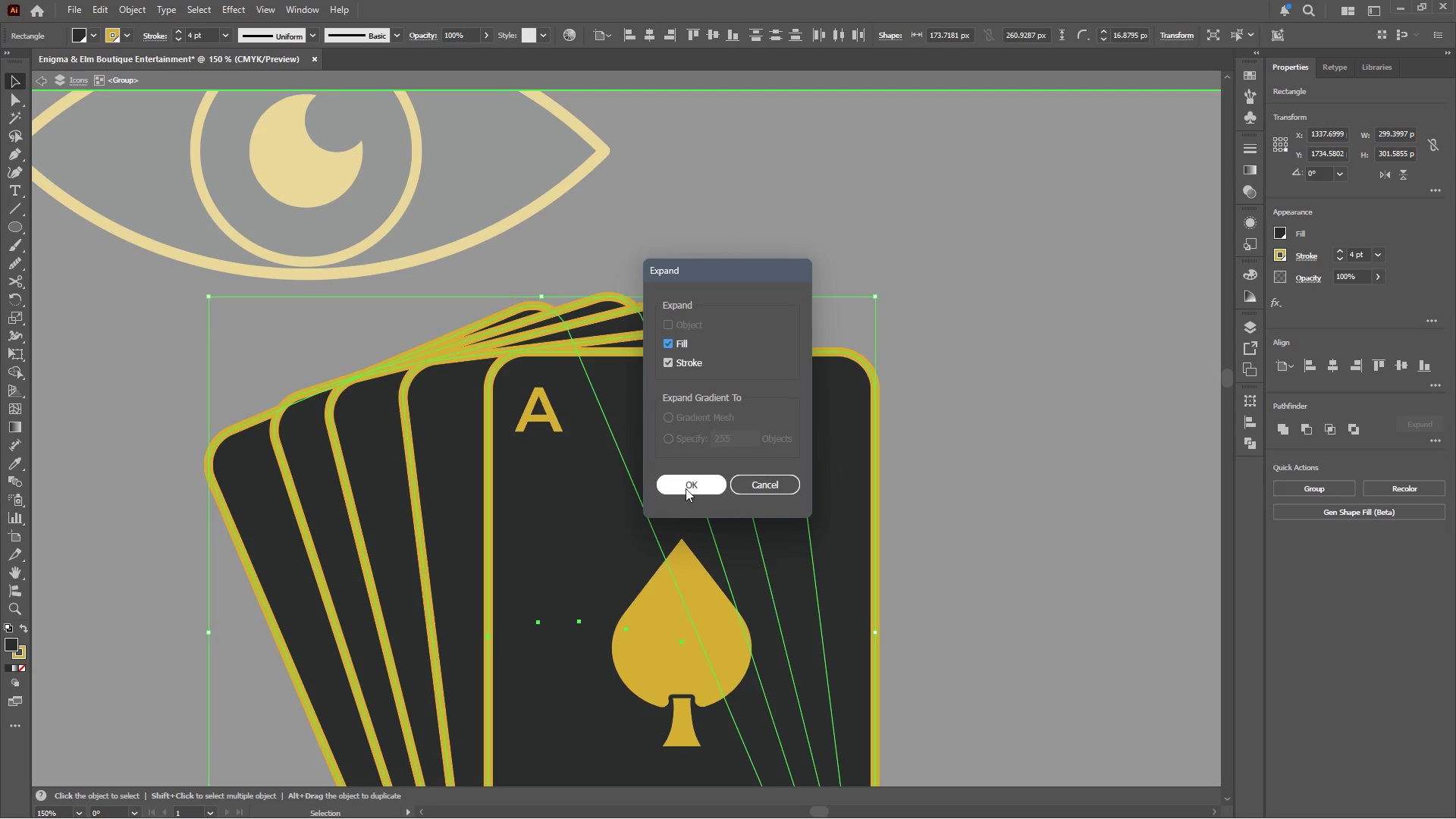 
left_click([692, 485])
 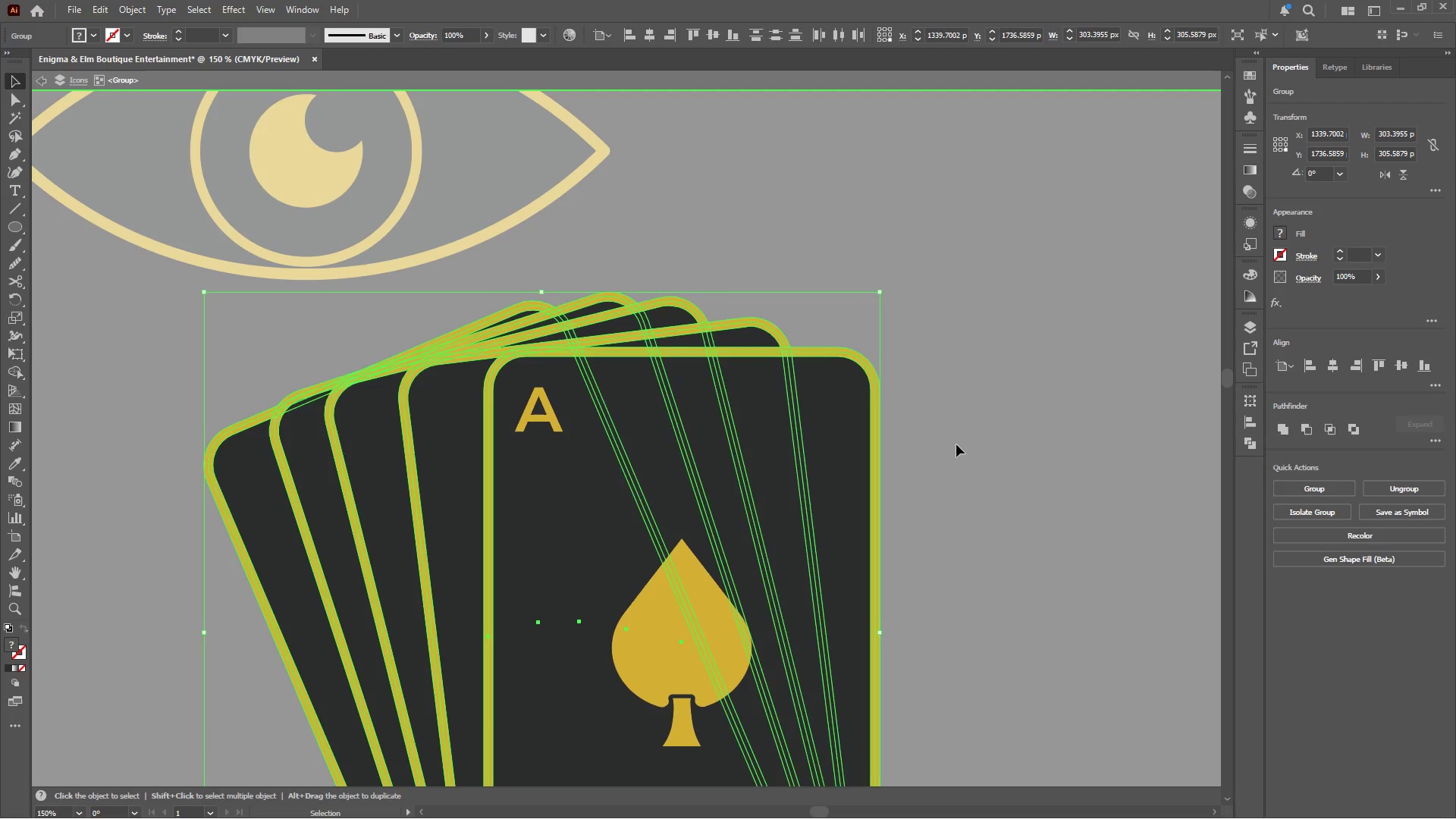 
double_click([976, 416])
 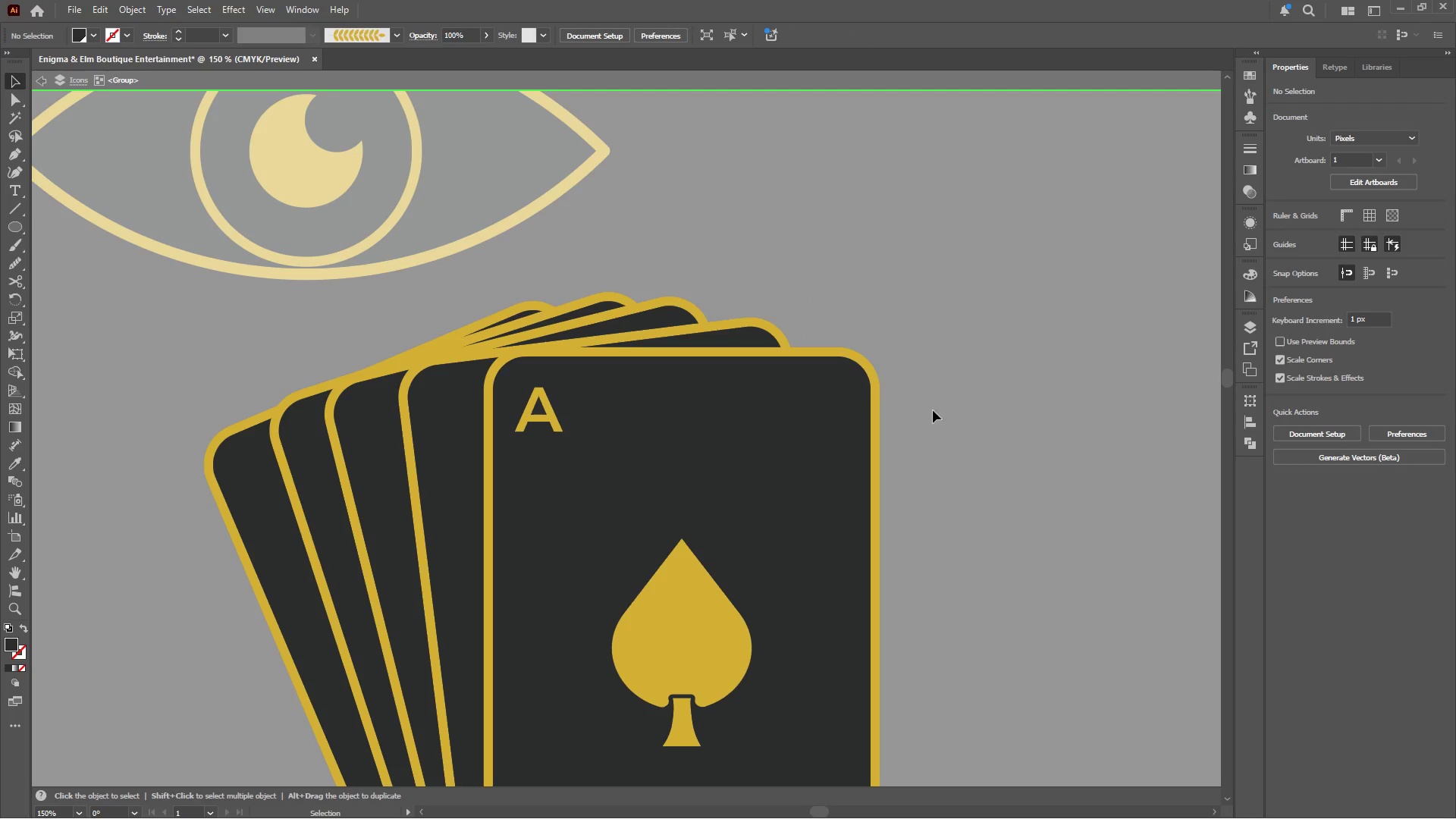 
hold_key(key=AltLeft, duration=0.58)
 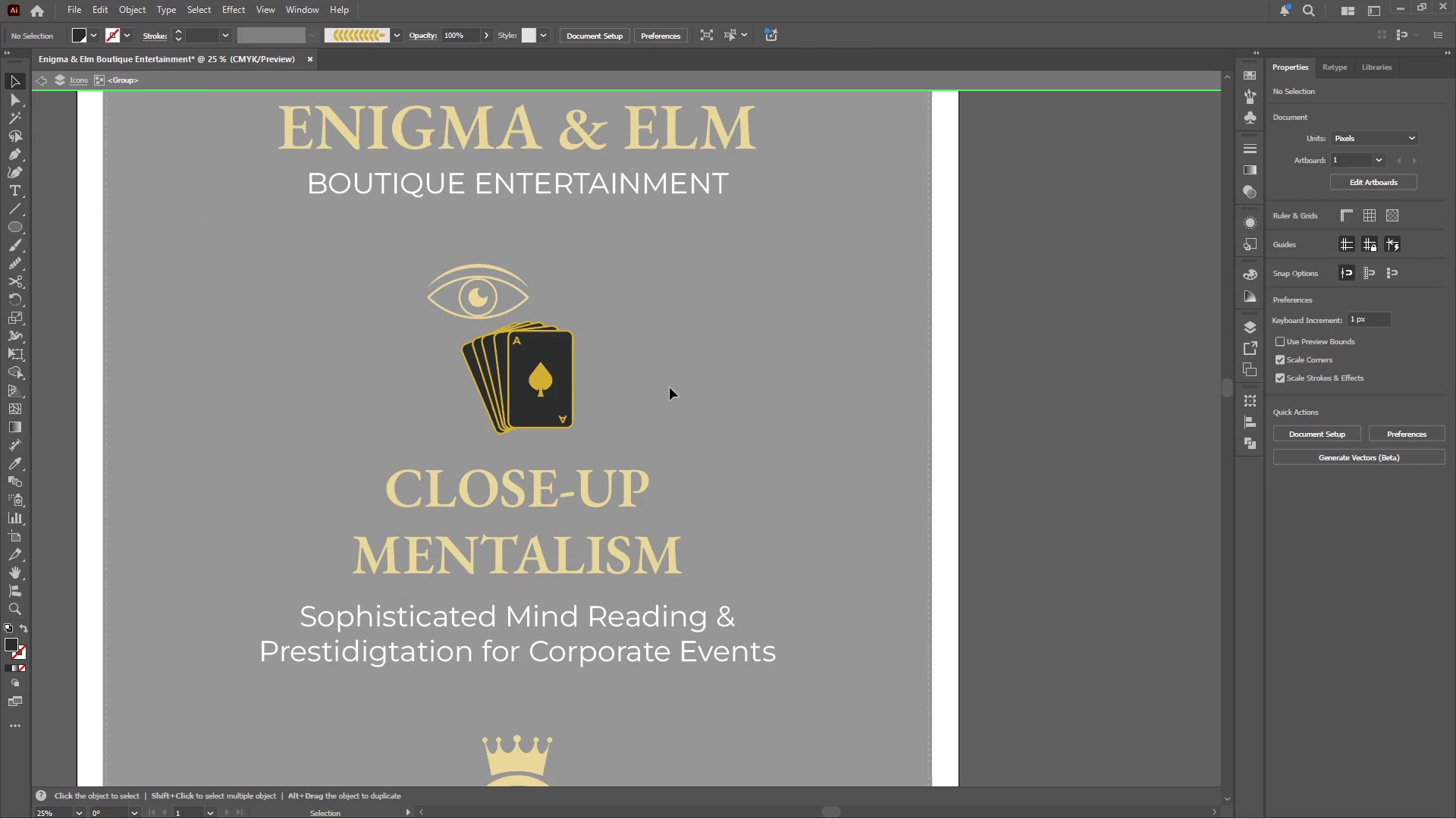 
left_click([670, 388])
 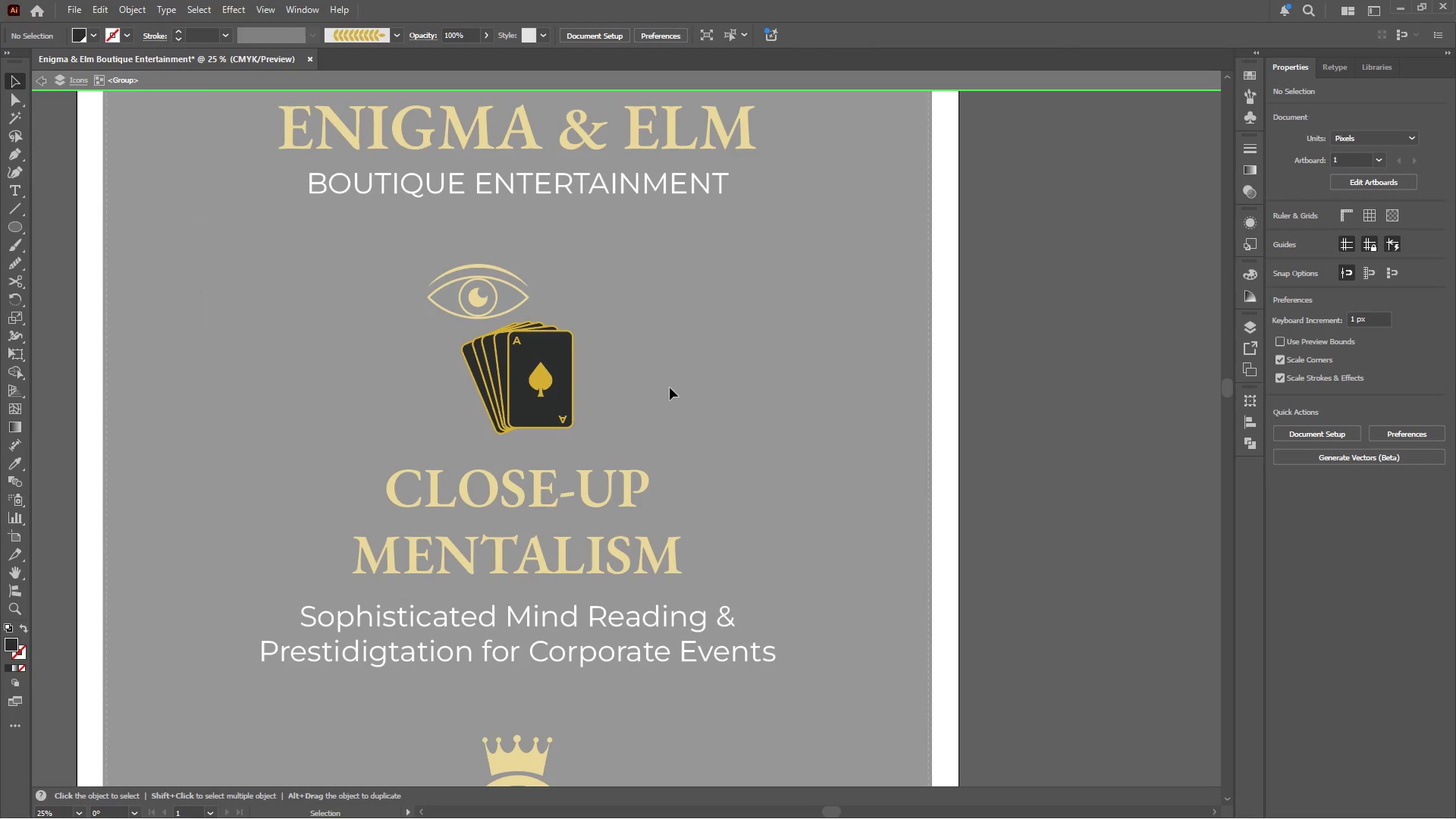 
scroll: coordinate [513, 349], scroll_direction: down, amount: 6.0
 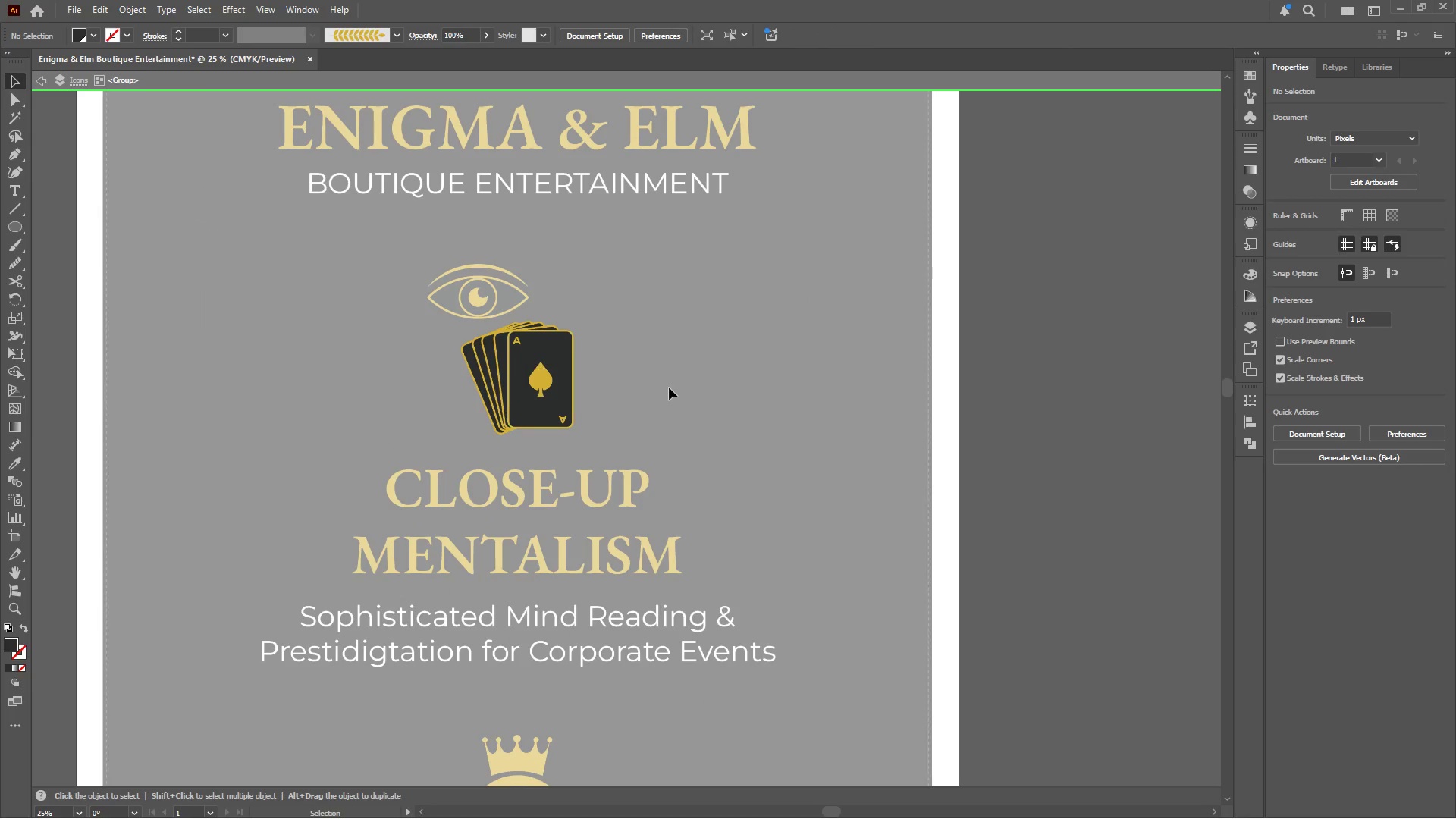 
double_click([670, 388])
 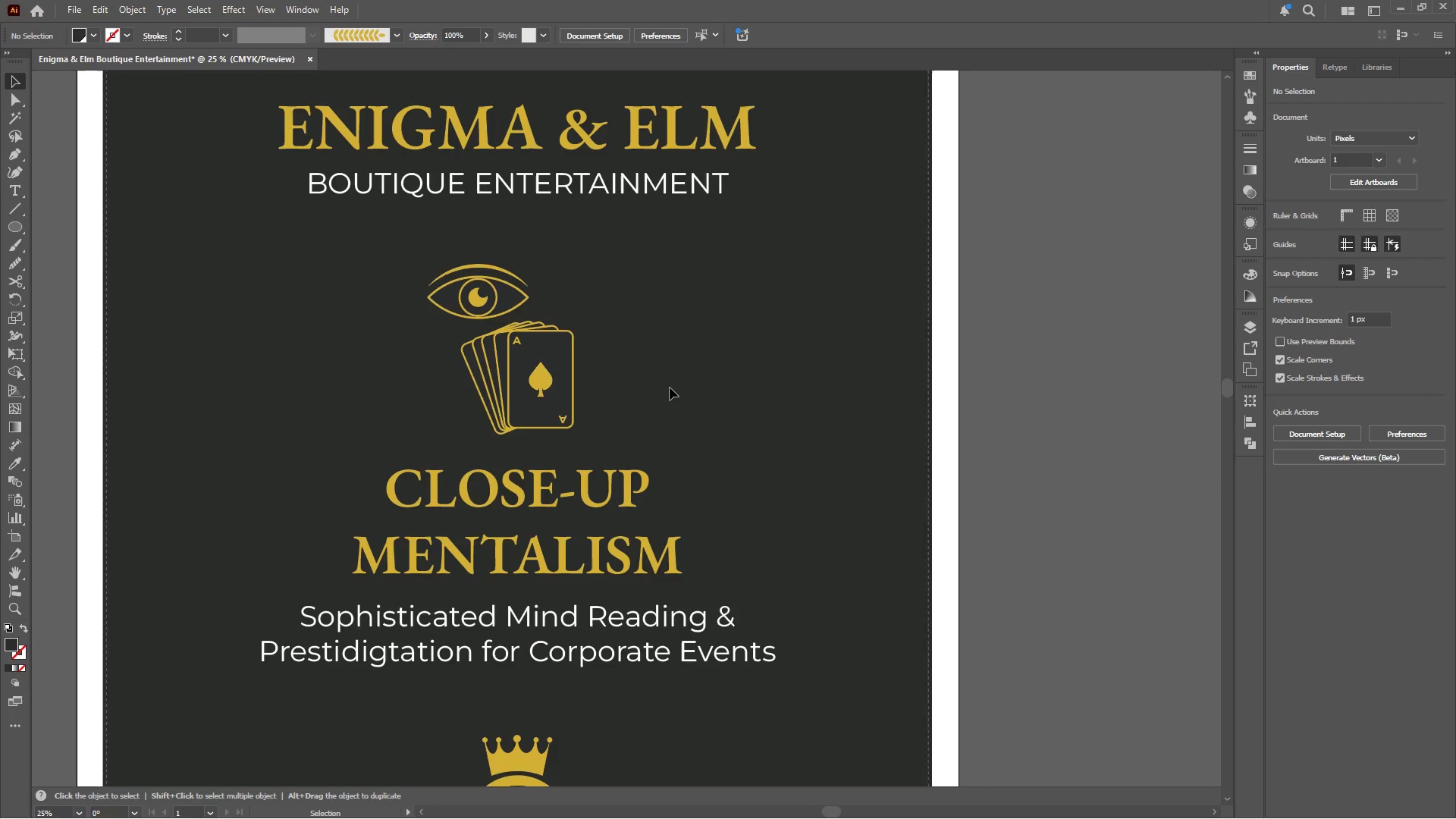 
hold_key(key=AltLeft, duration=0.38)
scroll: coordinate [526, 532], scroll_direction: down, amount: 11.0
 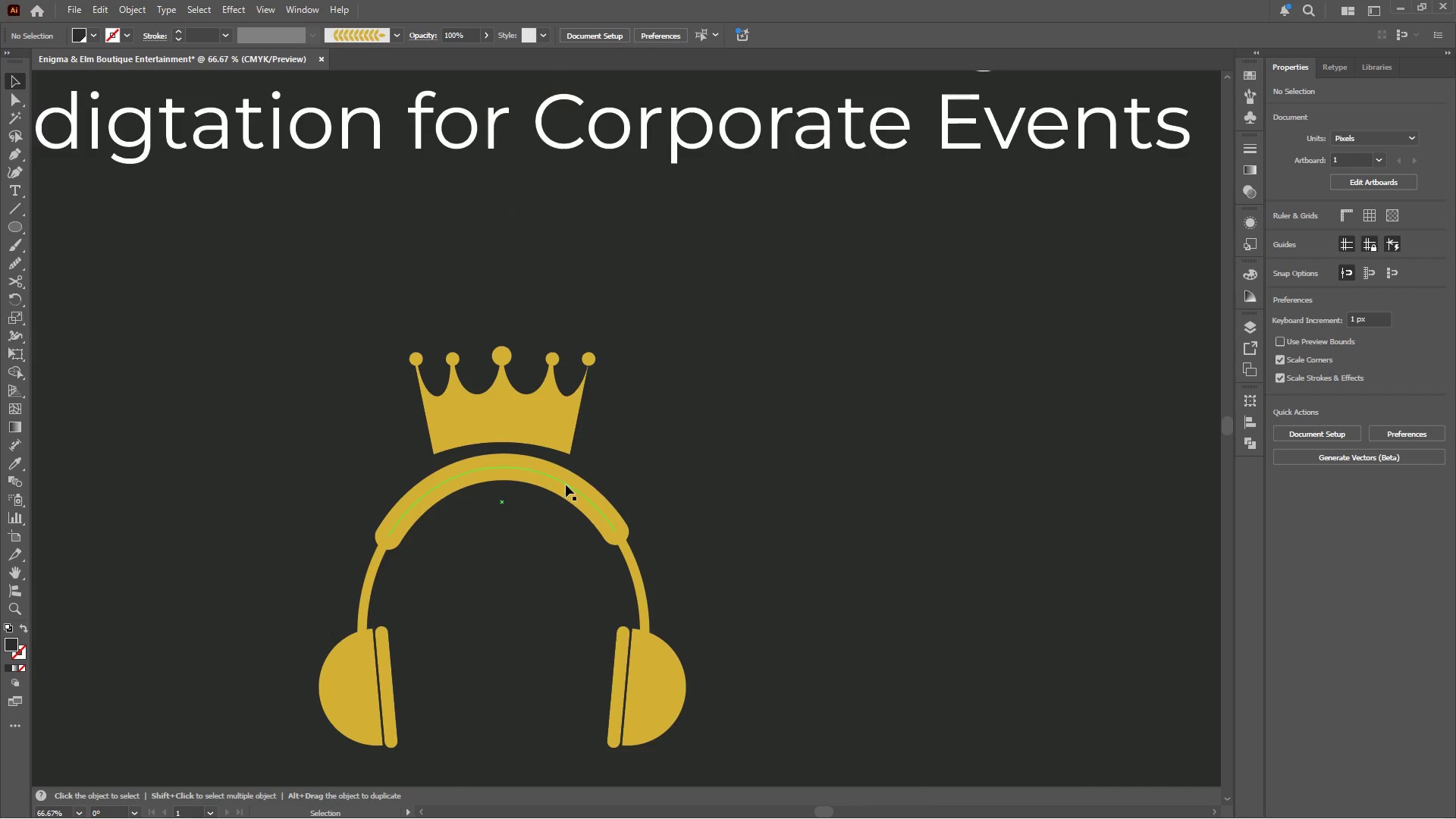 
double_click([566, 484])
 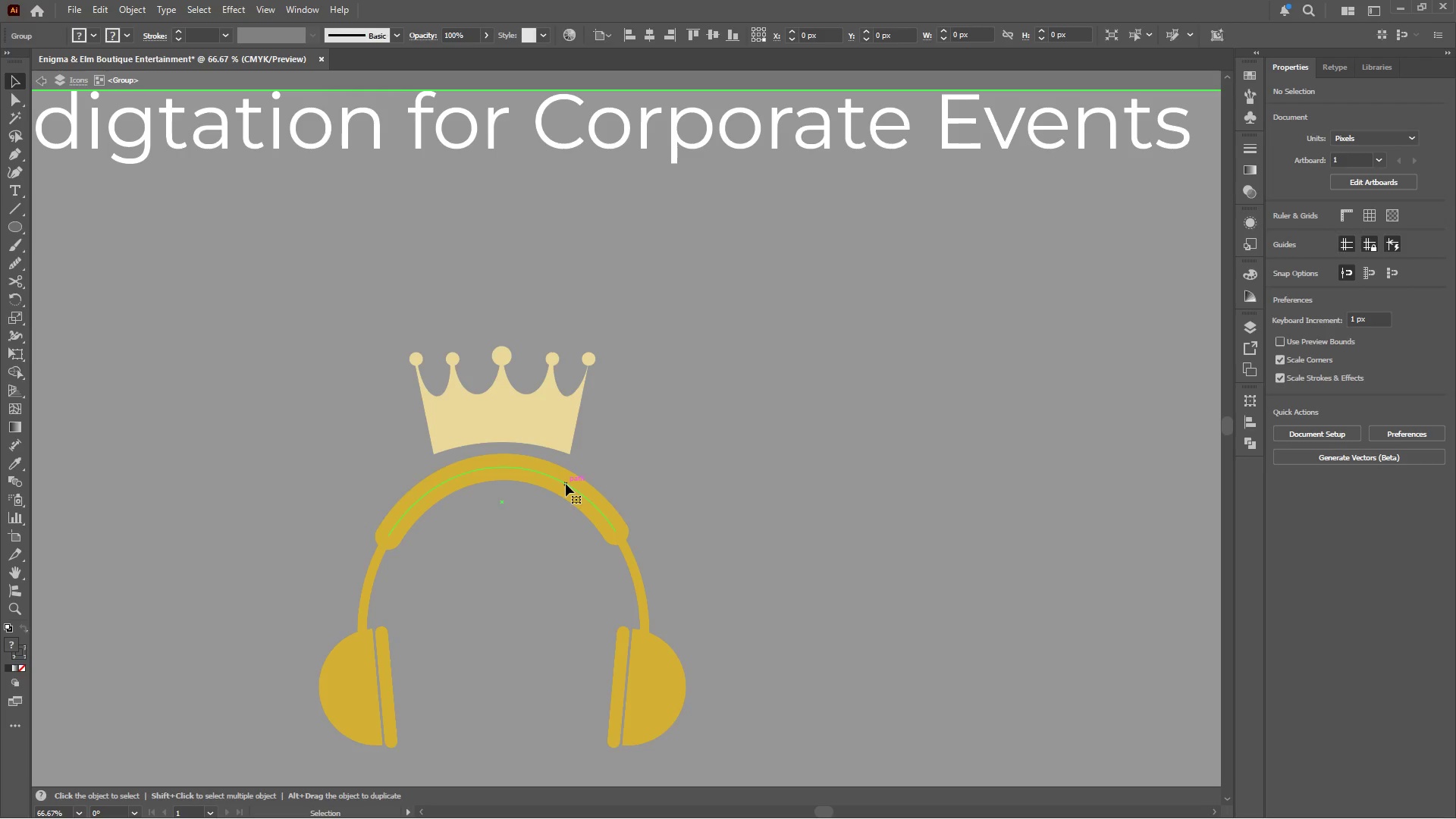 
left_click([566, 484])
 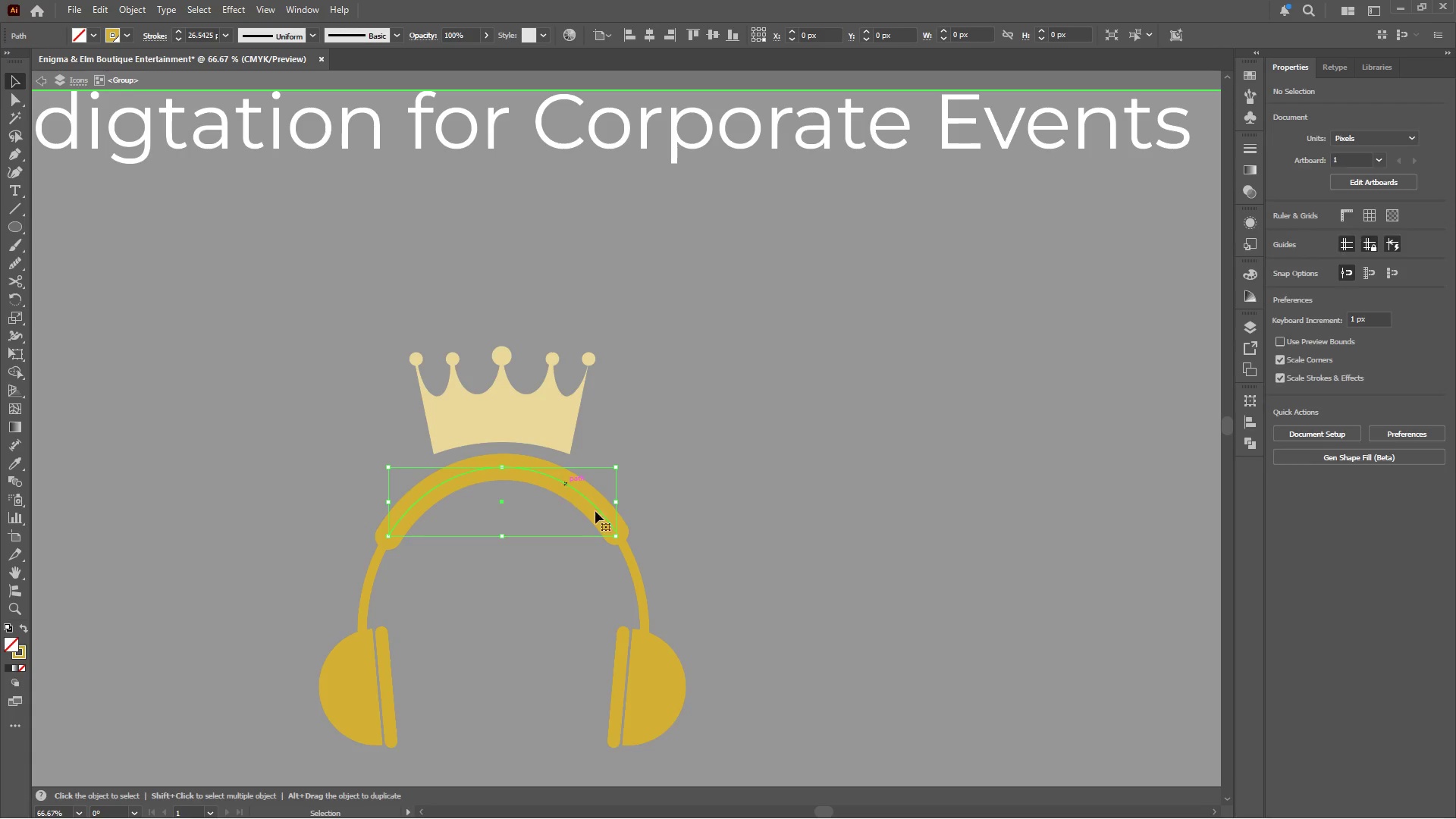 
hold_key(key=ShiftLeft, duration=0.62)
left_click([632, 570])
 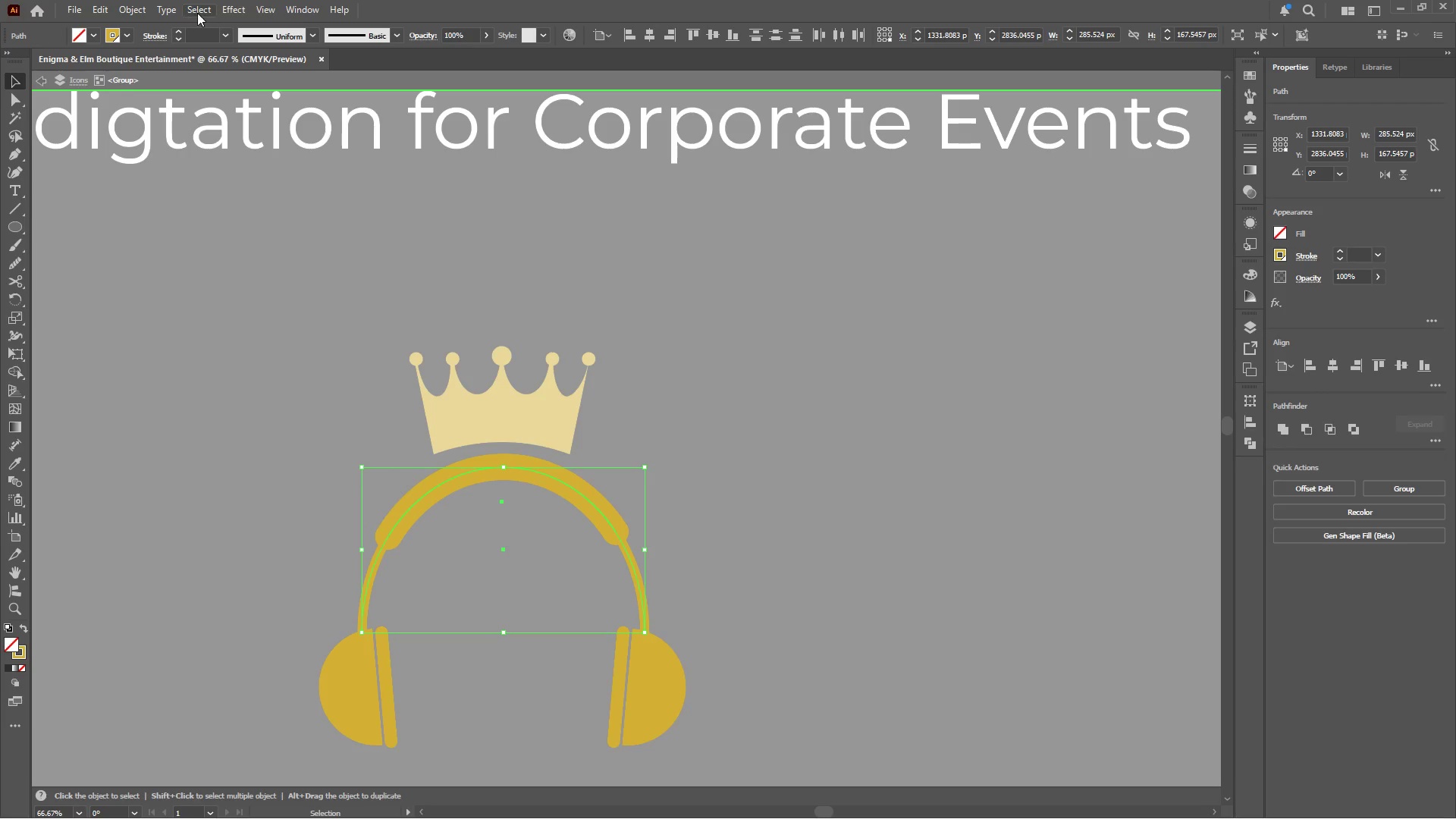 
left_click([122, 5])
 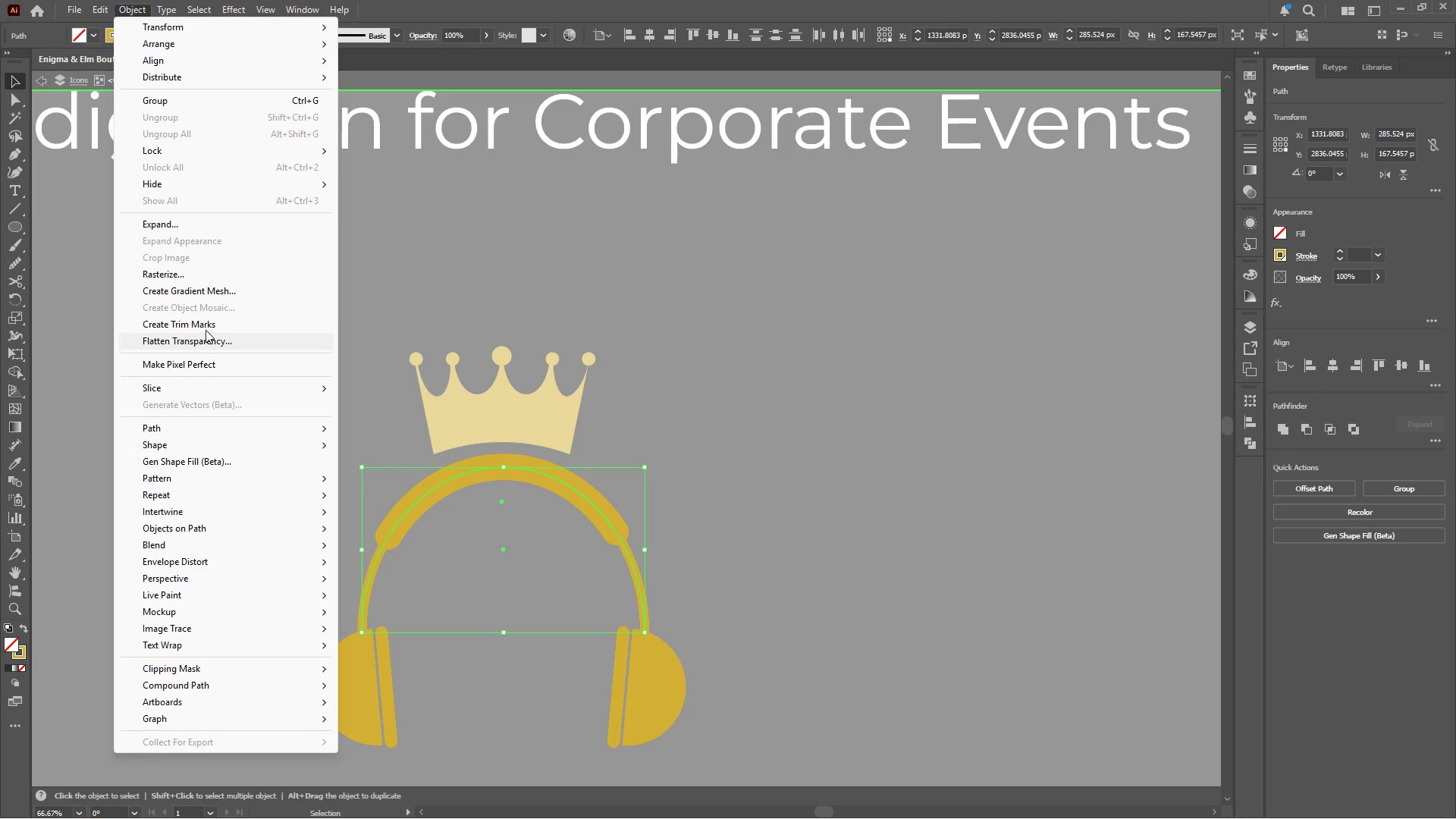 
left_click([198, 225])
 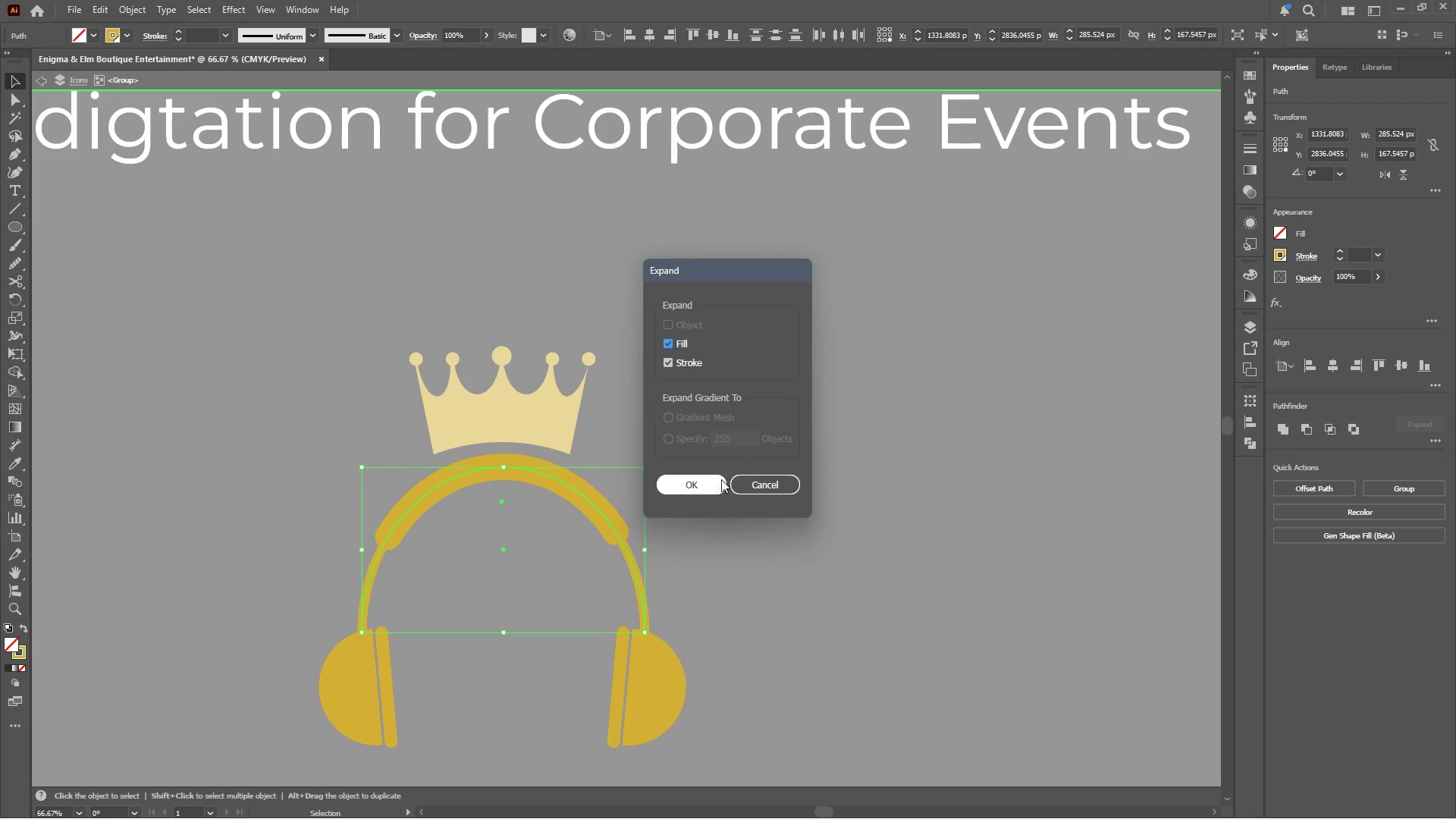 
left_click([715, 479])
 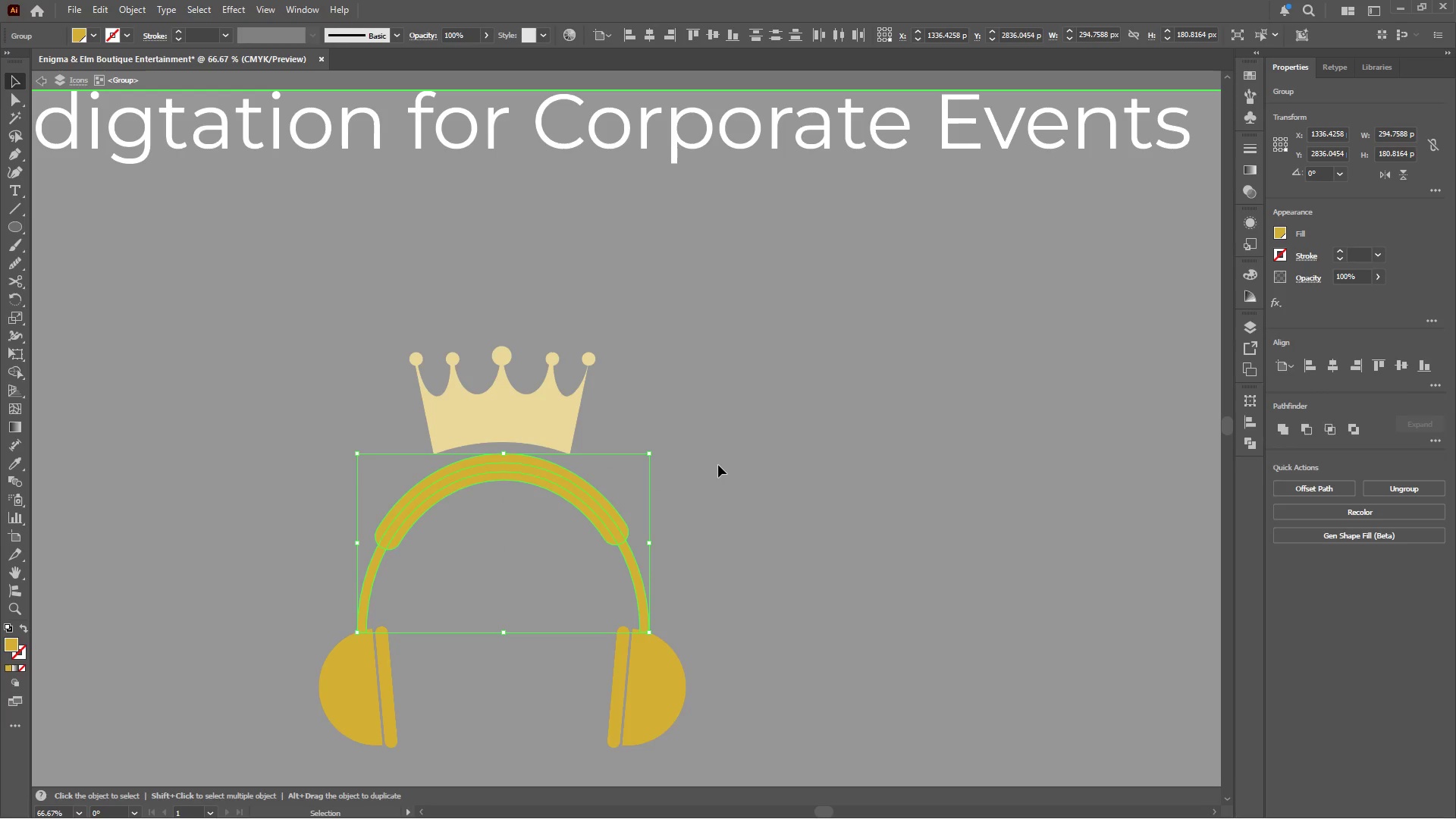 
left_click([718, 464])
 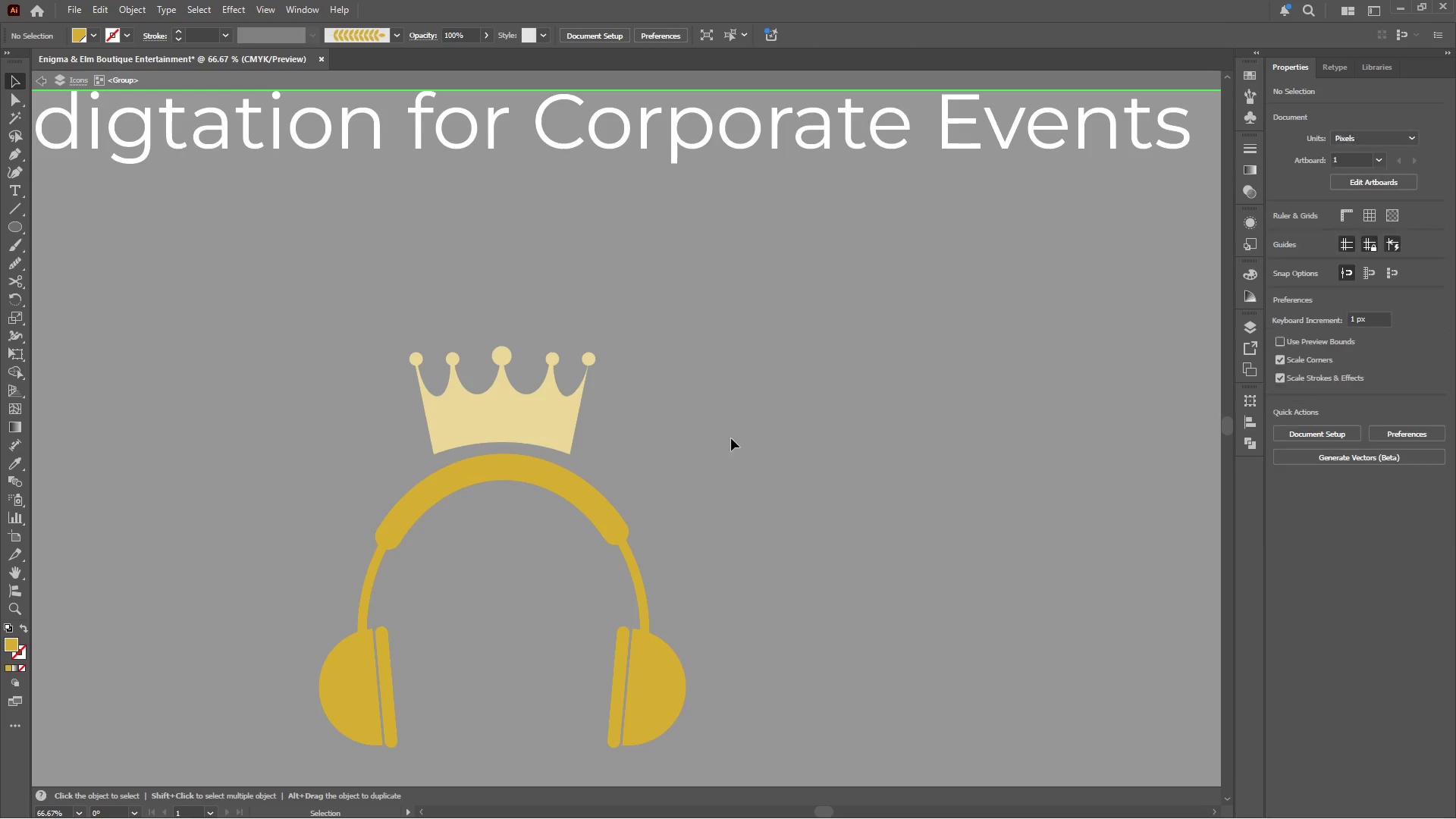 
double_click([732, 438])
 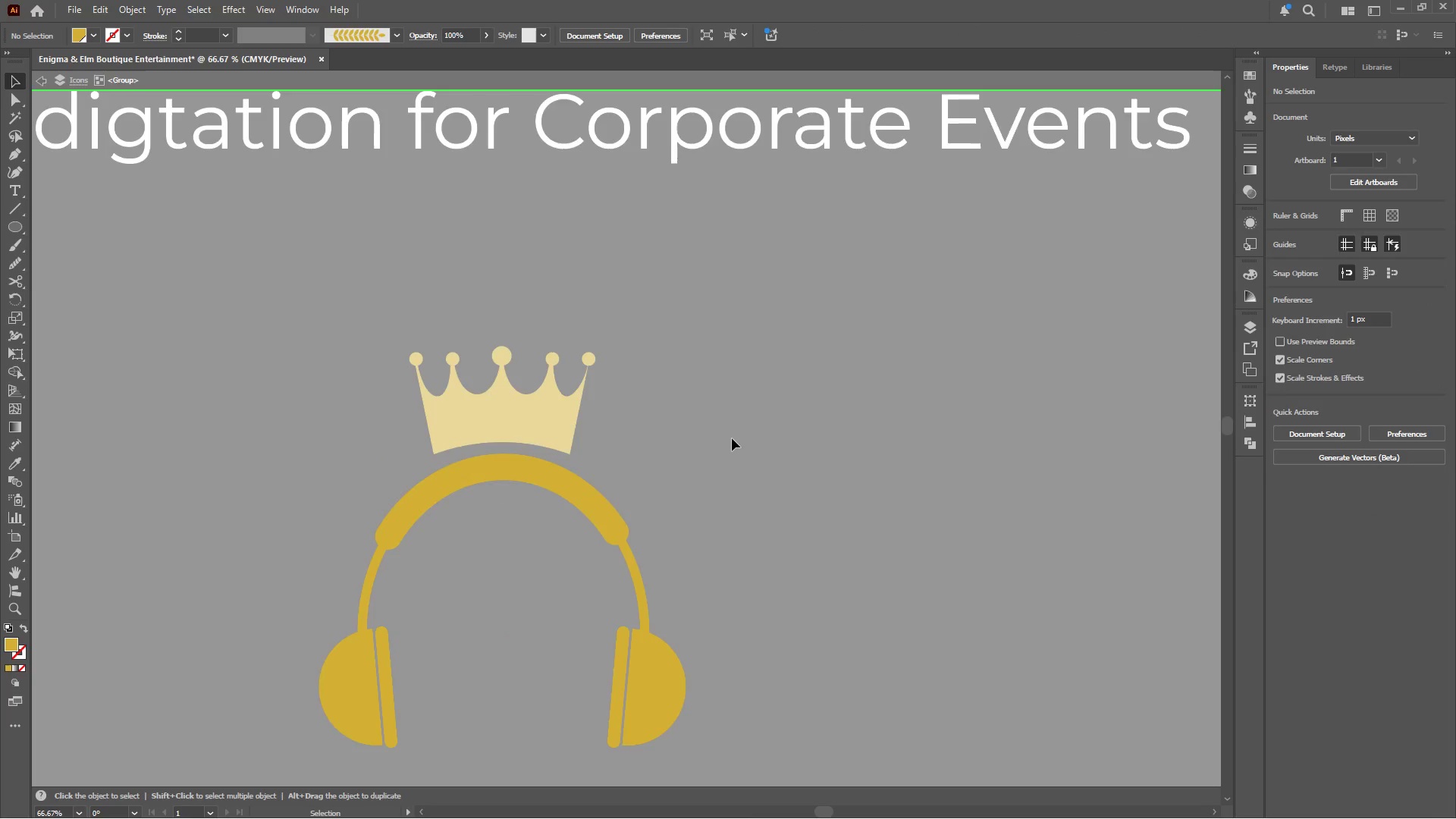 
triple_click([732, 438])
 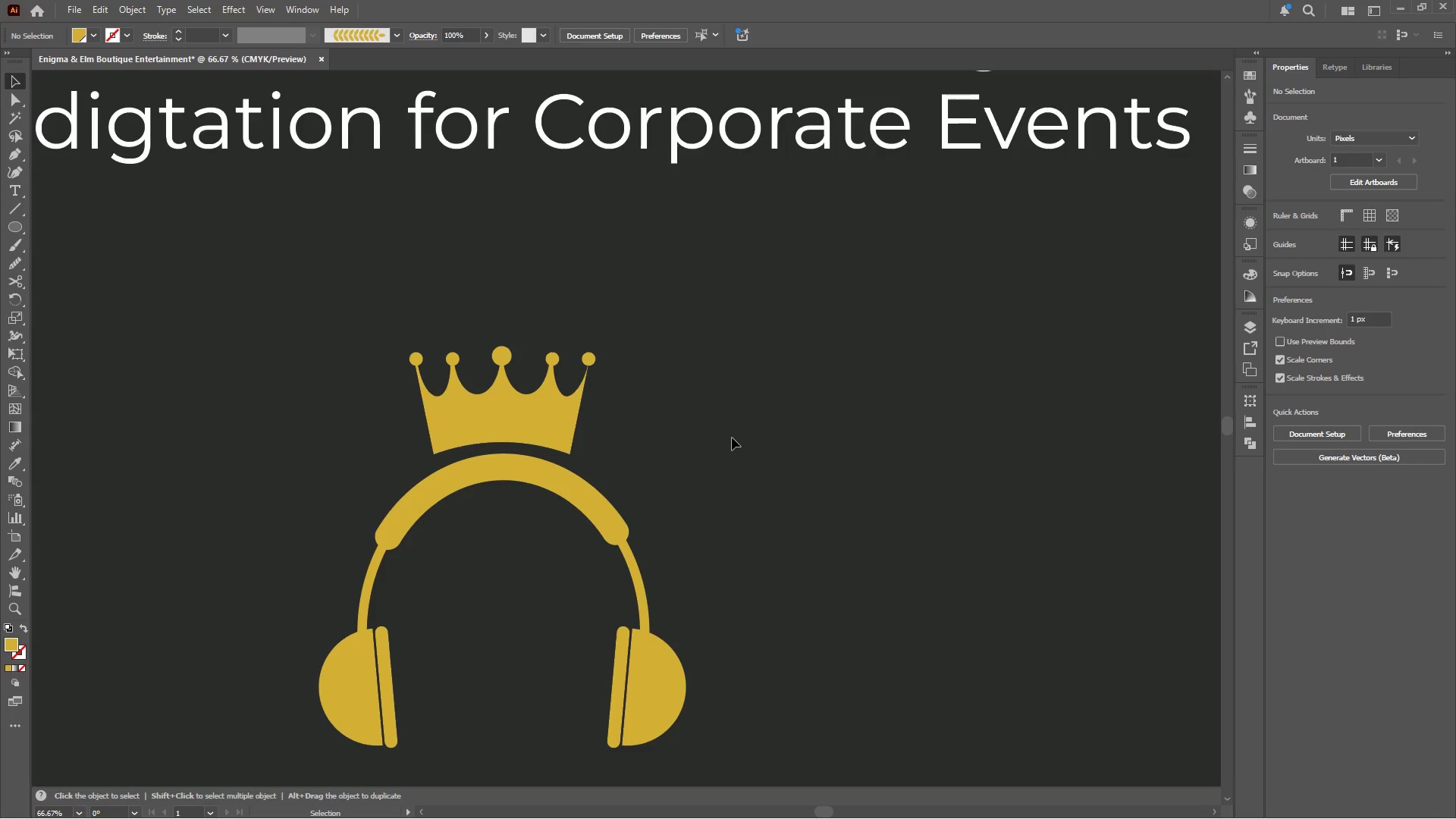 
hold_key(key=AltLeft, duration=0.41)
 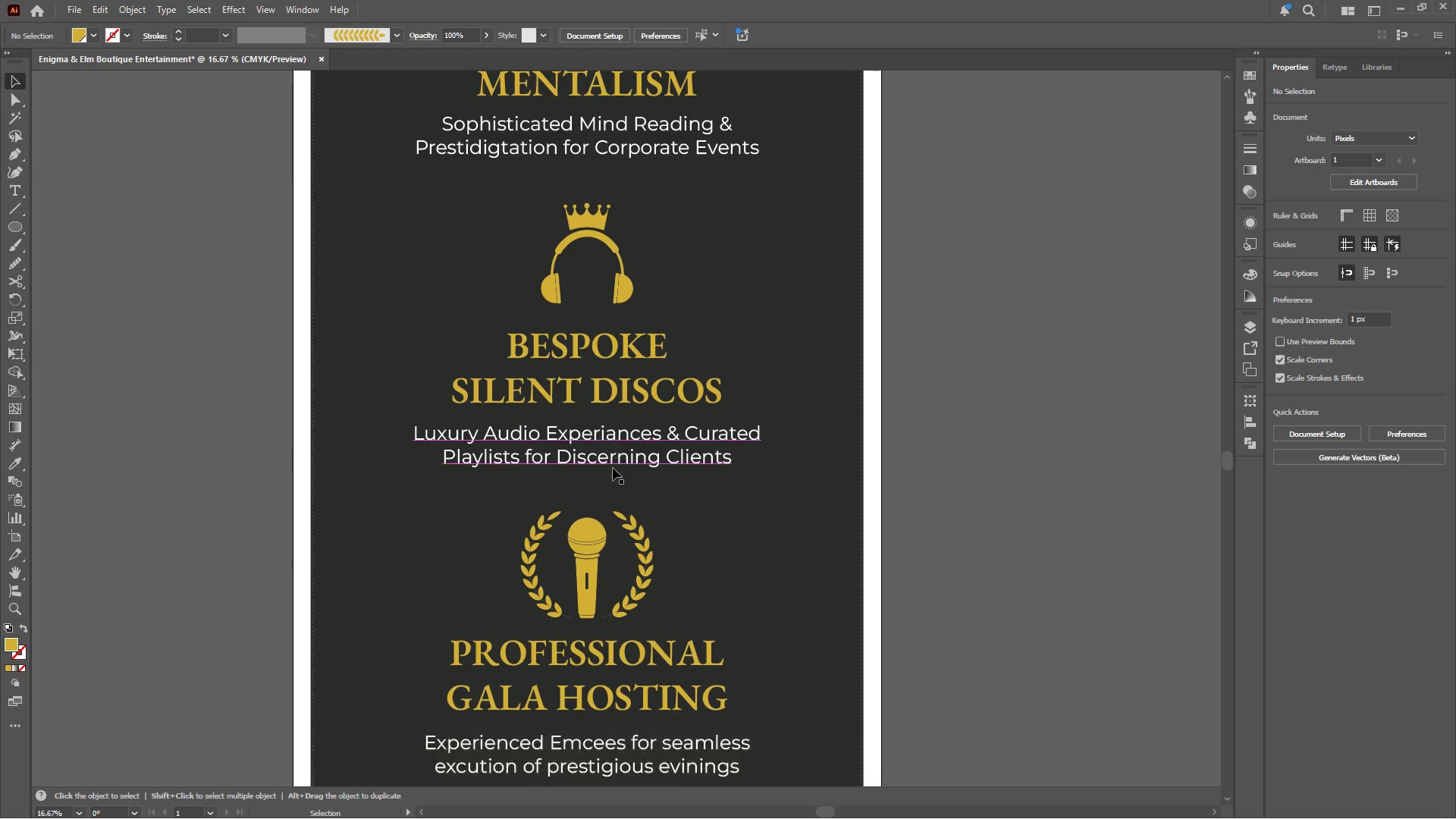 
key(Alt+AltLeft)
 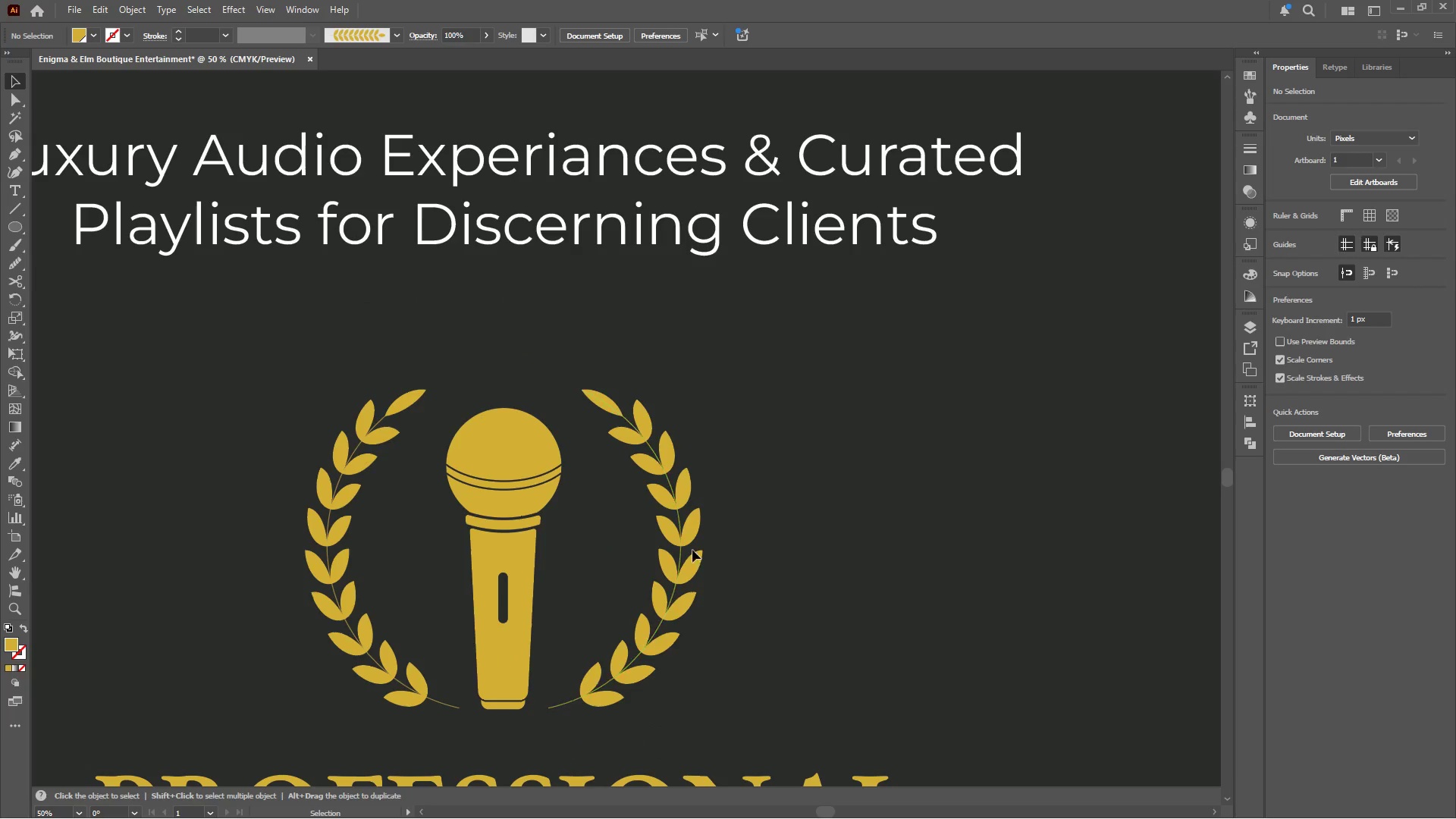 
scroll: coordinate [629, 573], scroll_direction: down, amount: 13.0
 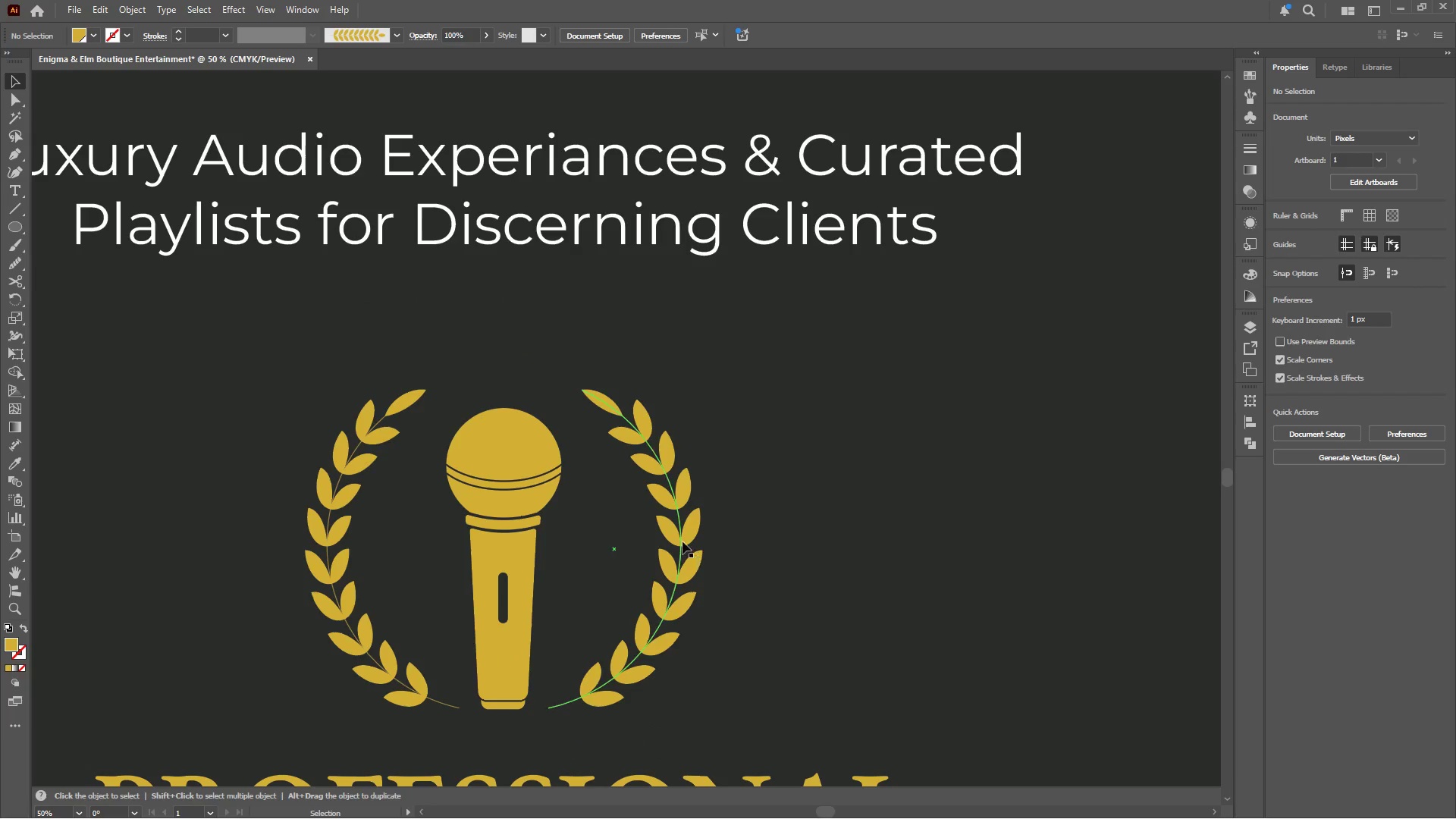 
left_click([679, 538])
 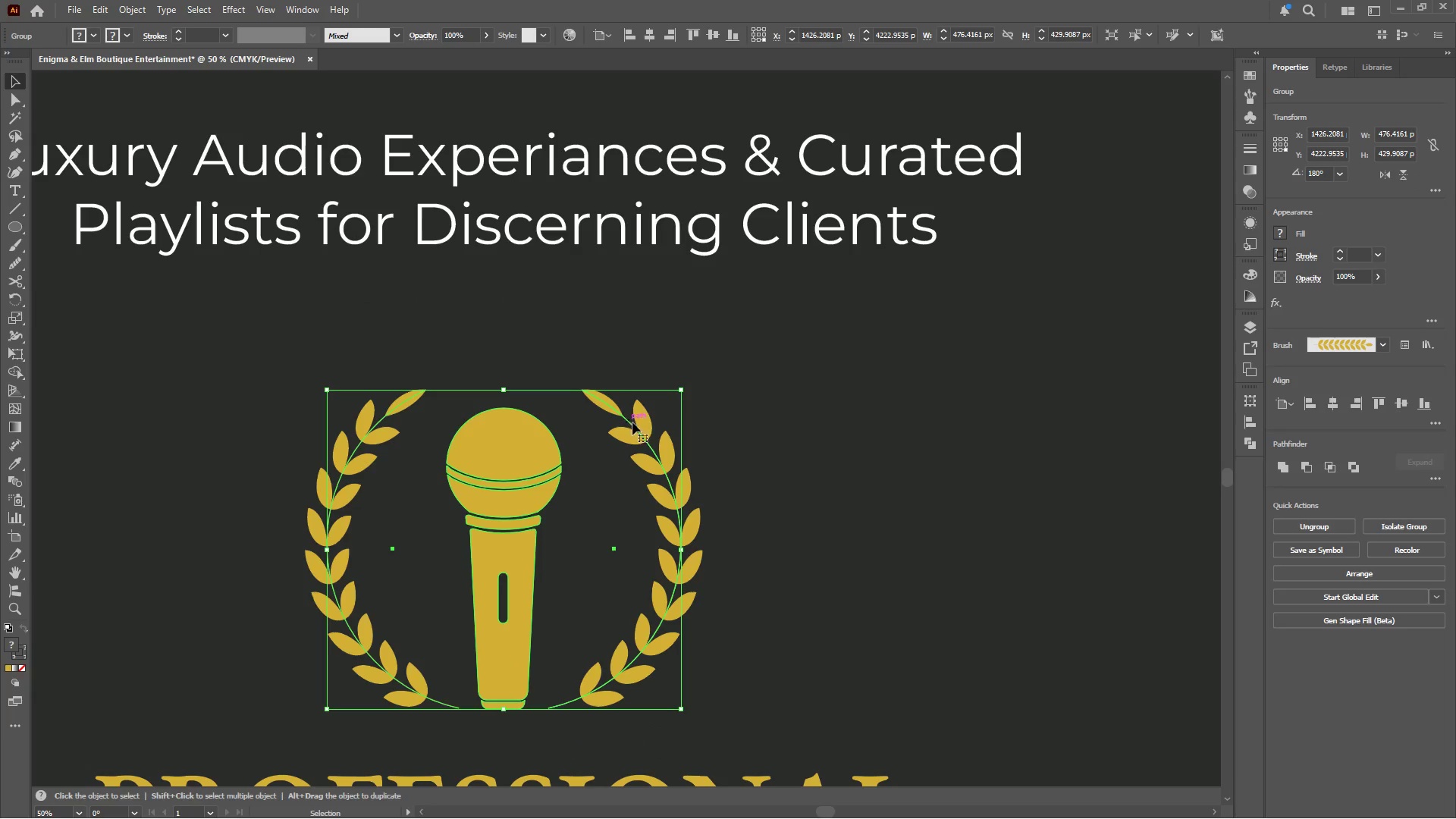 
double_click([642, 434])
 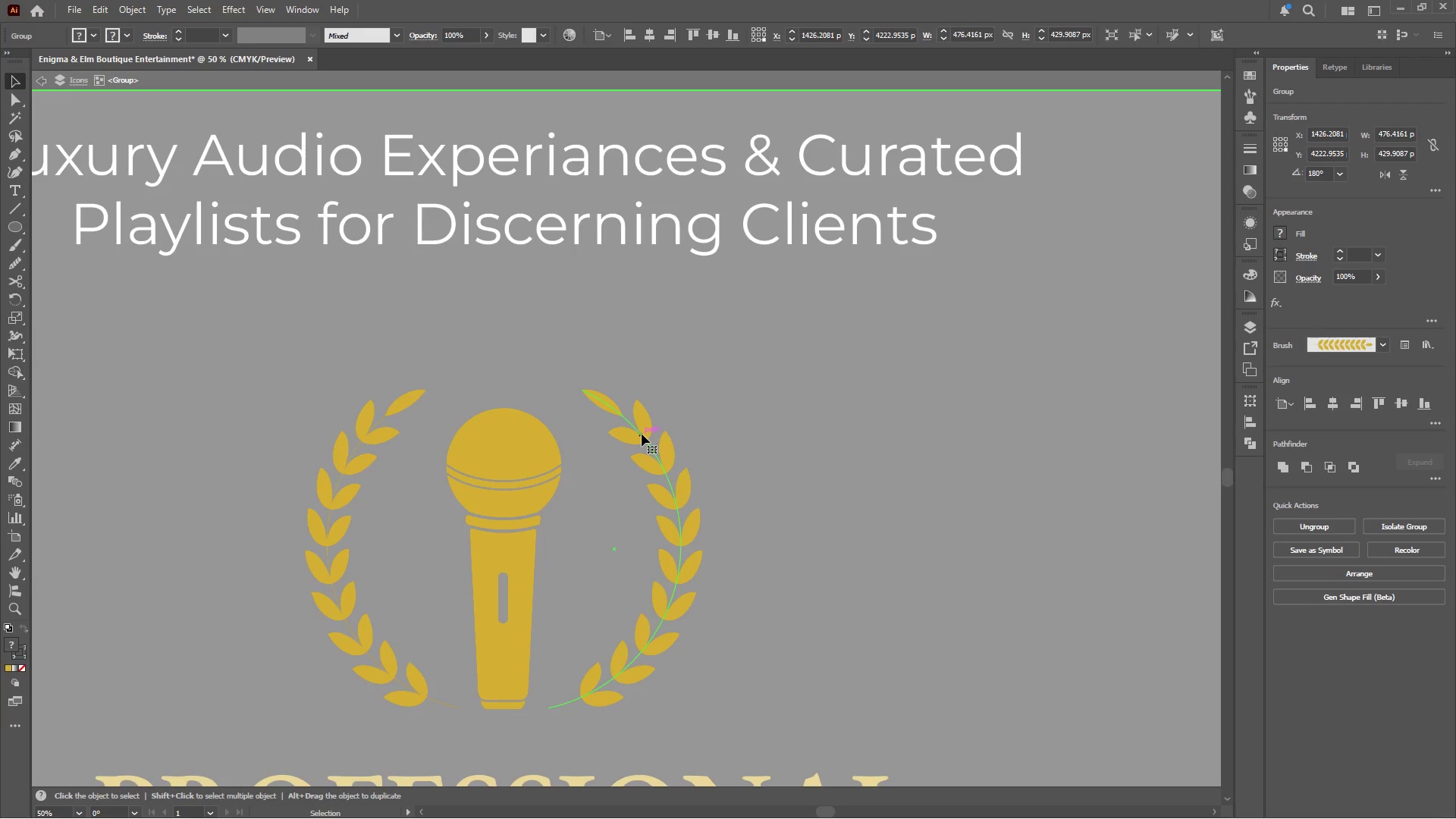 
triple_click([642, 434])
 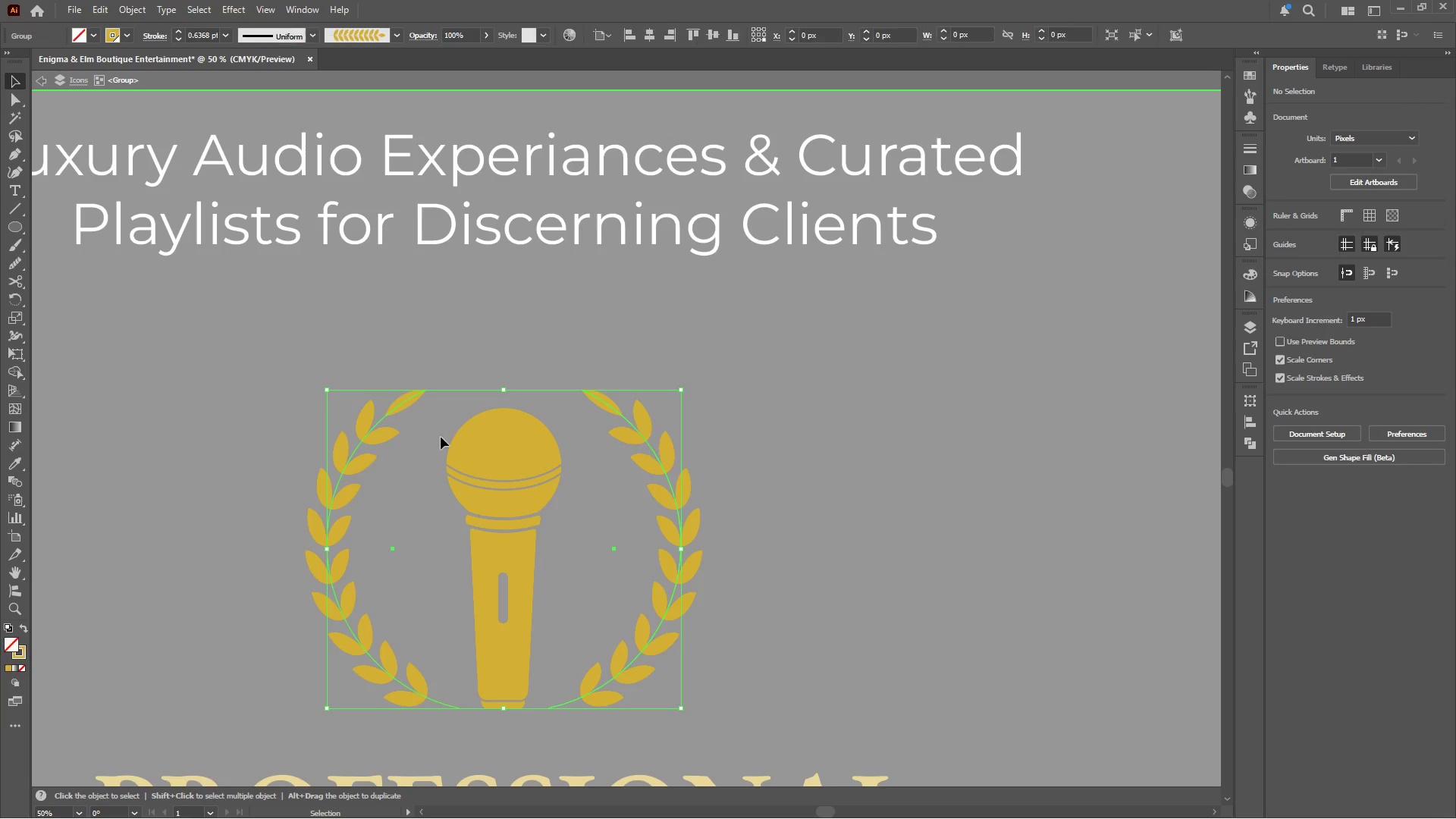 
hold_key(key=ShiftLeft, duration=0.34)
 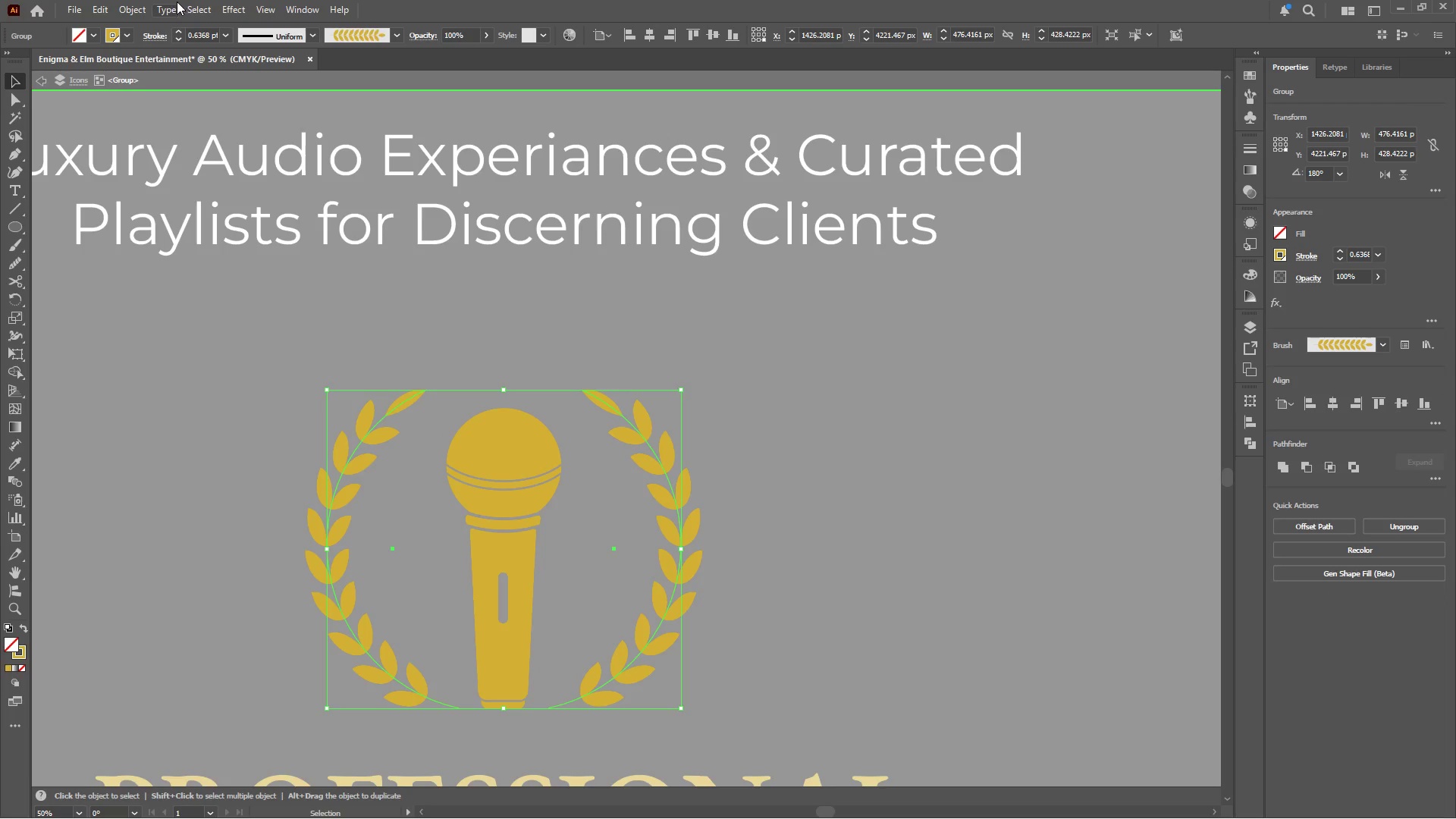 
left_click([128, 9])
 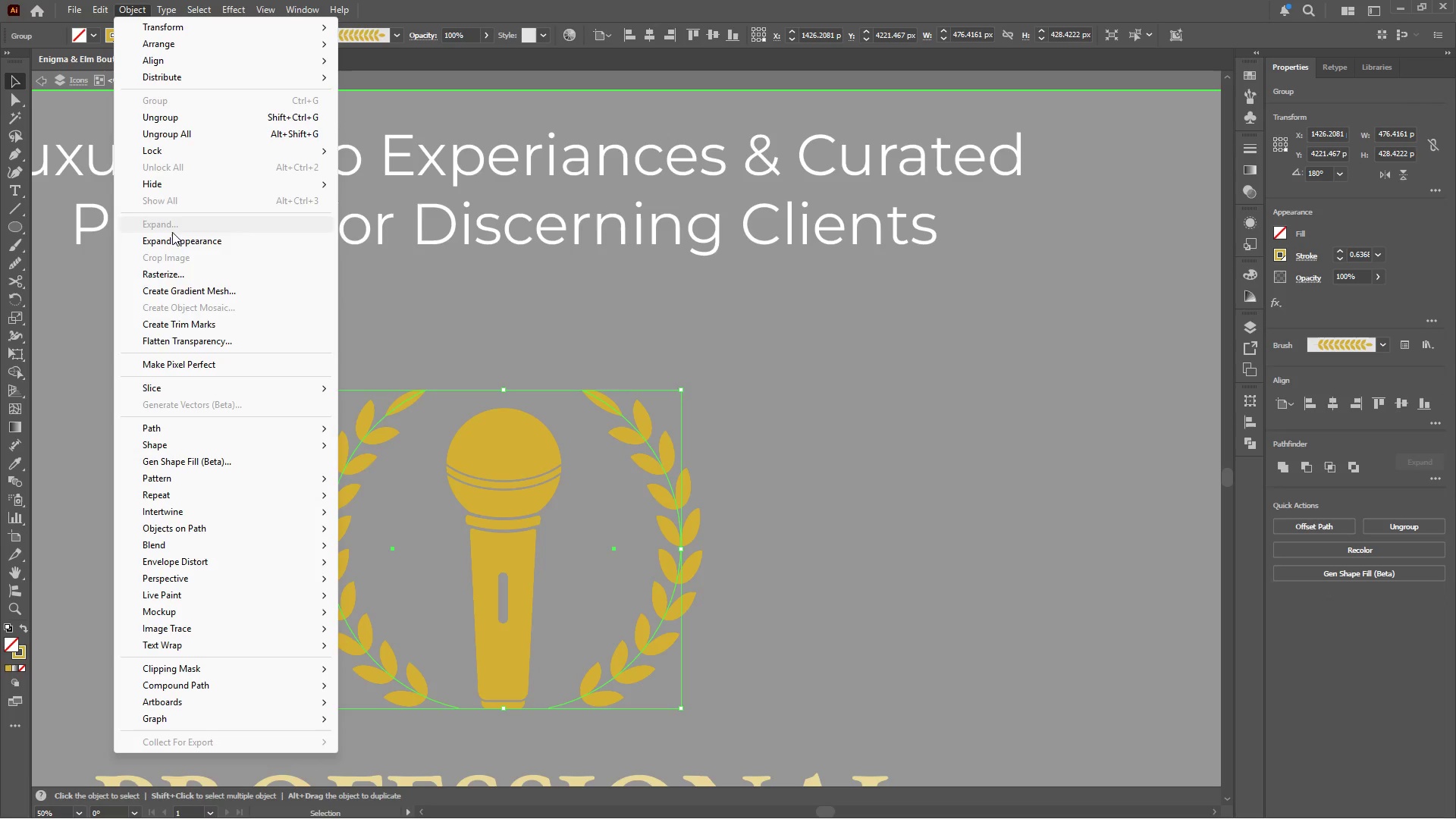 
left_click([172, 240])
 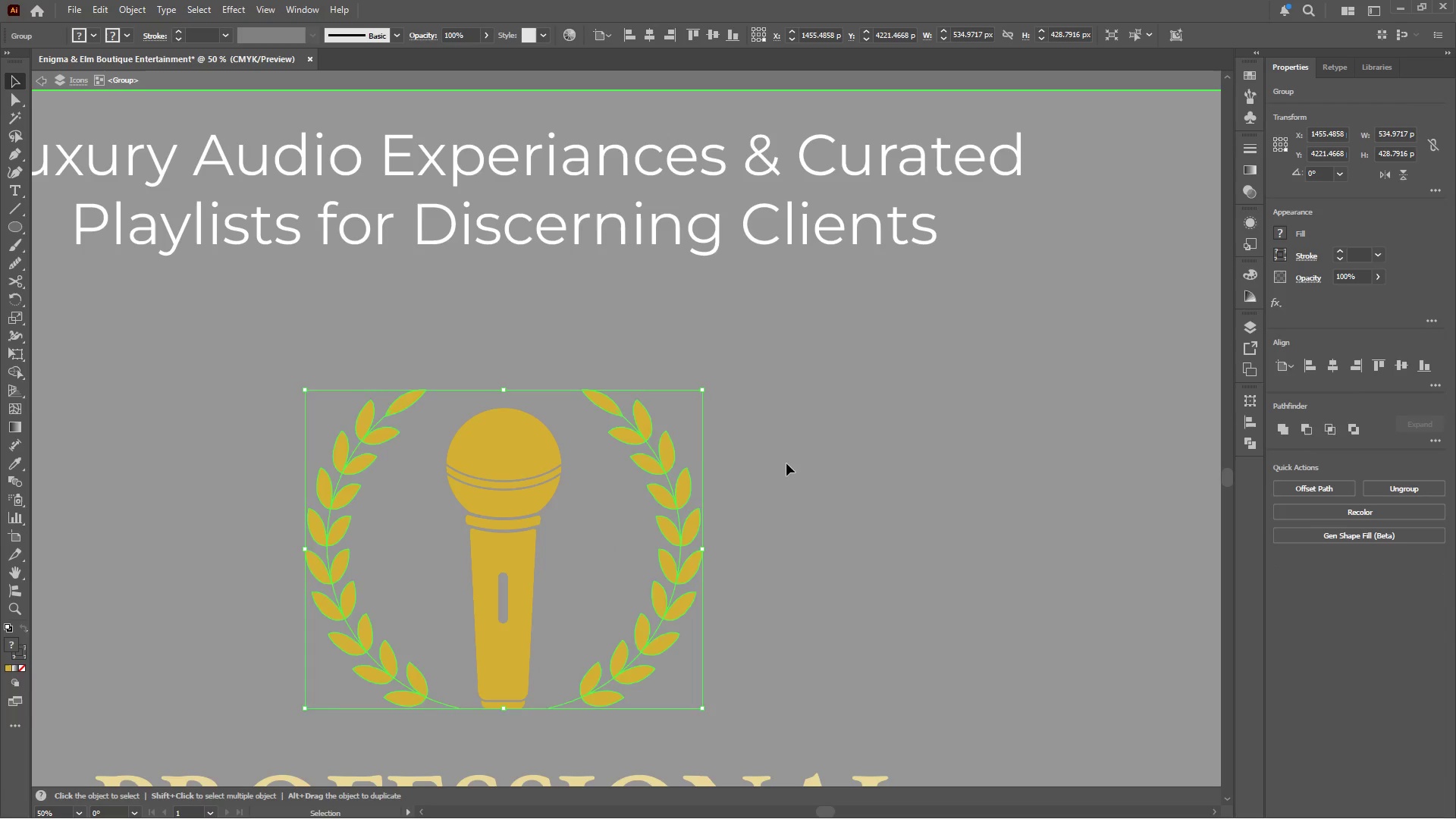 
double_click([814, 457])
 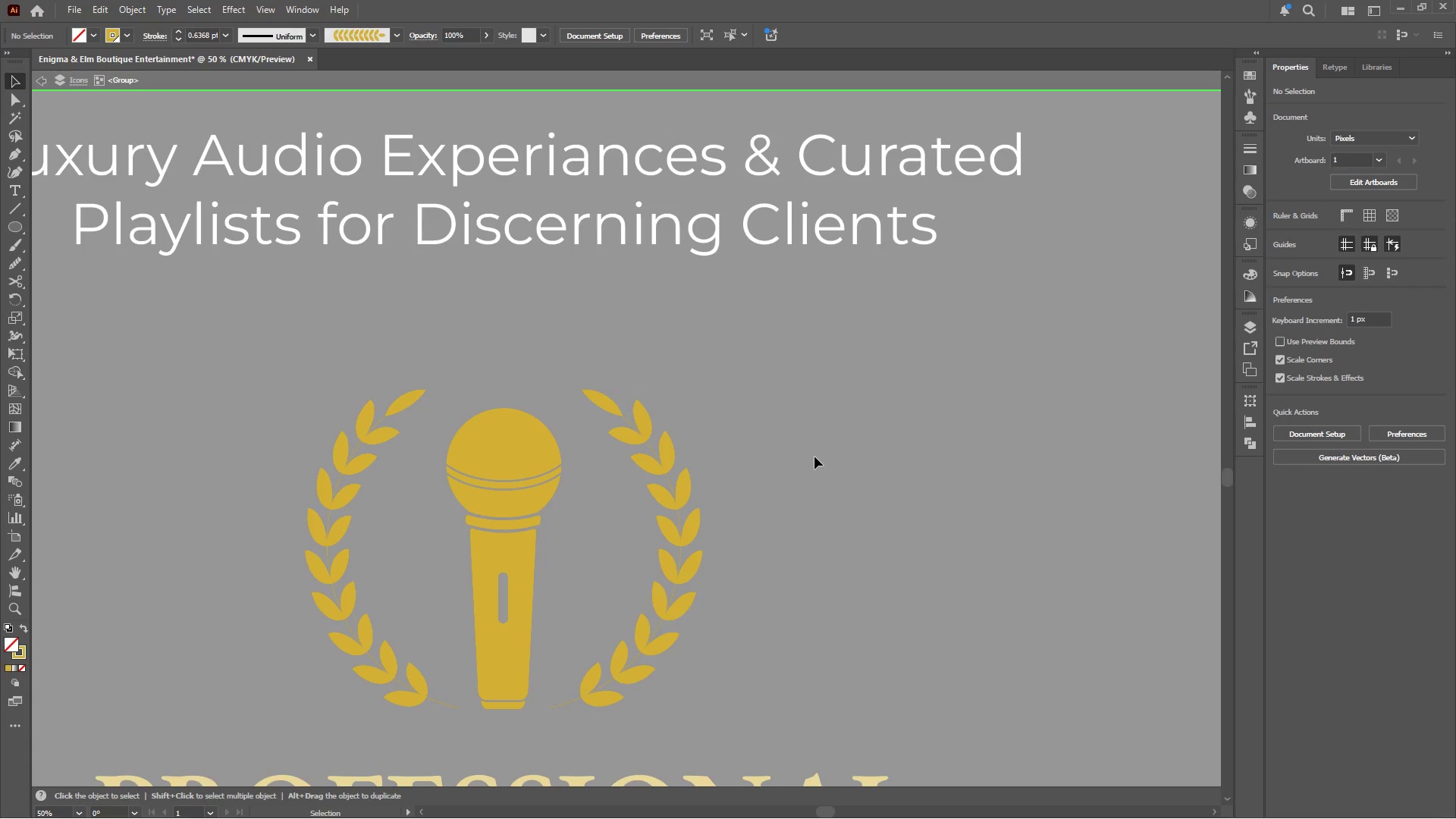 
triple_click([814, 457])
 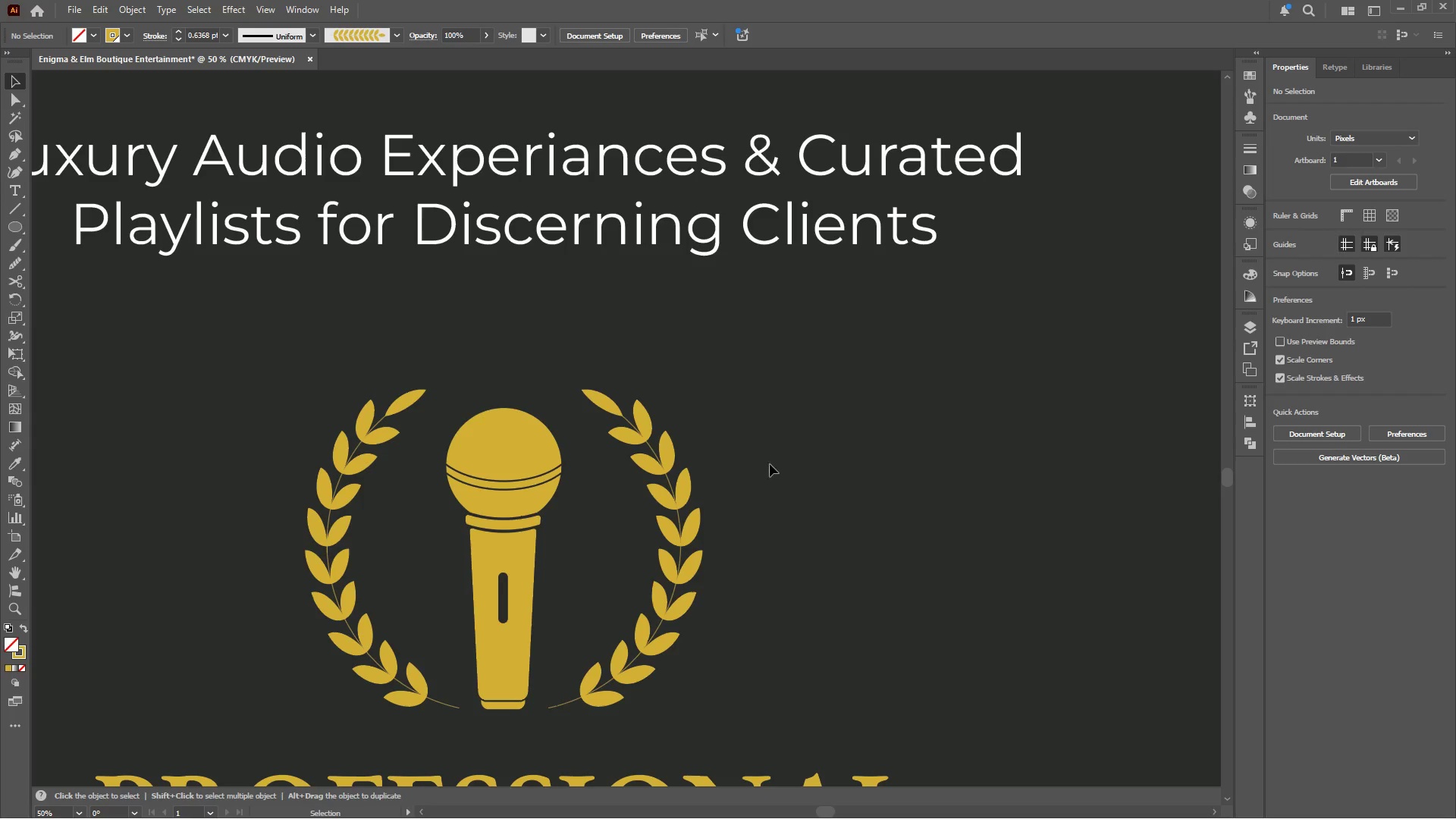 
hold_key(key=AltLeft, duration=0.78)
 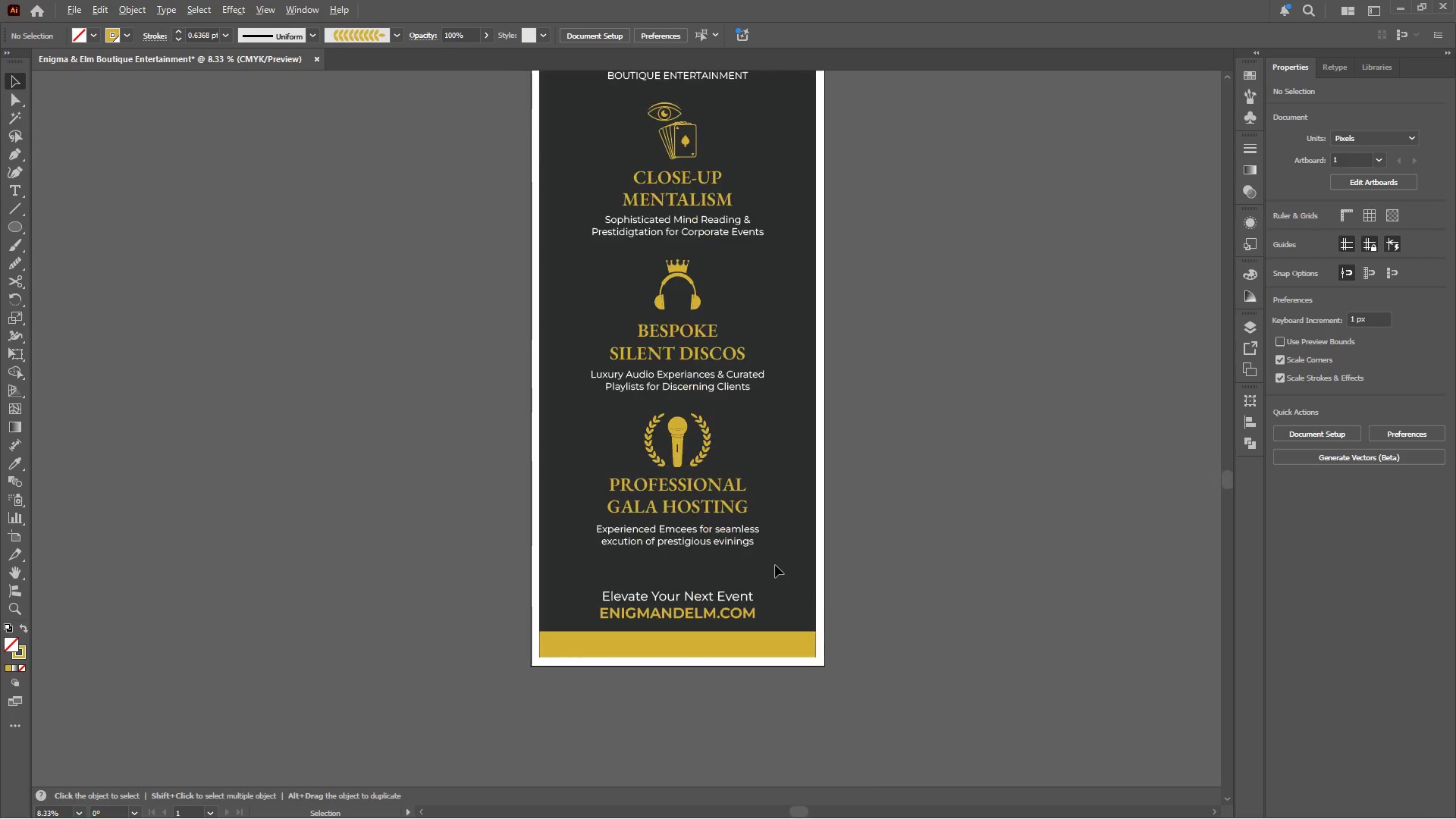 
hold_key(key=AltLeft, duration=0.36)
 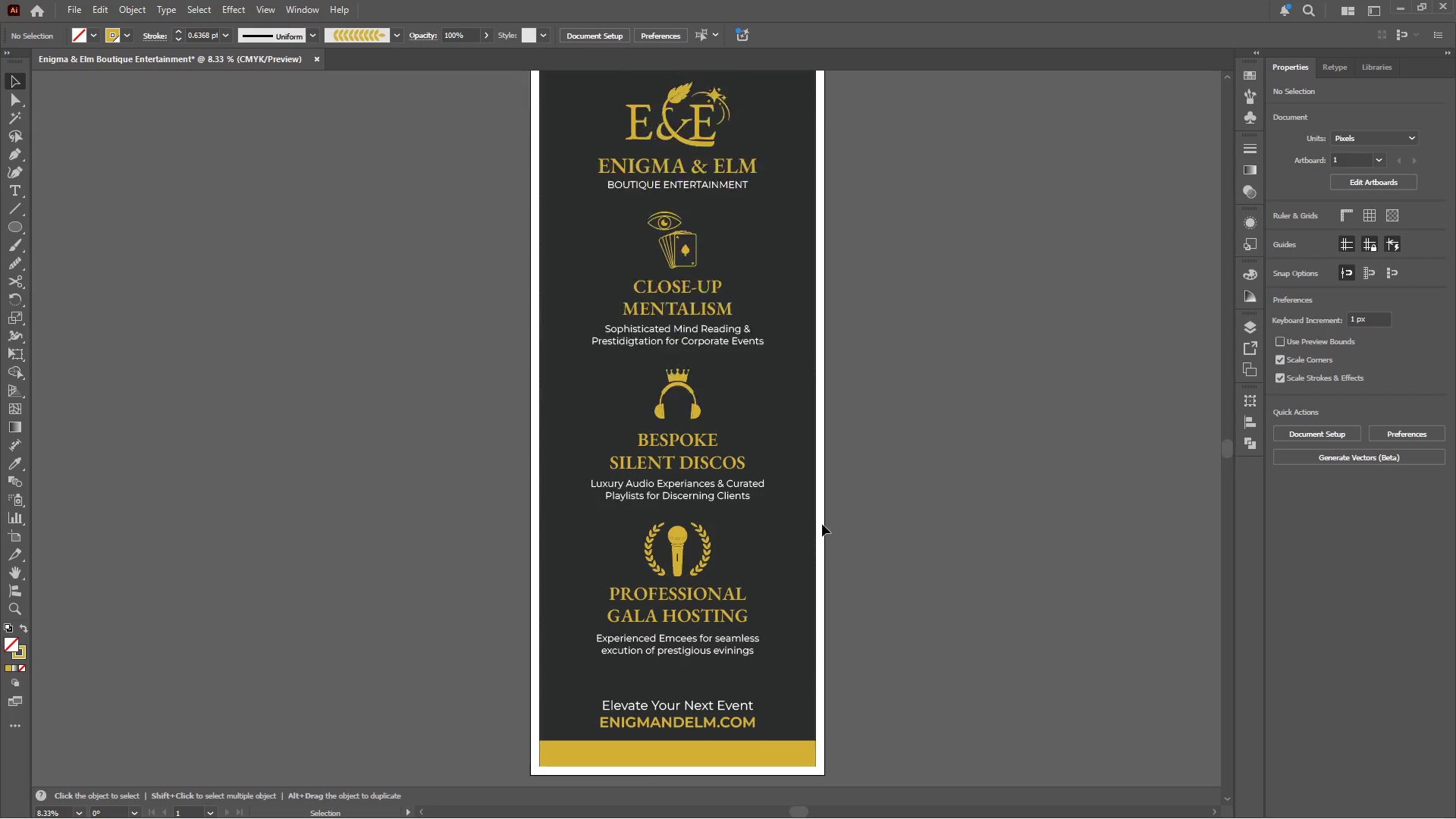 
scroll: coordinate [730, 460], scroll_direction: down, amount: 6.0
 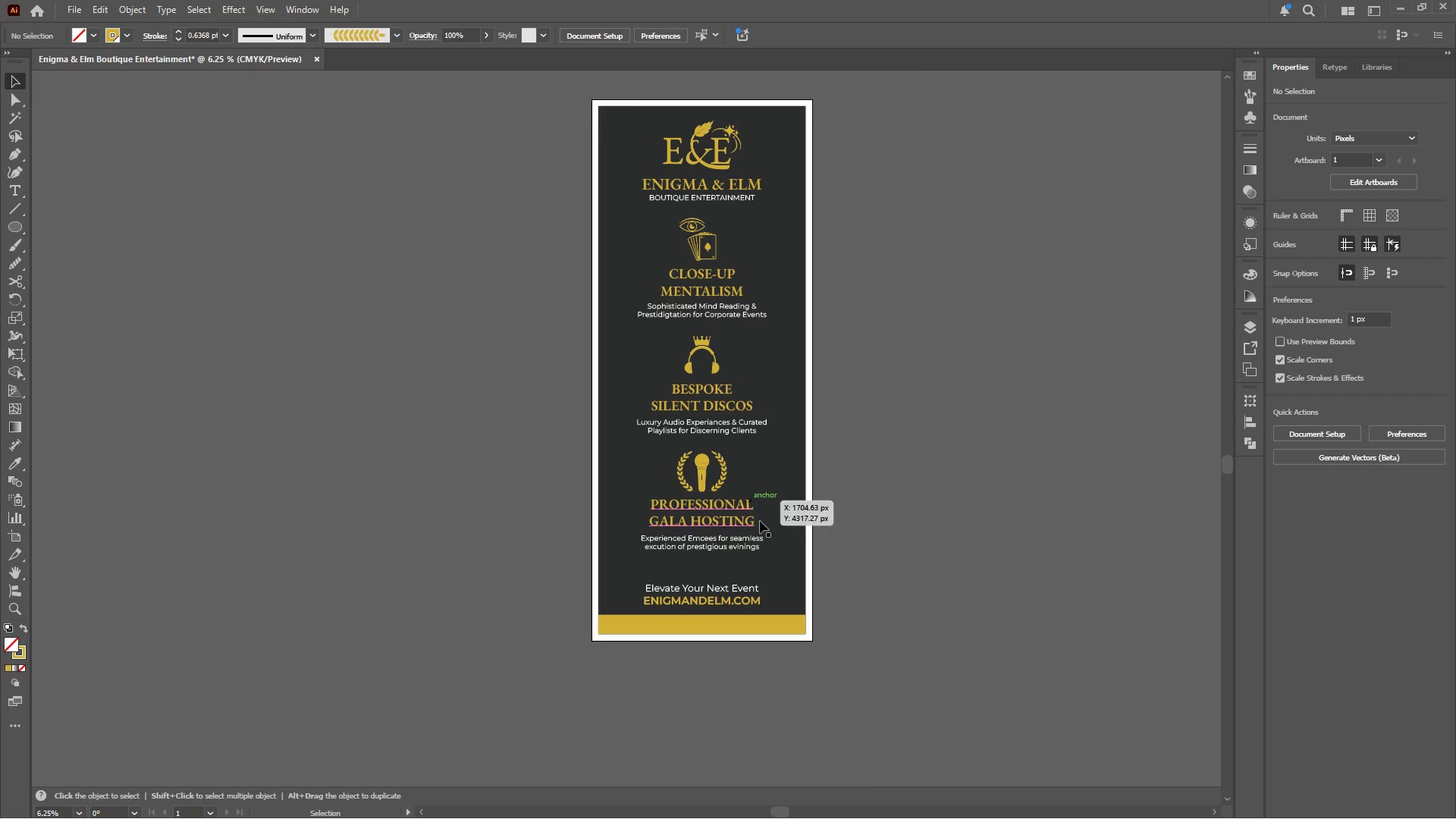 
hold_key(key=AltLeft, duration=0.44)
scroll: coordinate [651, 434], scroll_direction: up, amount: 9.0
 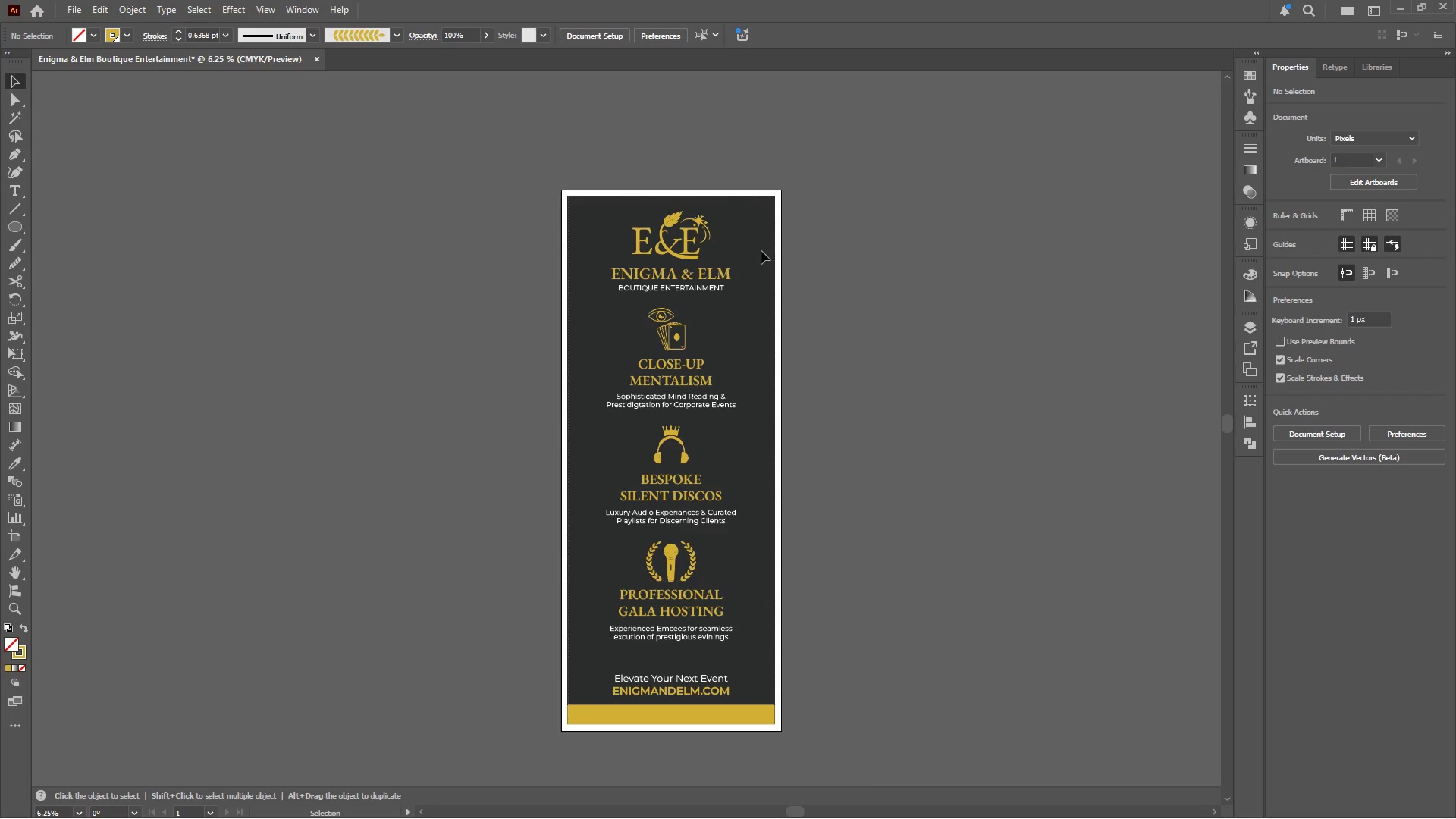 
hold_key(key=AltLeft, duration=0.55)
scroll: coordinate [693, 231], scroll_direction: up, amount: 4.0
 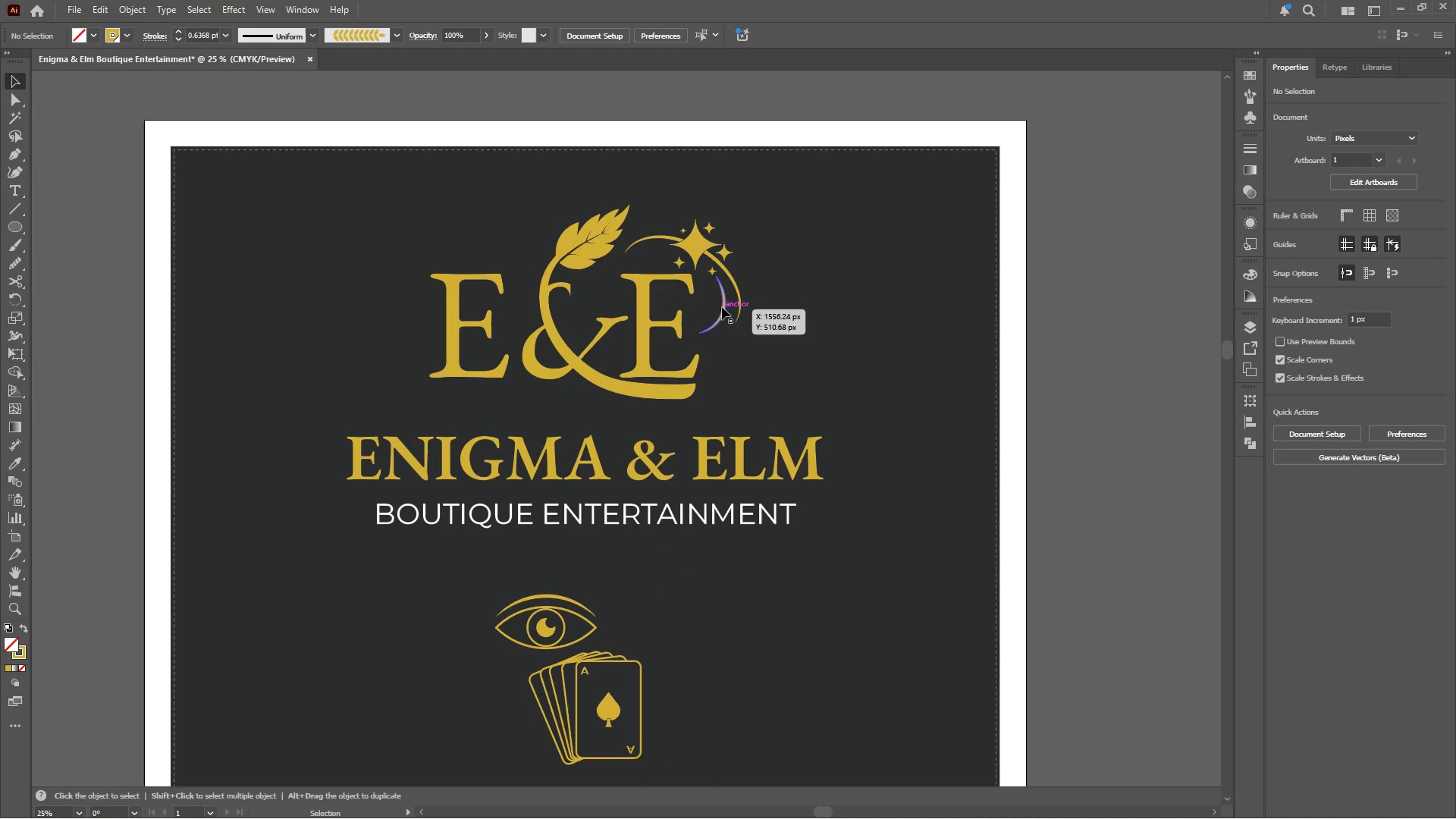 
left_click([722, 307])
 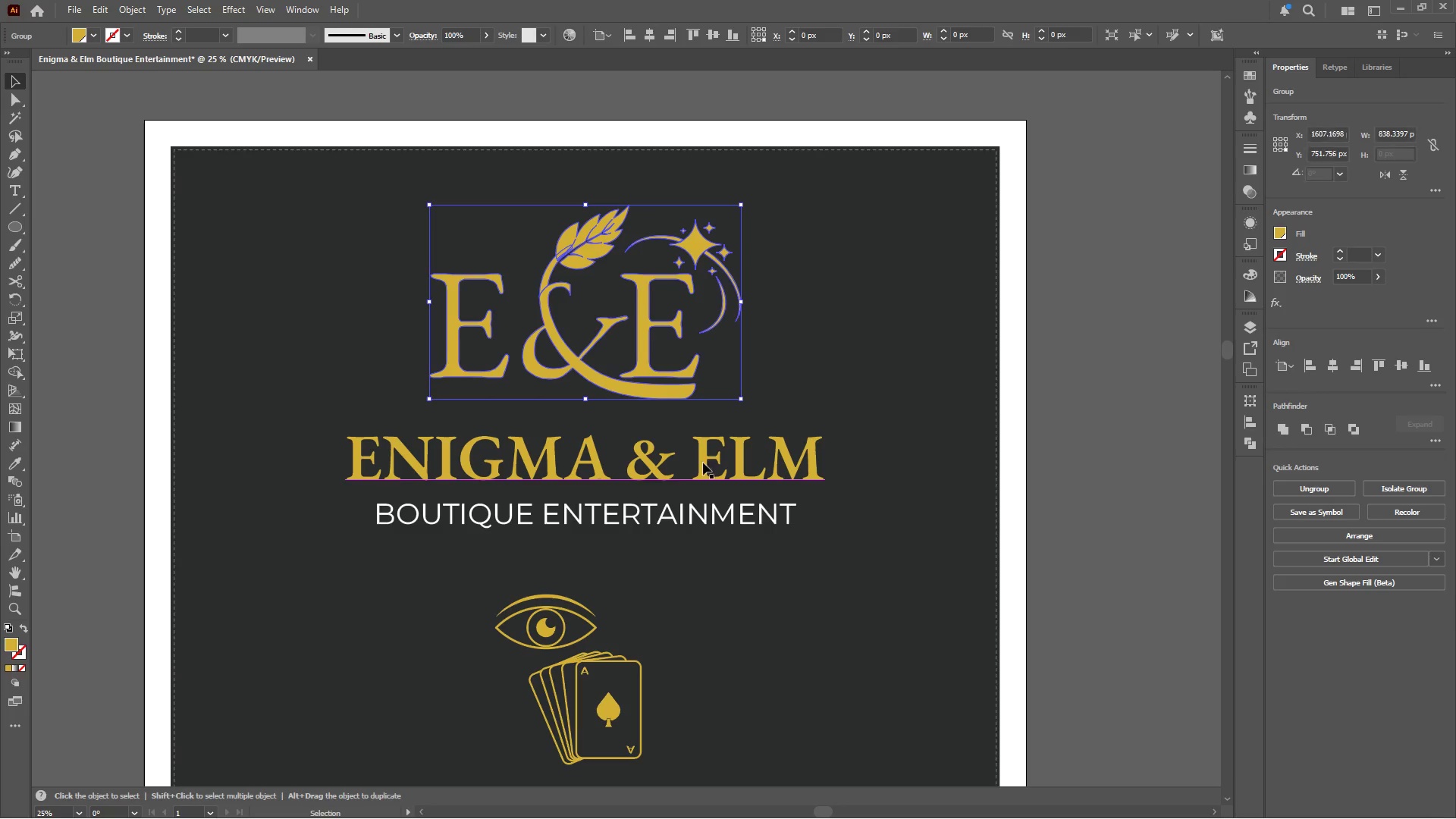 
left_click([704, 472])
 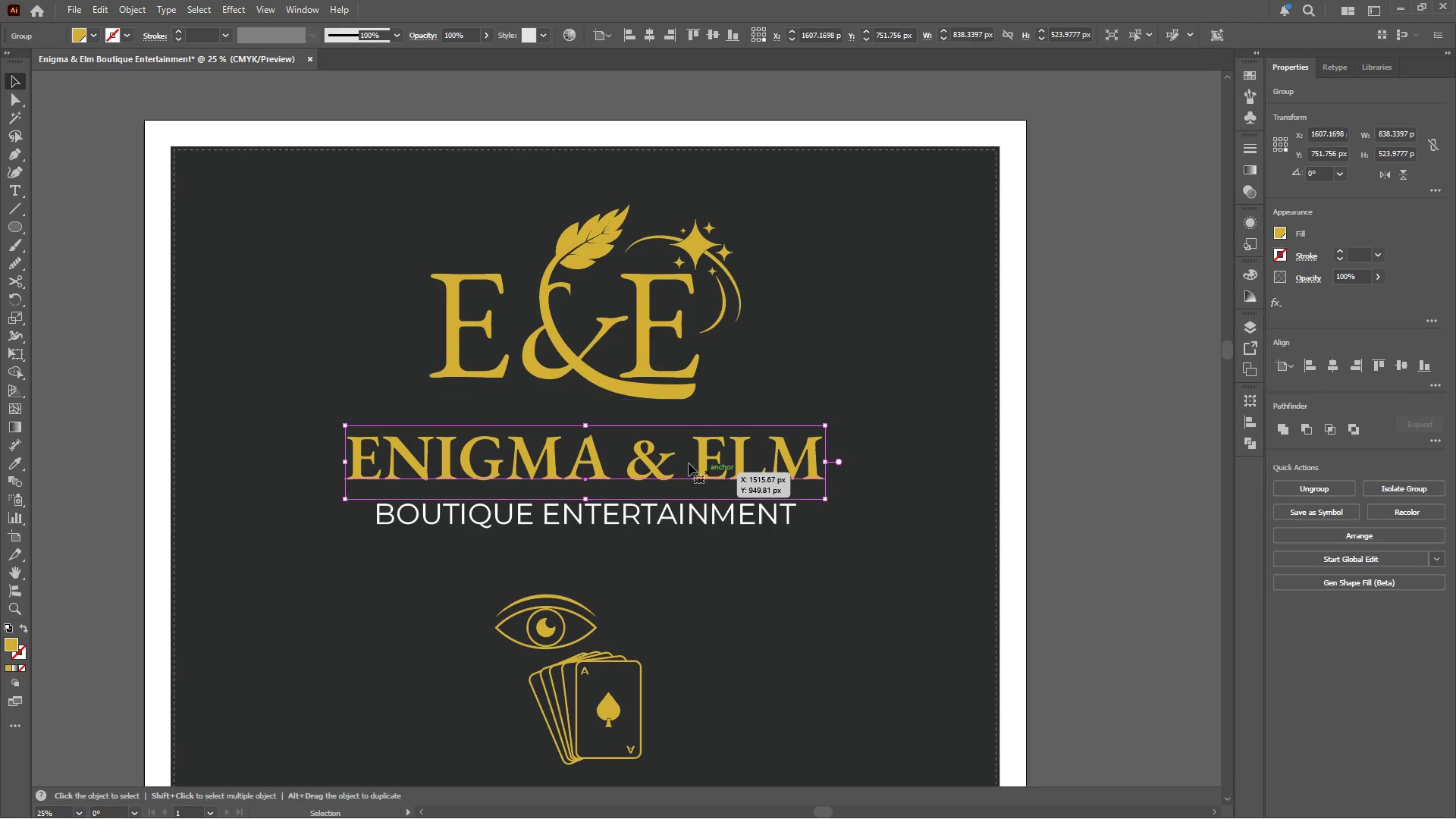 
hold_key(key=AltLeft, duration=0.5)
scroll: coordinate [566, 407], scroll_direction: down, amount: 7.0
 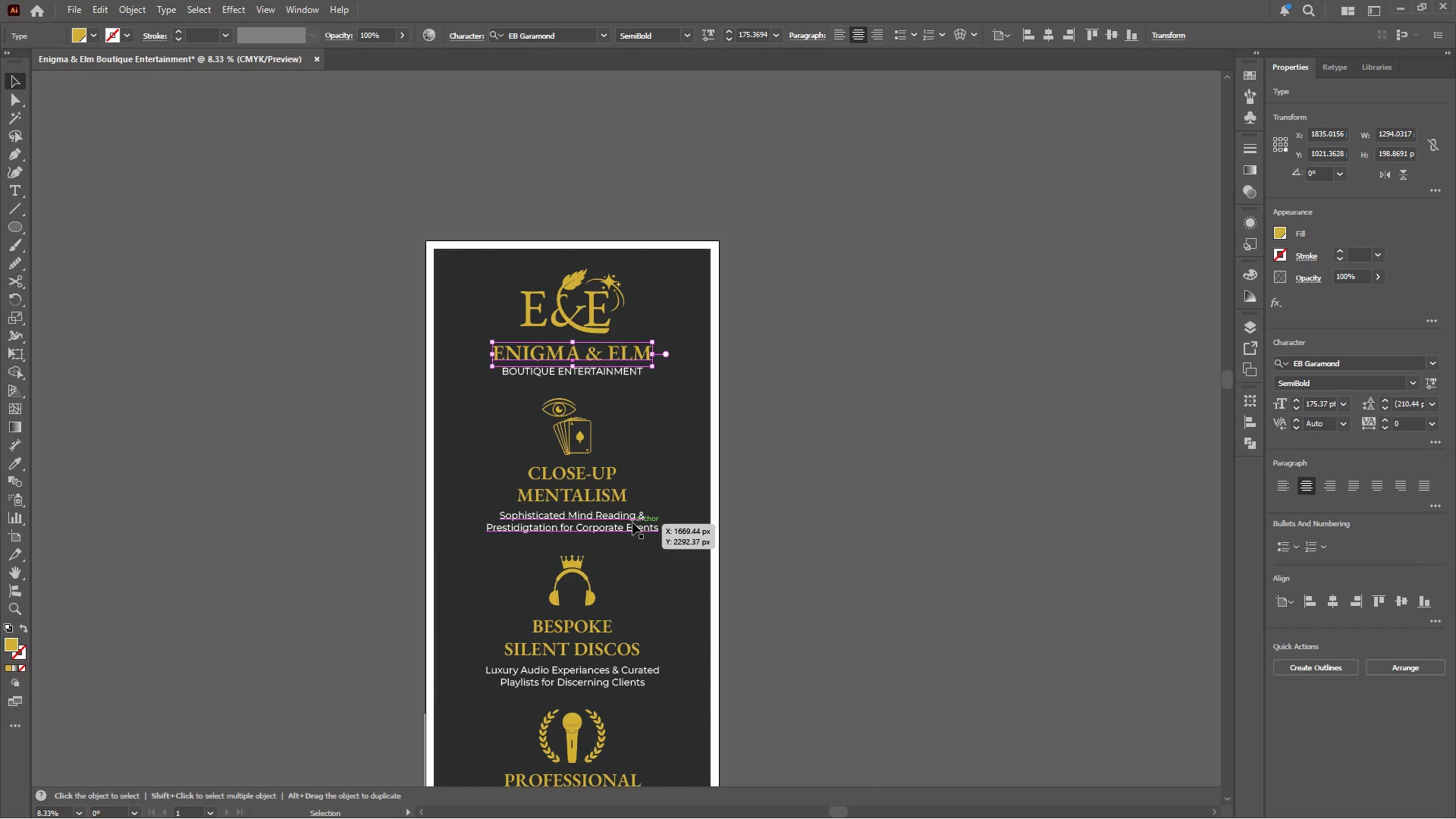 
left_click([632, 522])
 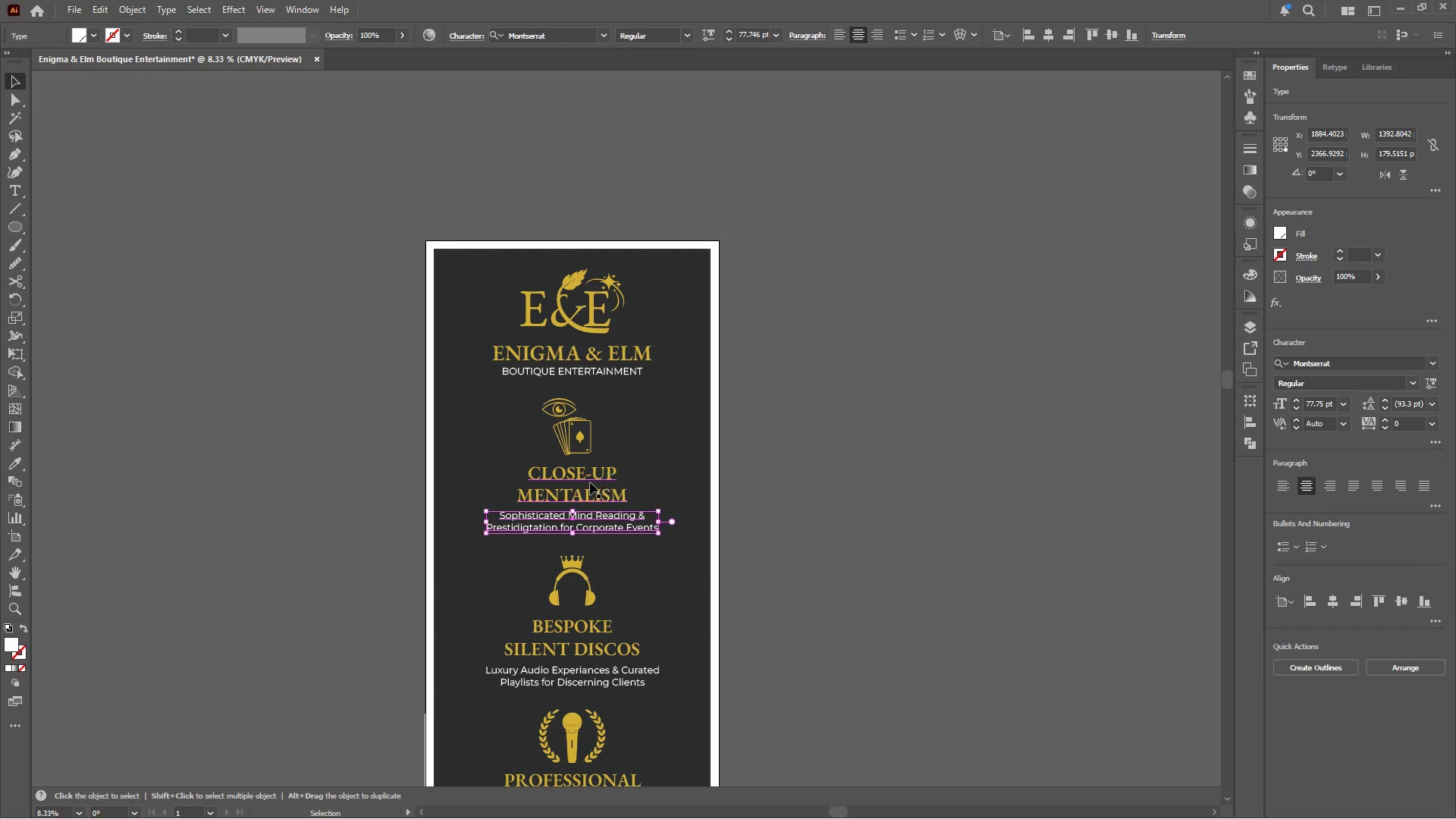 
left_click([579, 496])
 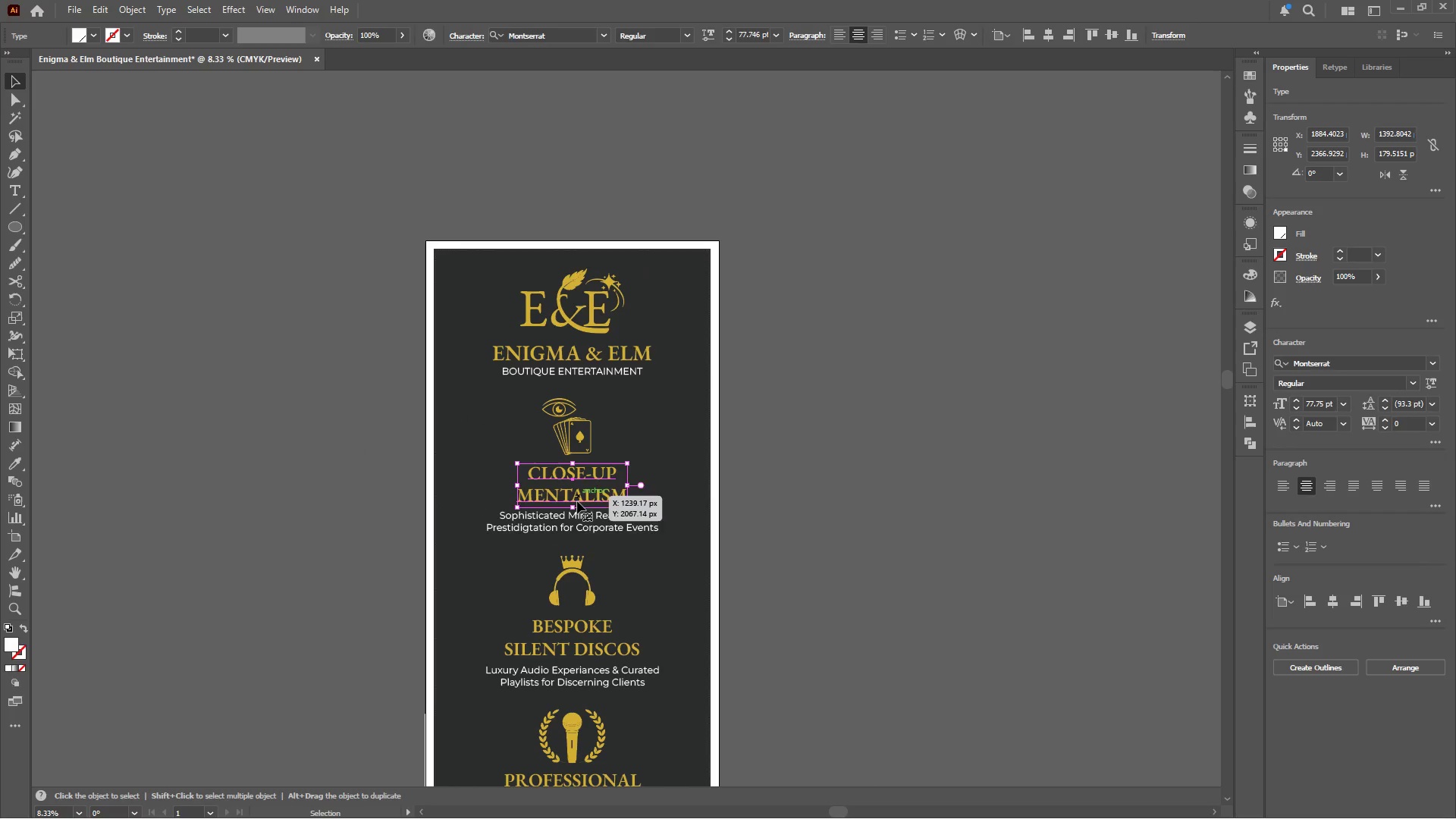 
hold_key(key=AltLeft, duration=0.41)
 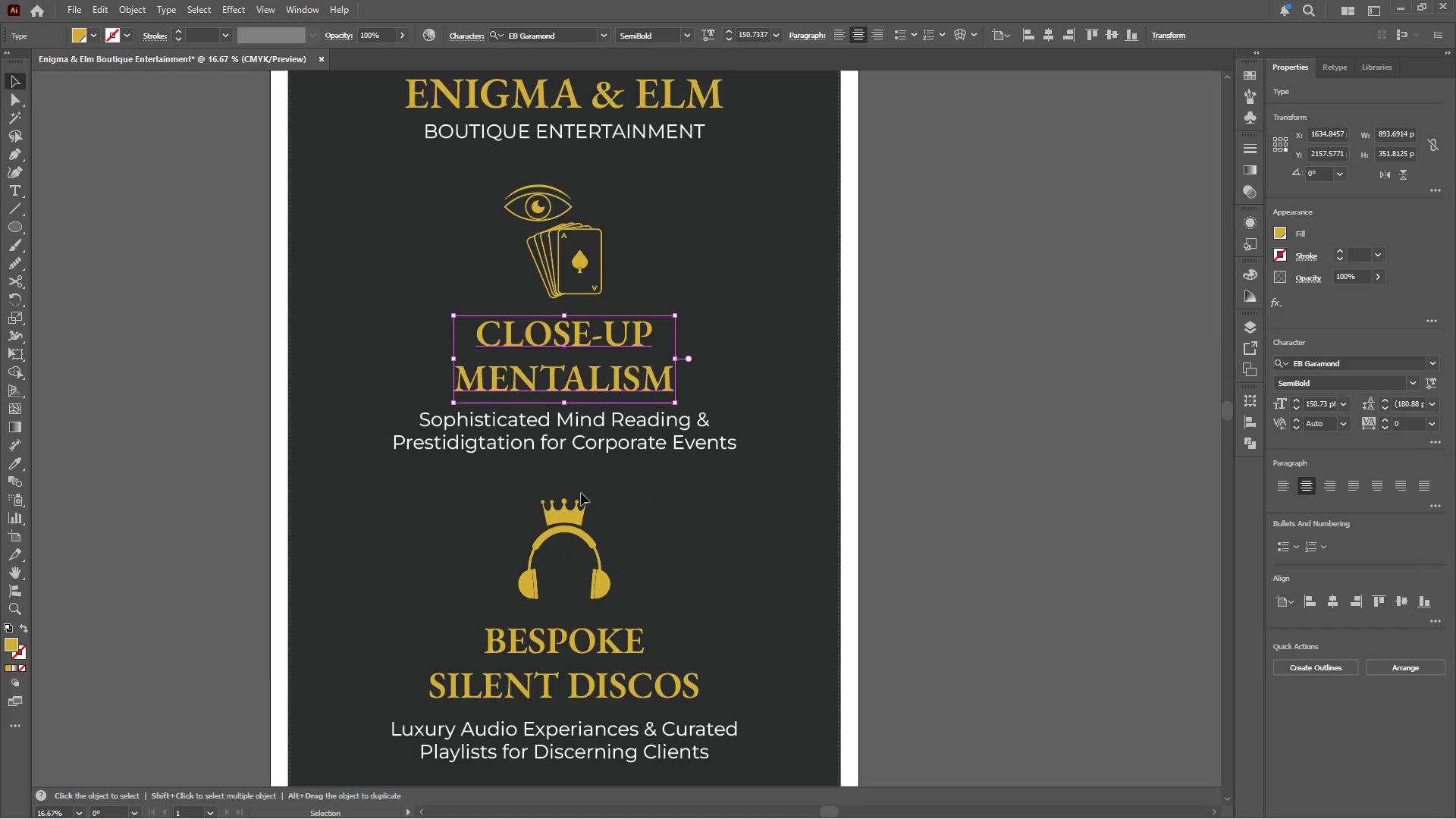 
hold_key(key=ShiftLeft, duration=0.45)
 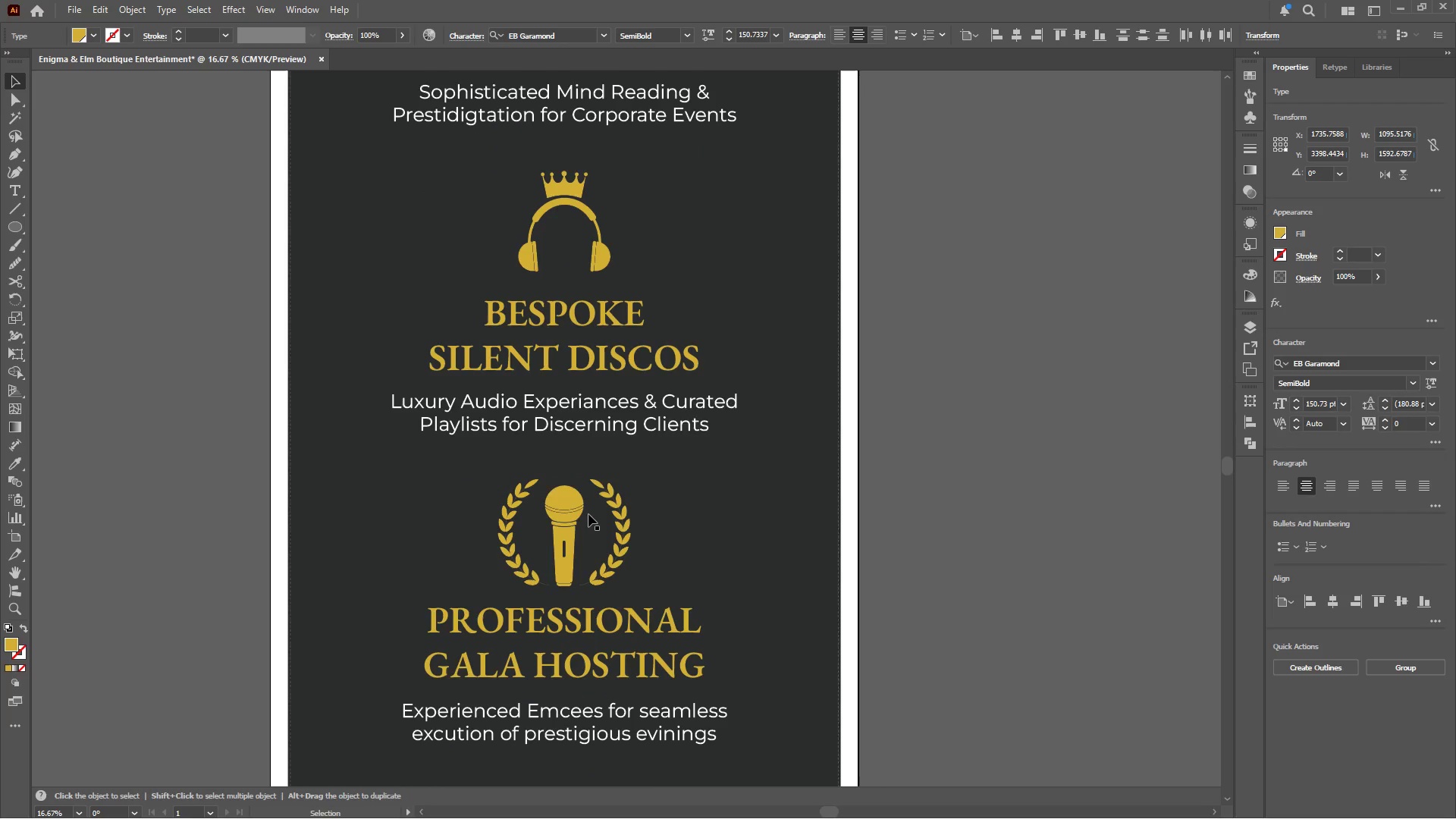 
scroll: coordinate [581, 493], scroll_direction: down, amount: 9.0
 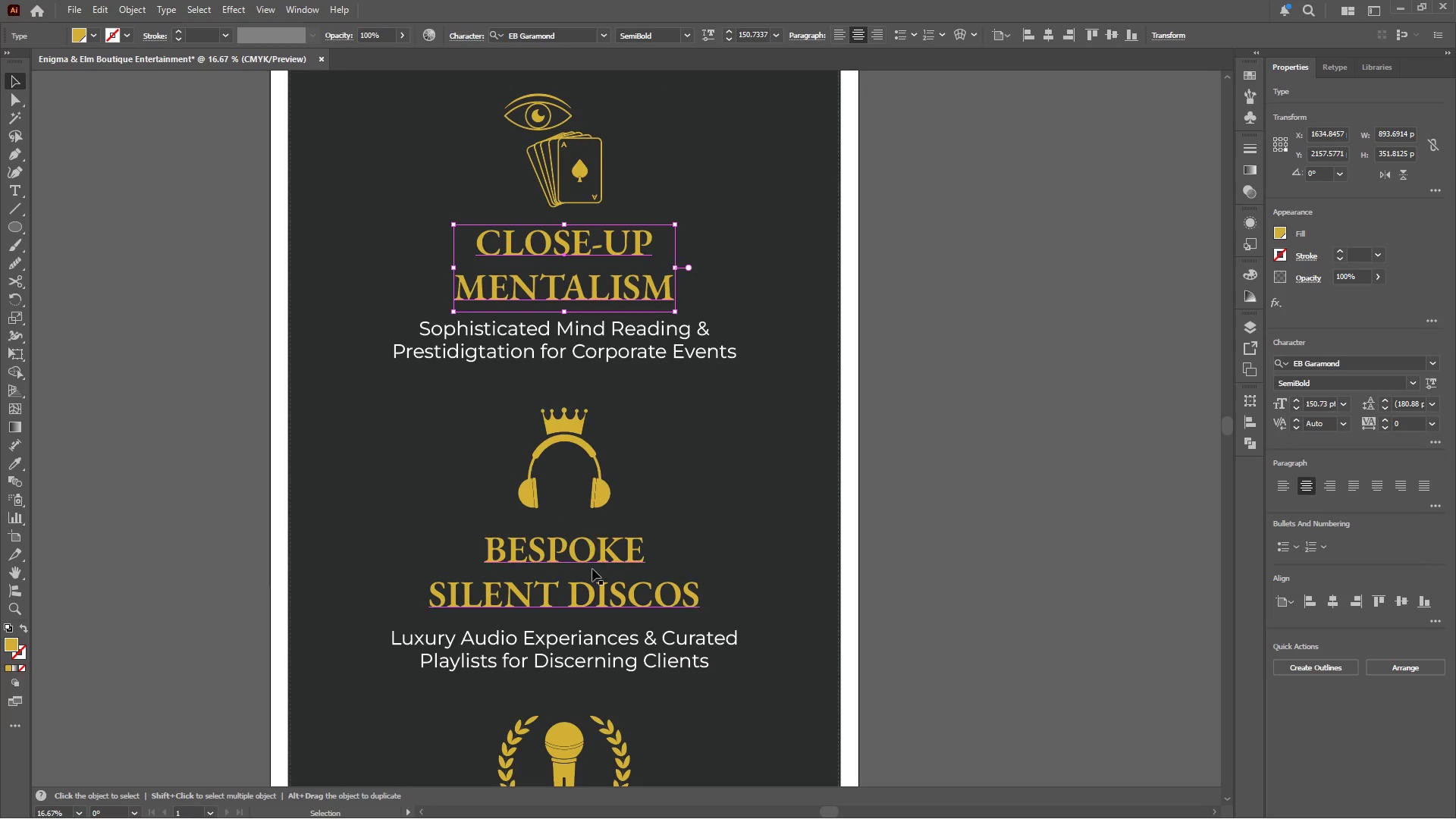 
left_click([592, 582])
 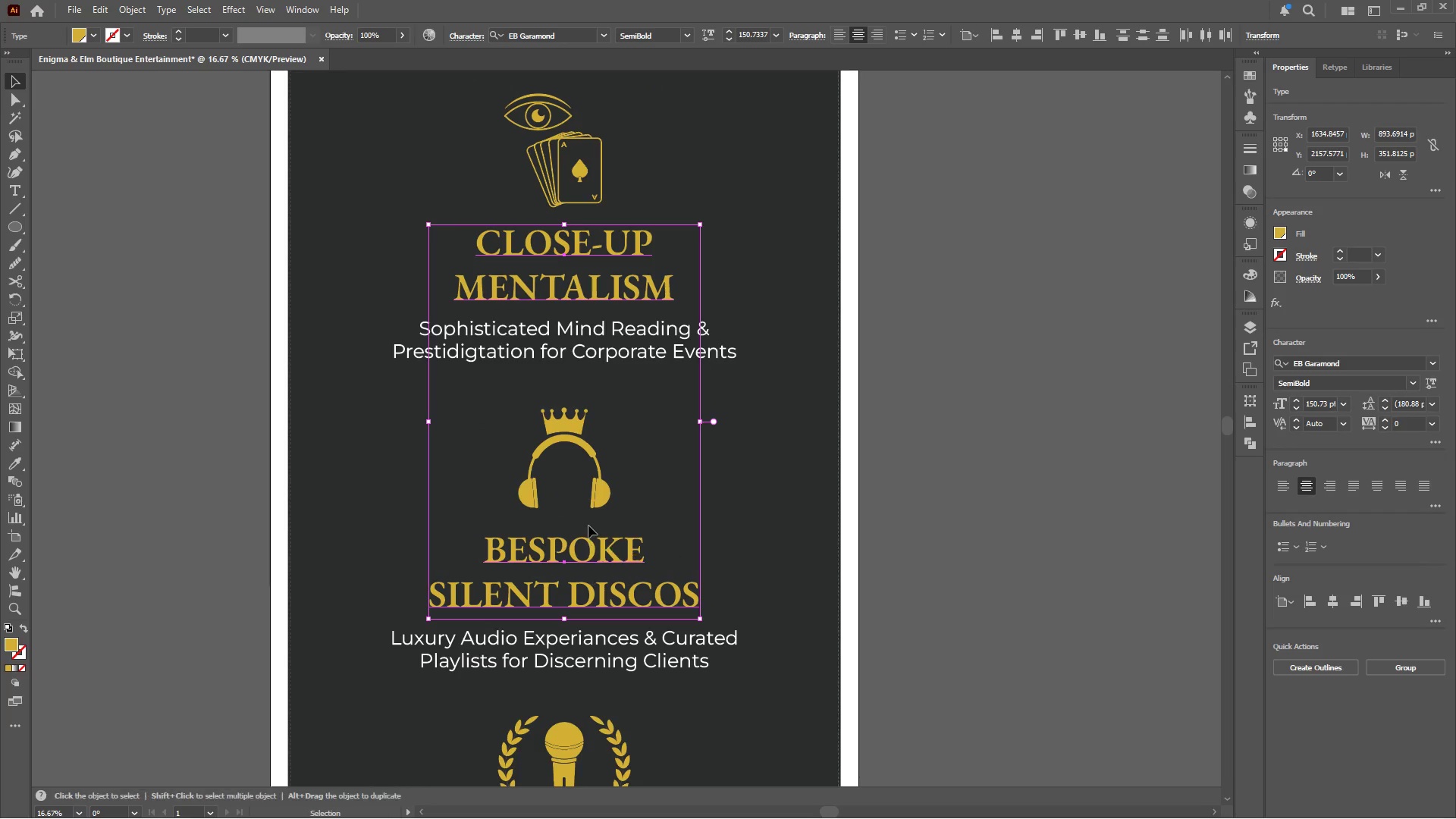 
hold_key(key=ShiftLeft, duration=0.39)
left_click([595, 566])
 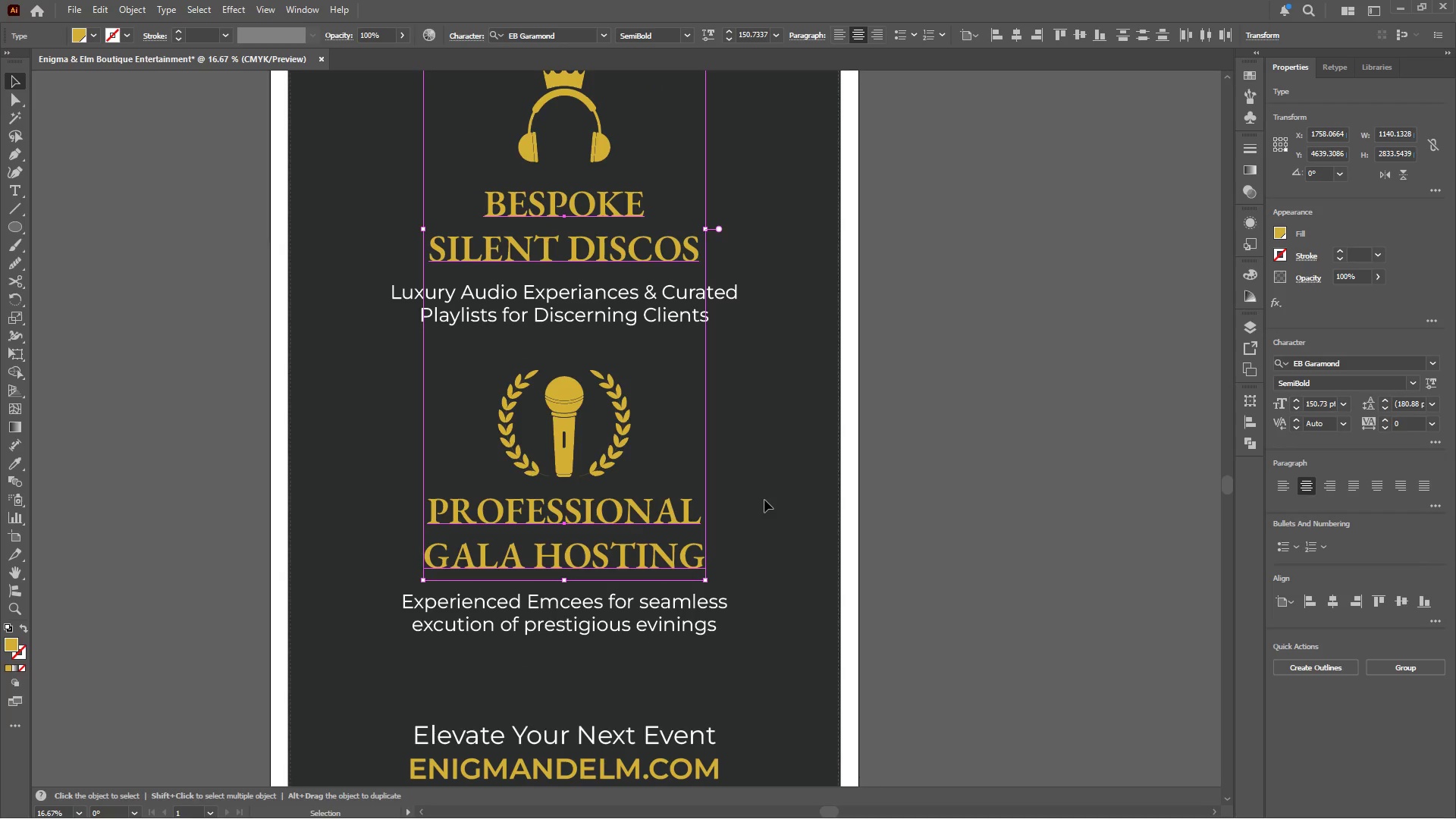 
scroll: coordinate [589, 515], scroll_direction: down, amount: 19.0
 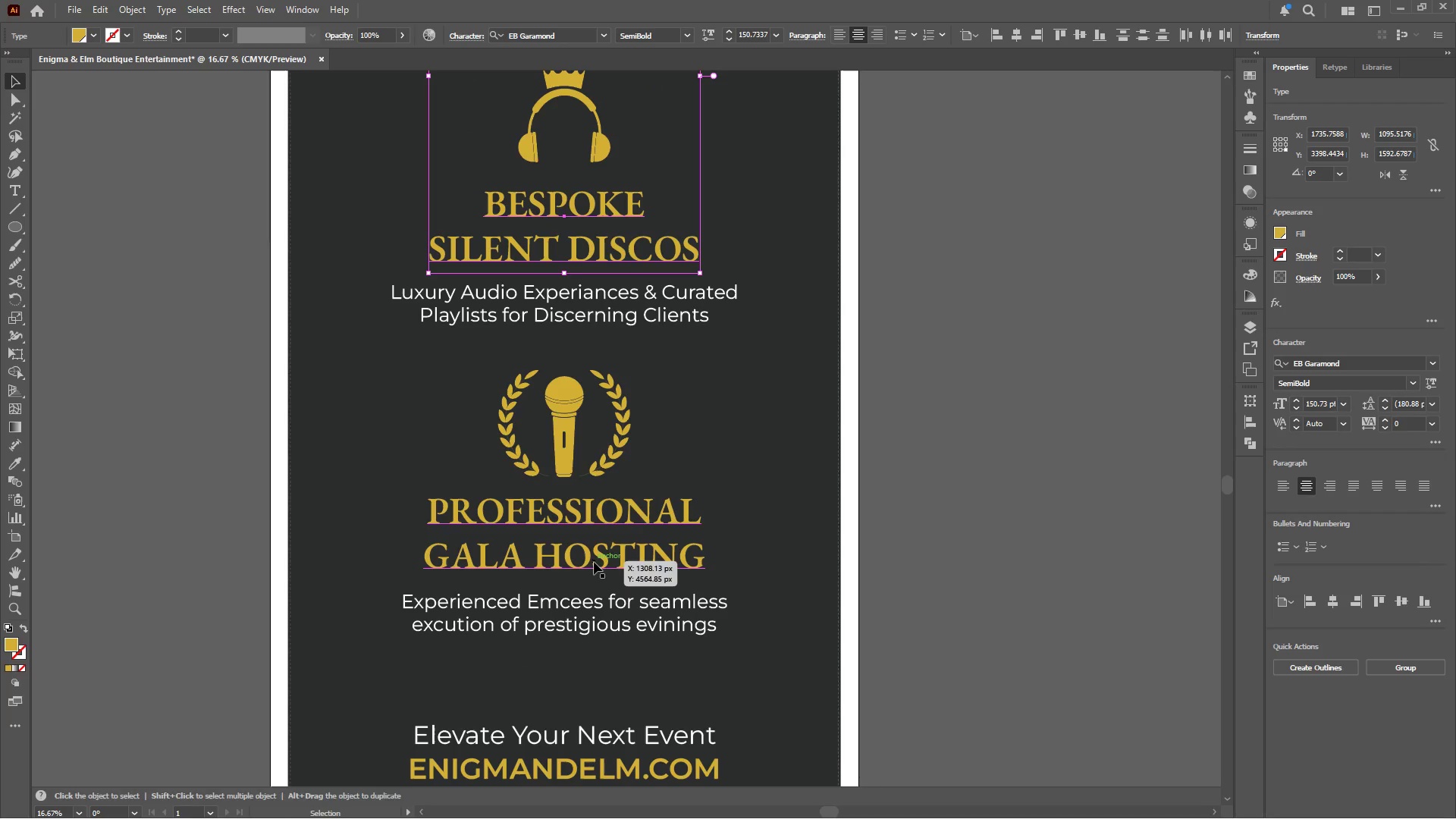 
key(ArrowDown)
 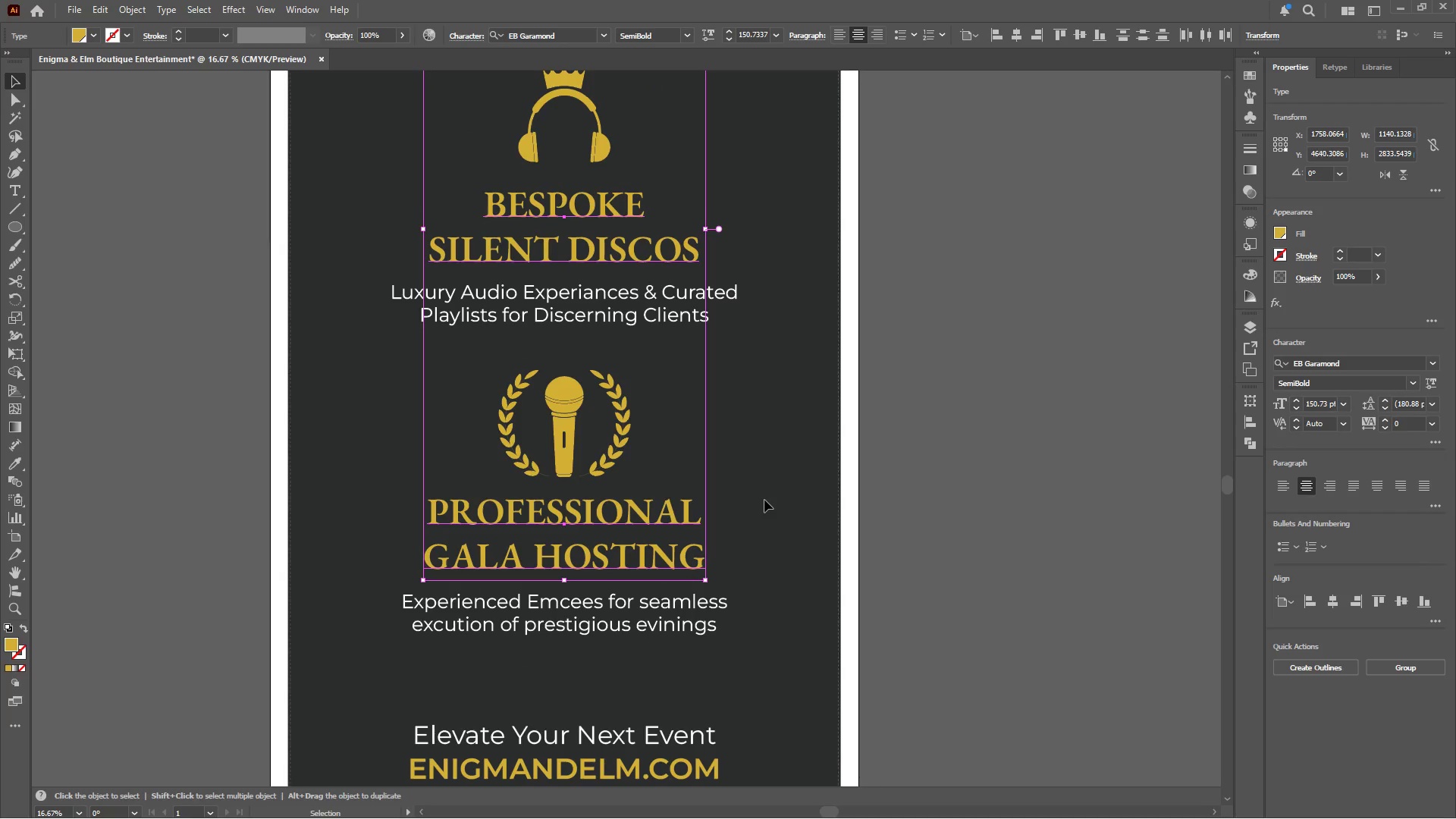 
key(ArrowDown)
 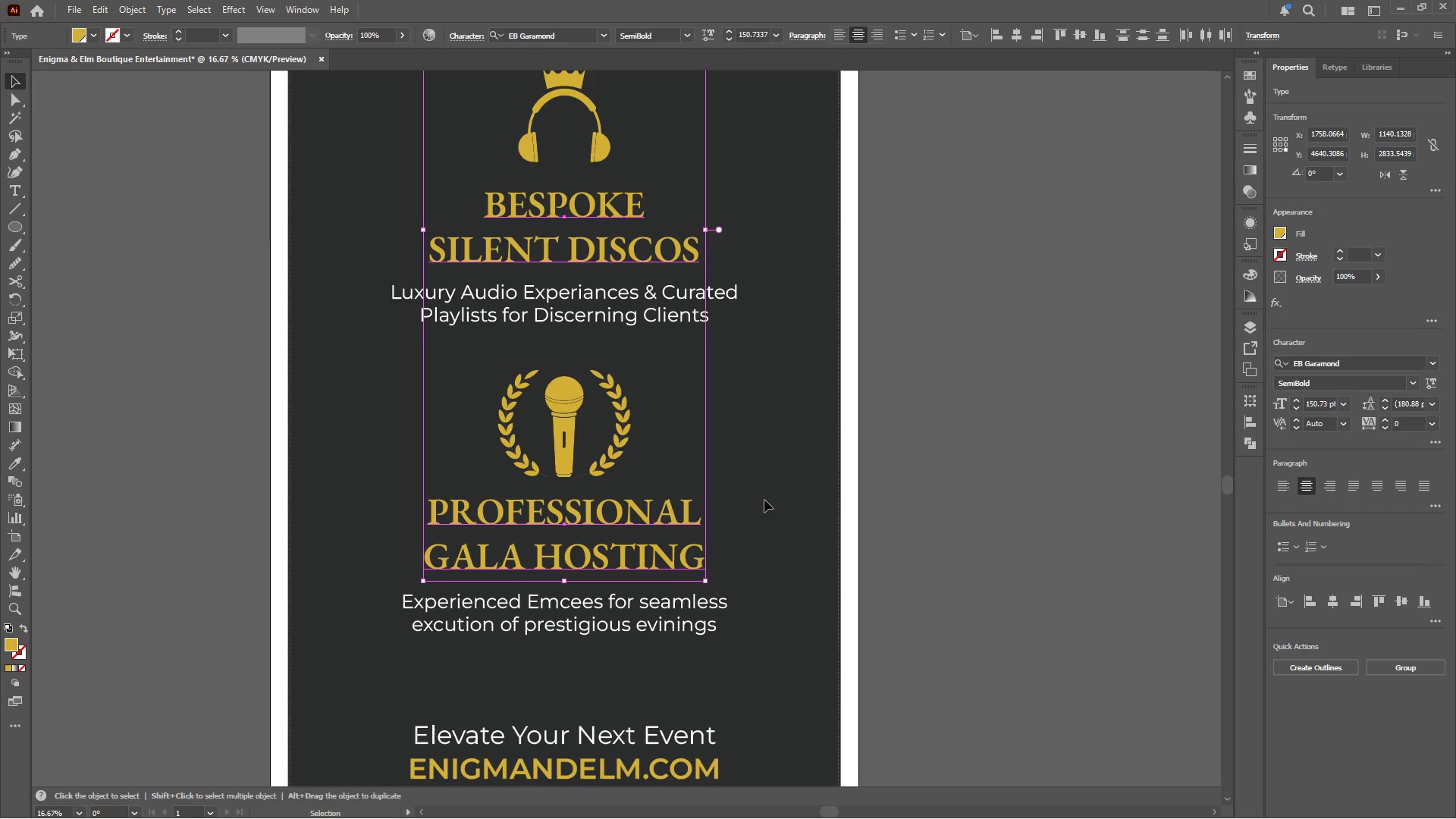 
key(ArrowDown)
 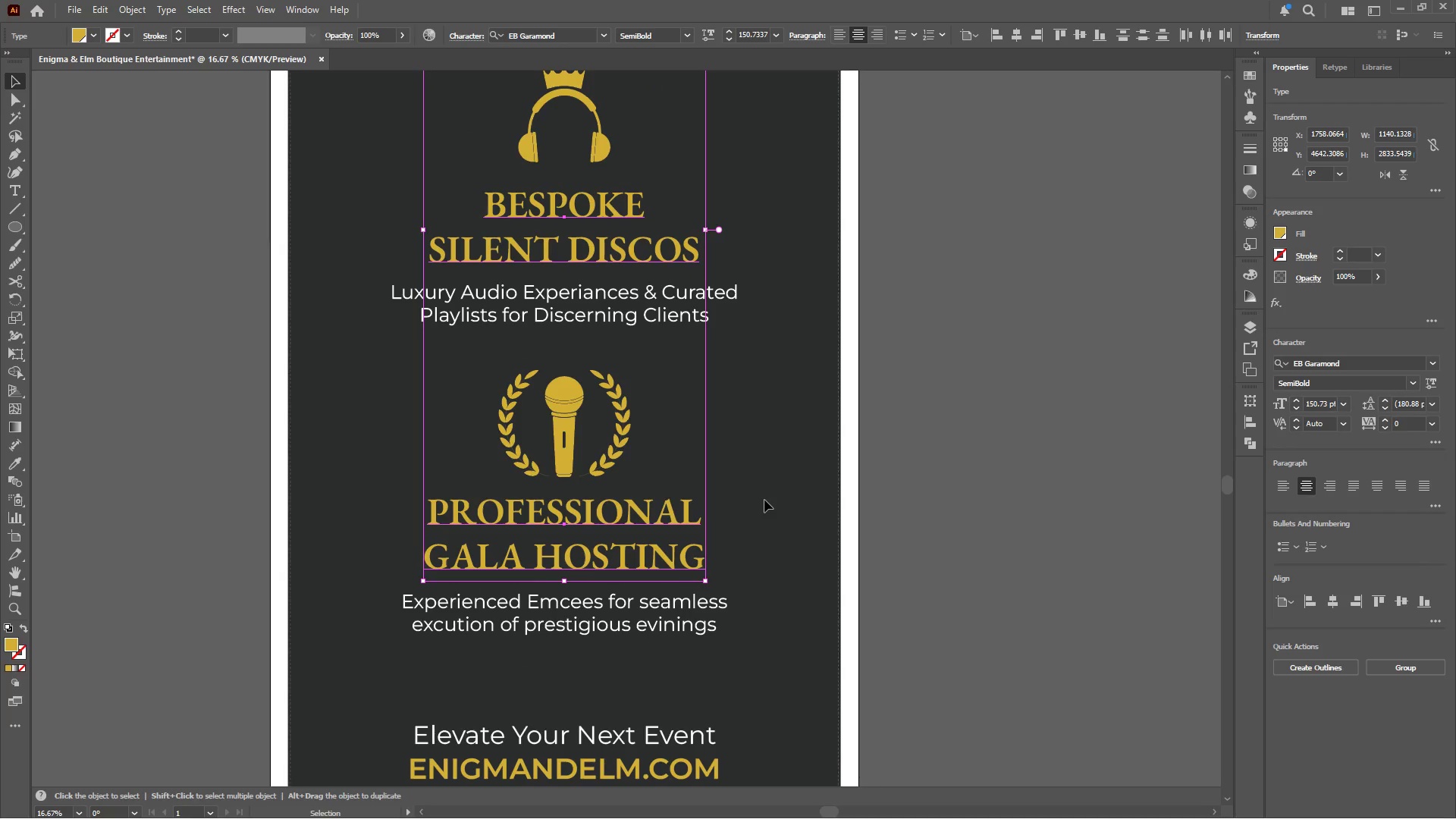 
key(ArrowDown)
 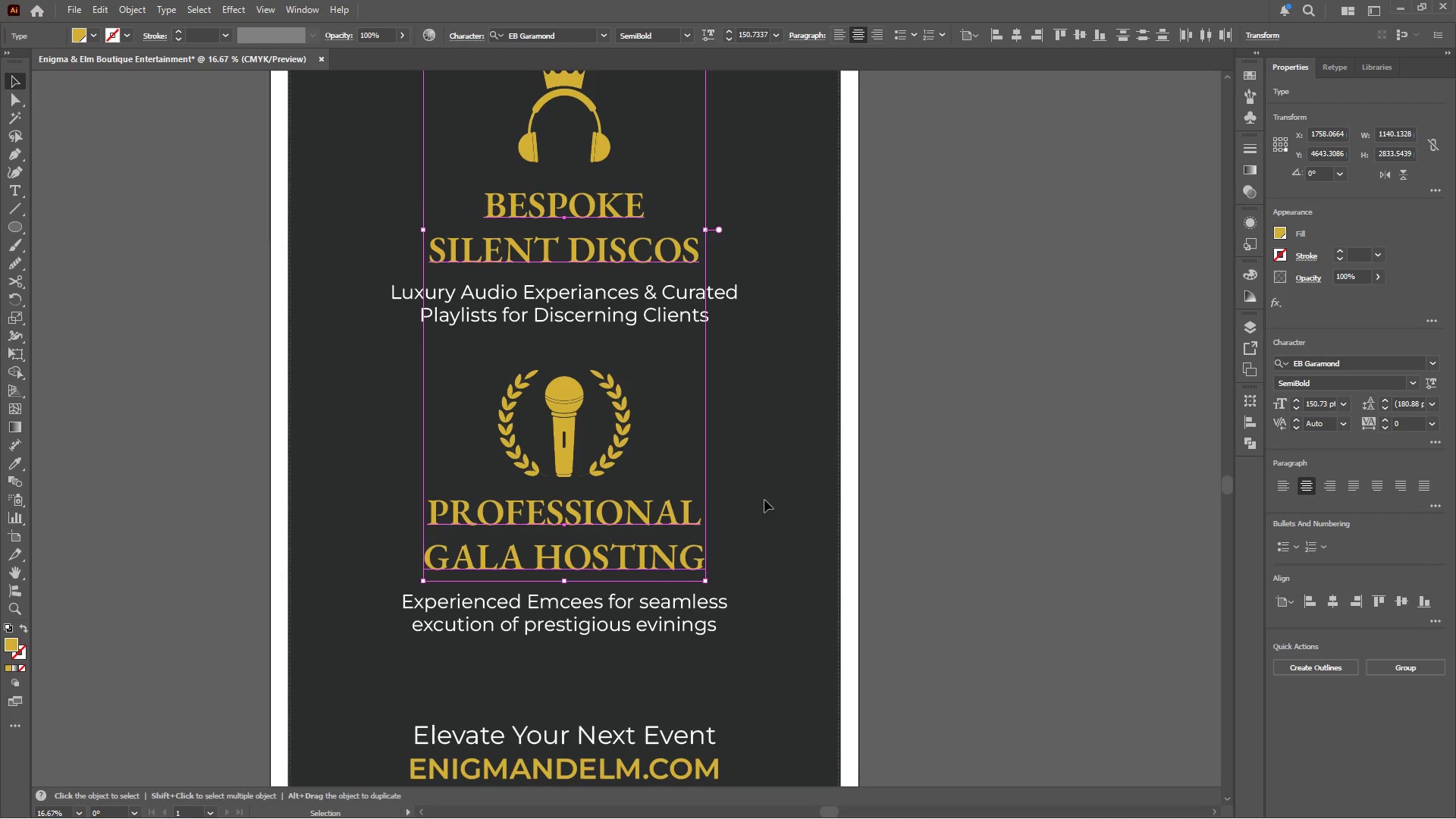 
key(ArrowDown)
 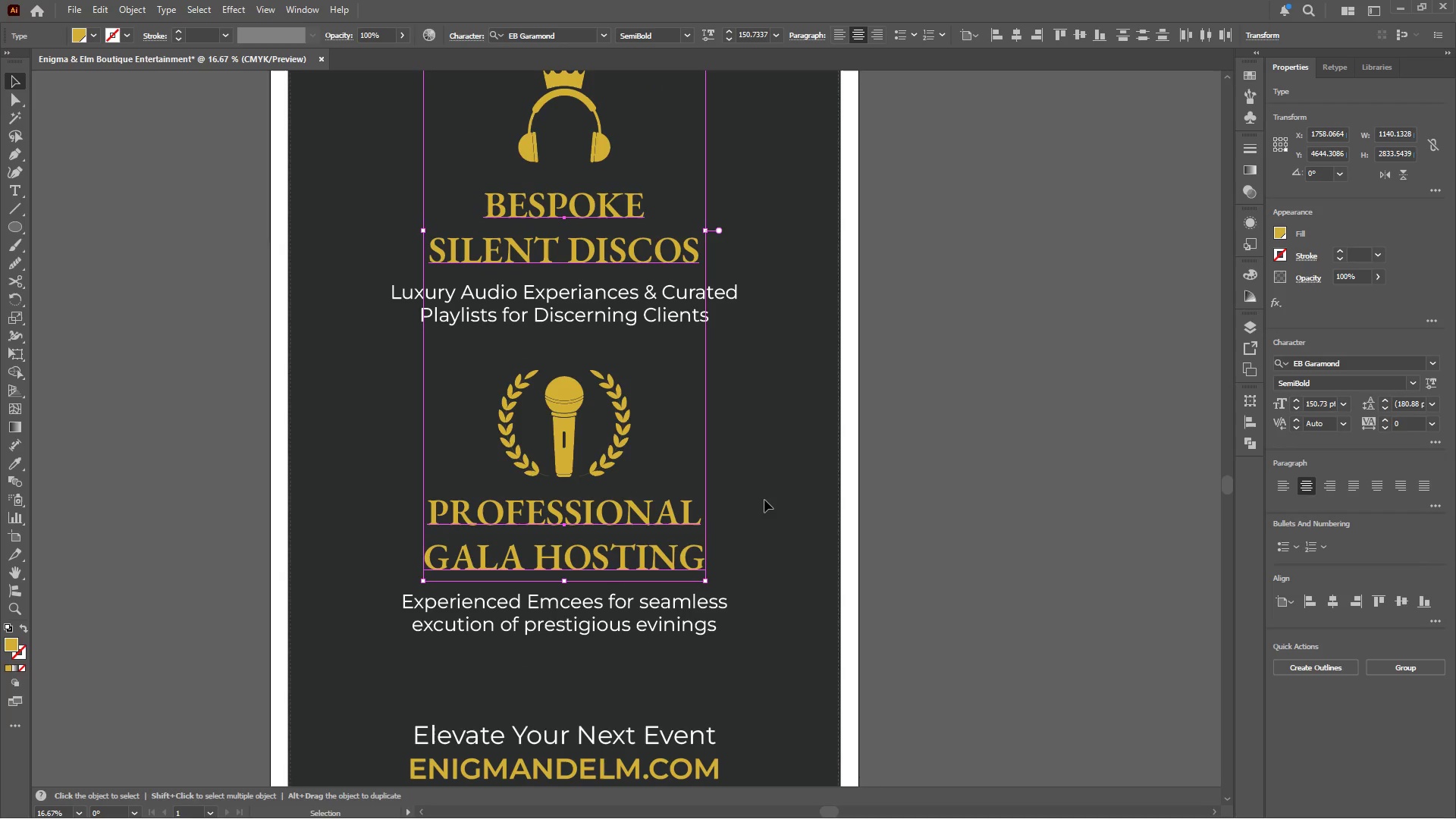 
key(ArrowDown)
 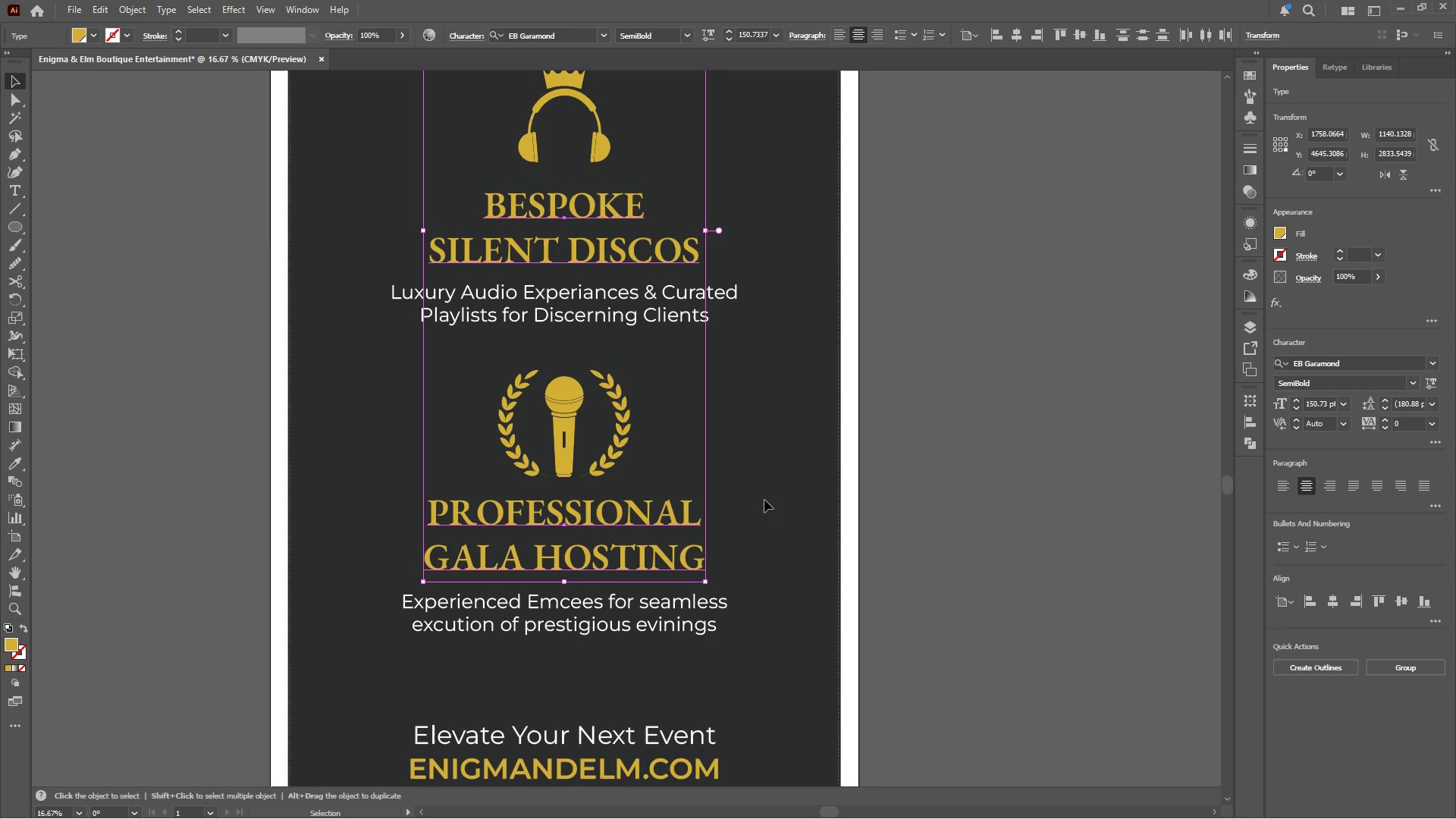 
key(ArrowDown)
 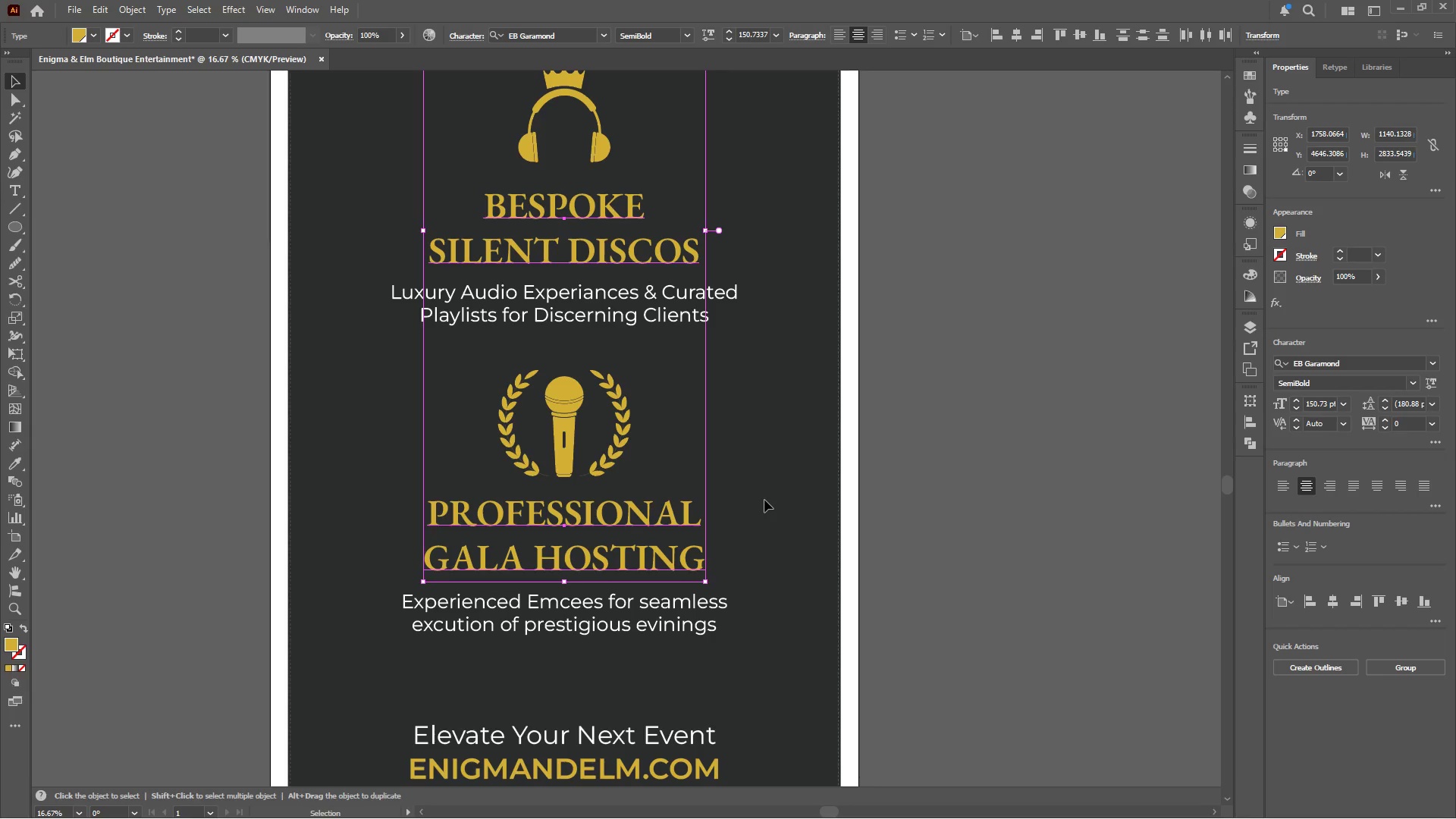 
key(ArrowDown)
 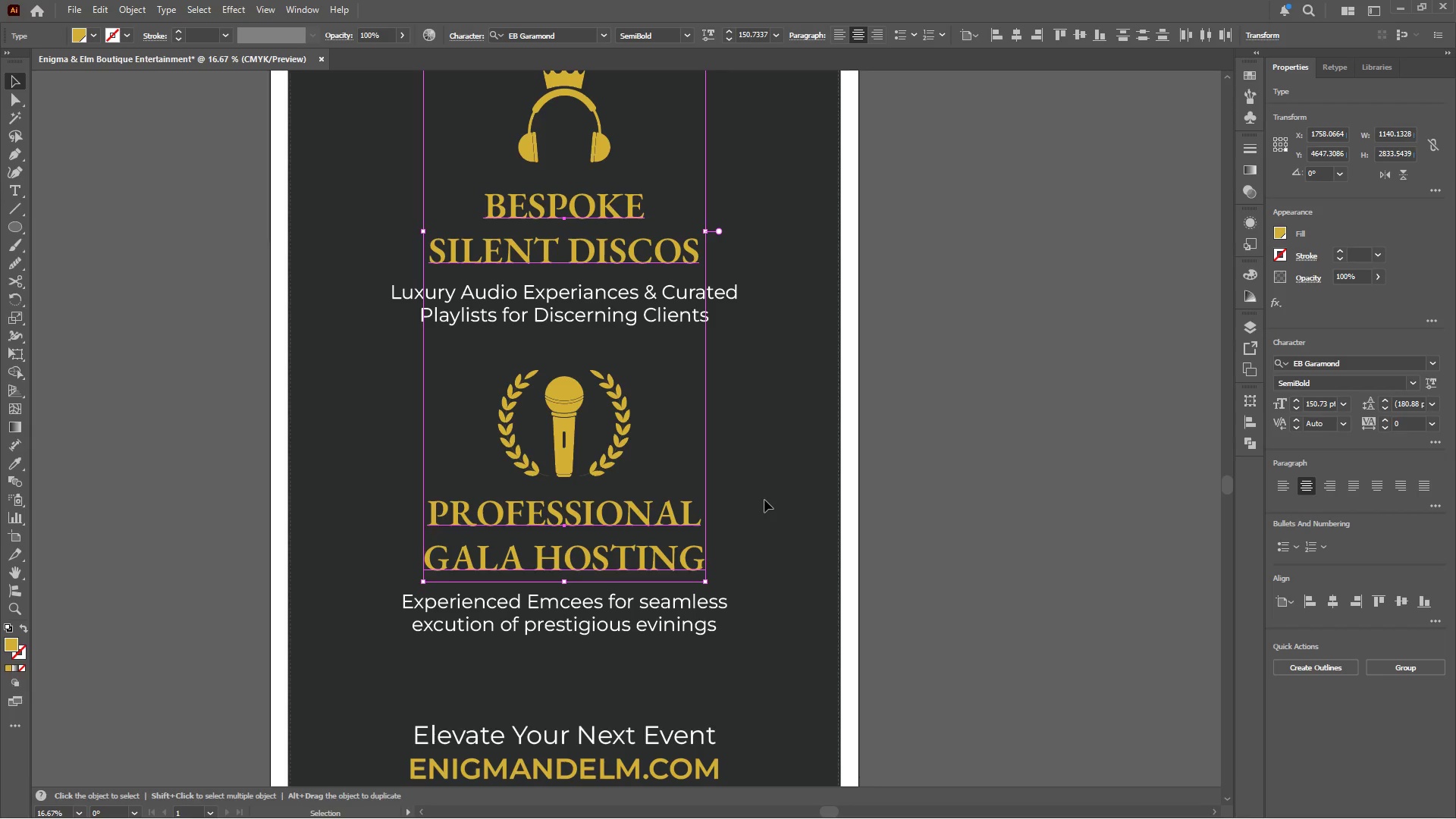 
key(ArrowDown)
 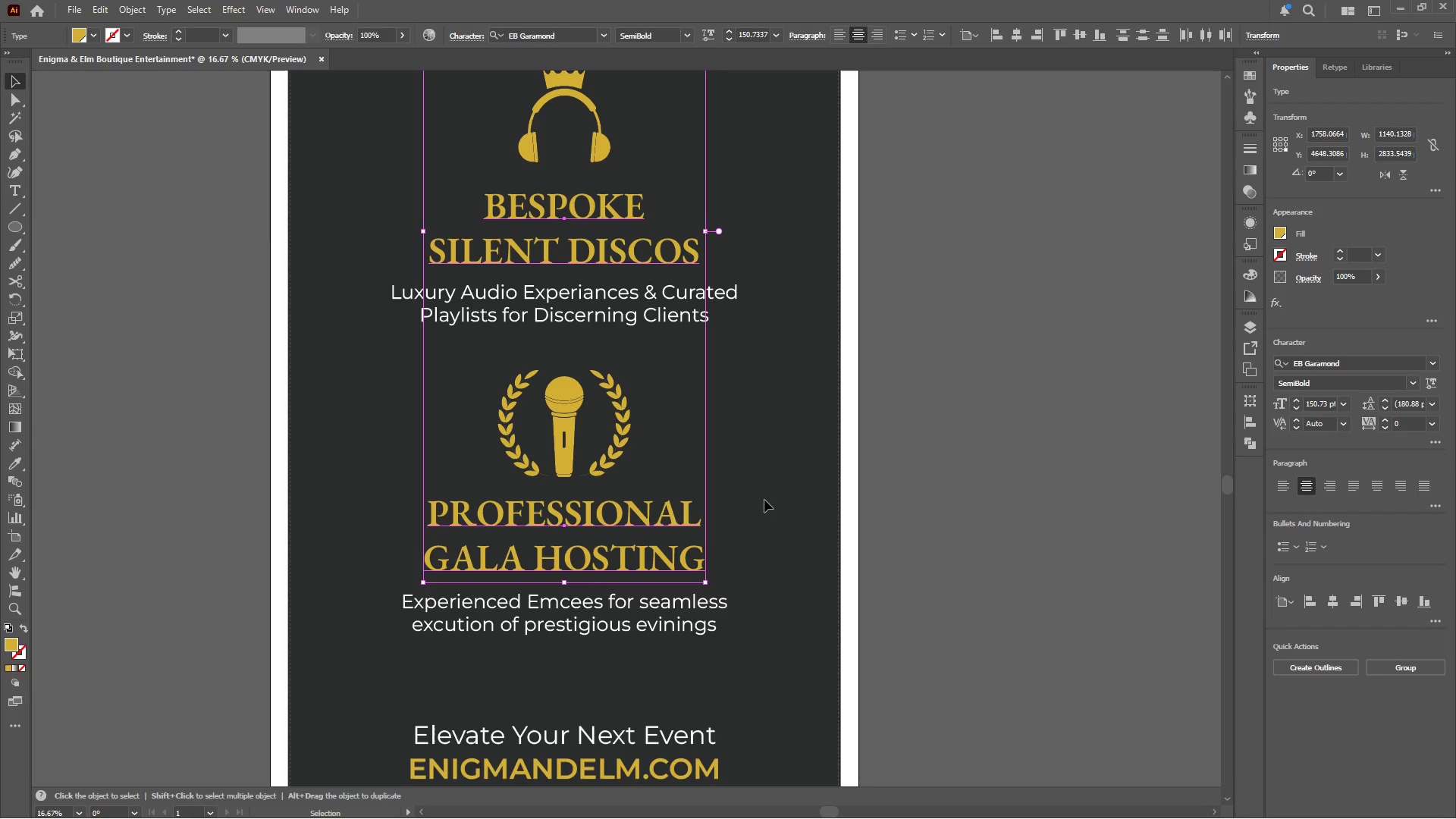 
key(ArrowDown)
 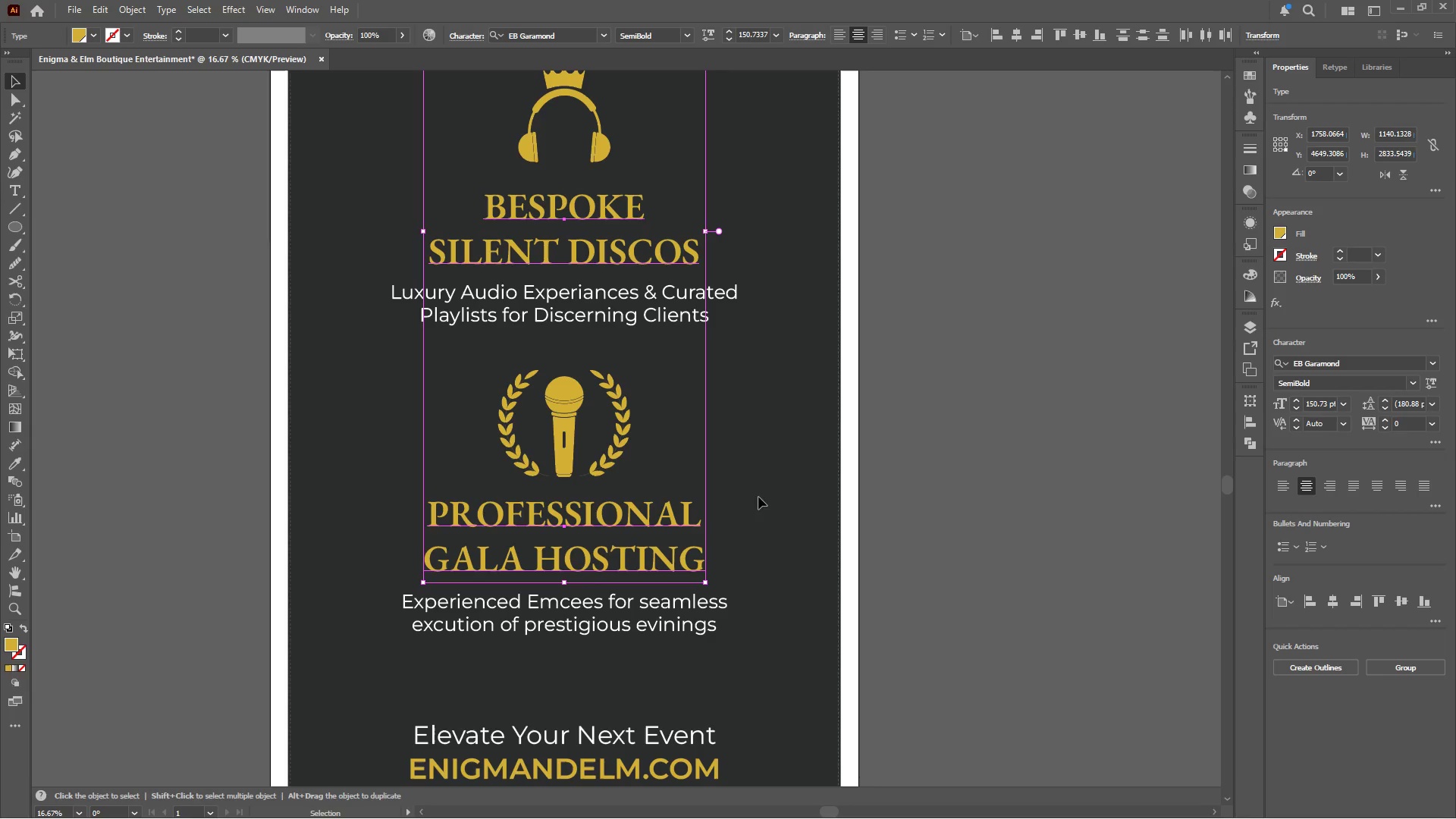 
scroll: coordinate [760, 504], scroll_direction: up, amount: 5.0
 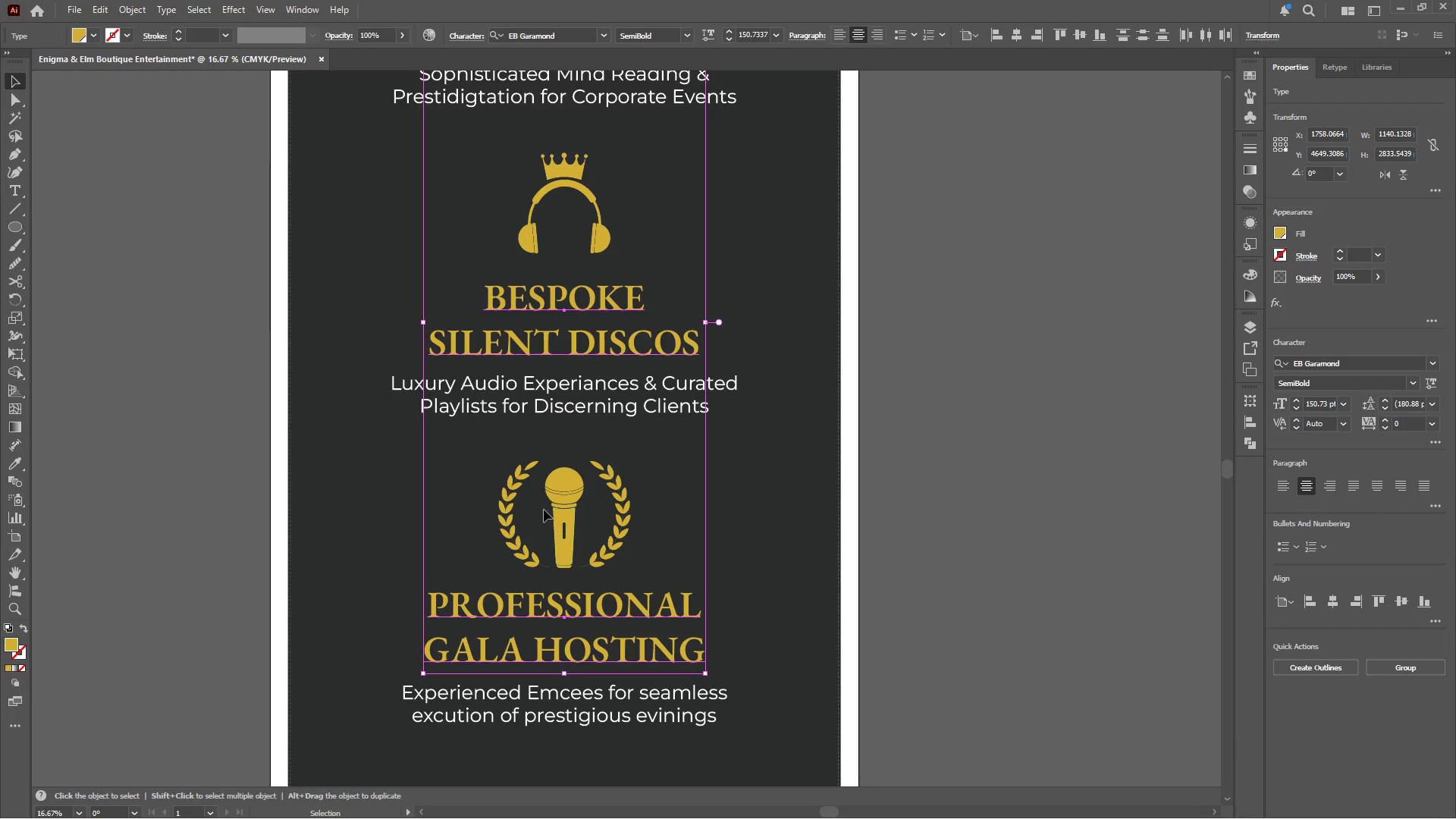 
left_click([566, 504])
 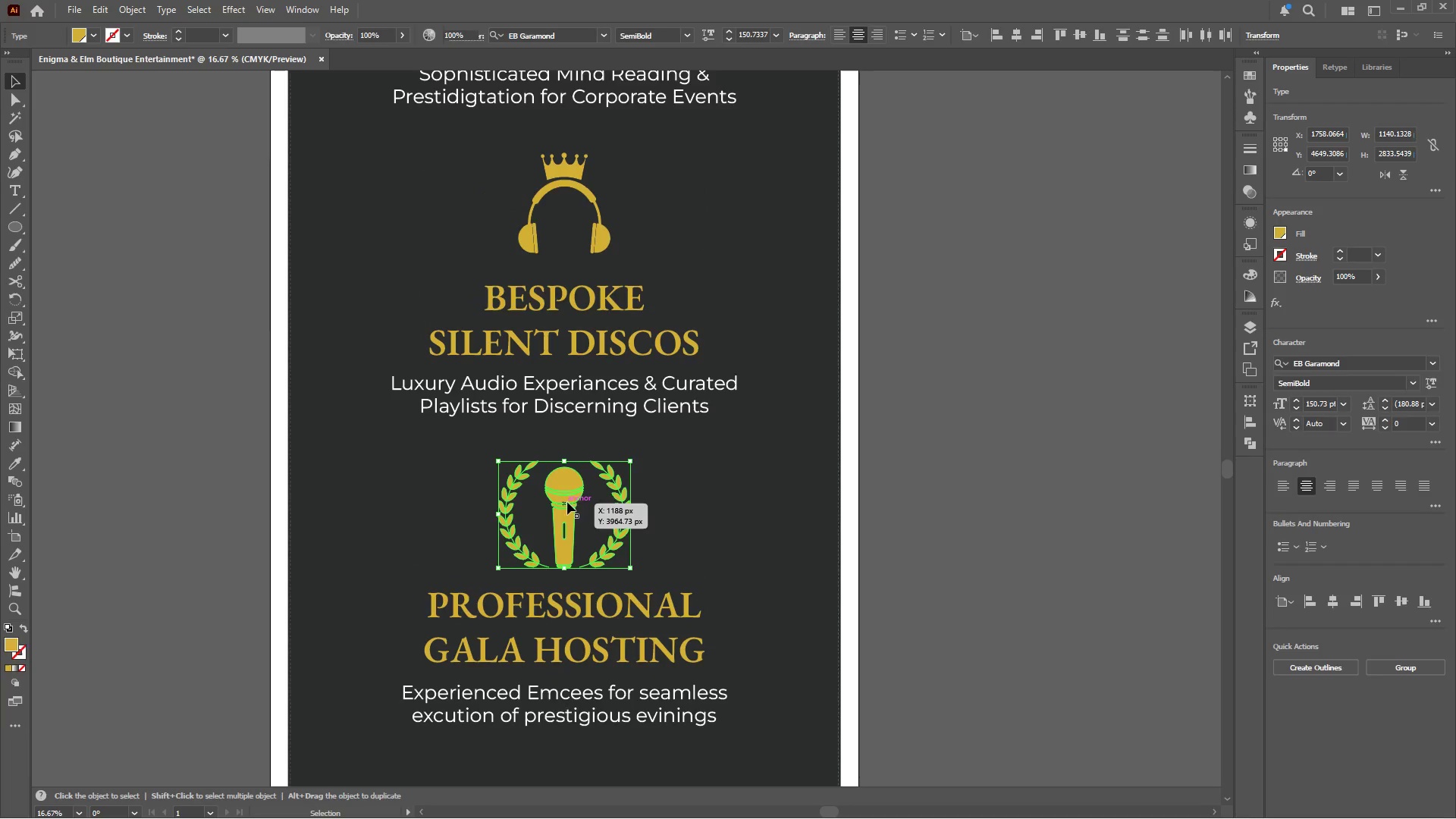 
scroll: coordinate [570, 500], scroll_direction: up, amount: 6.0
 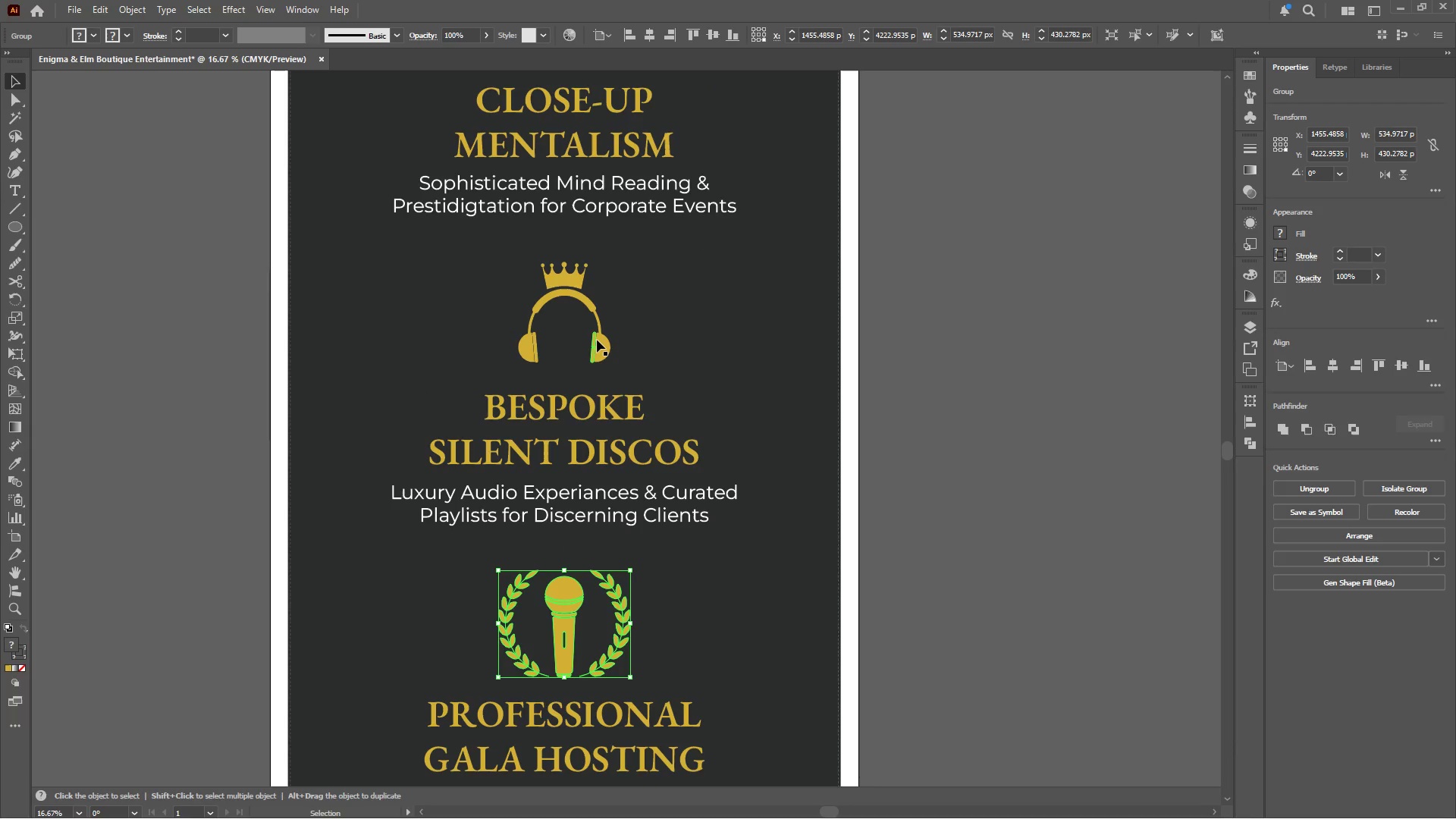 
left_click([597, 340])
 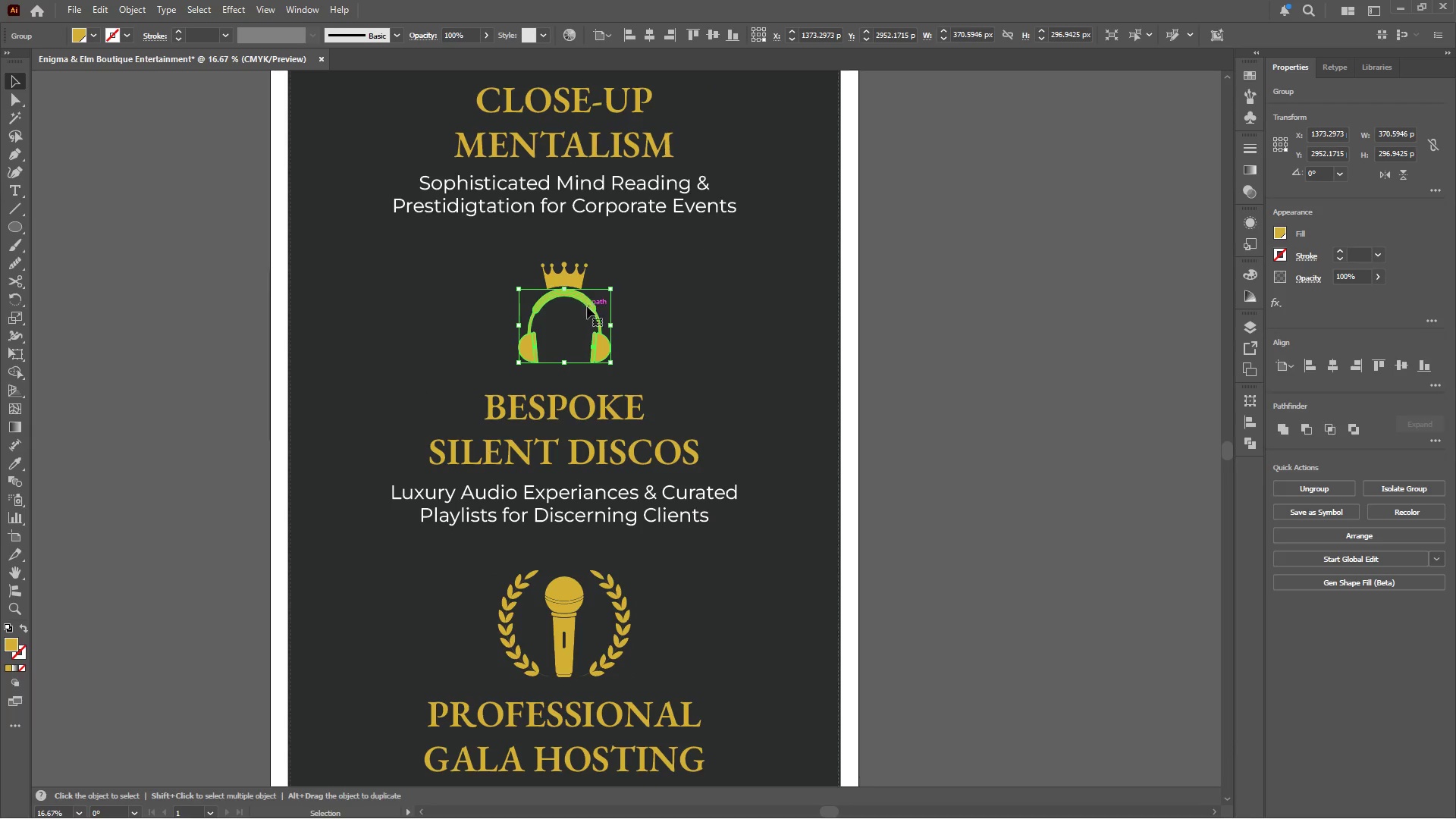 
hold_key(key=ShiftLeft, duration=0.42)
left_click([581, 283])
 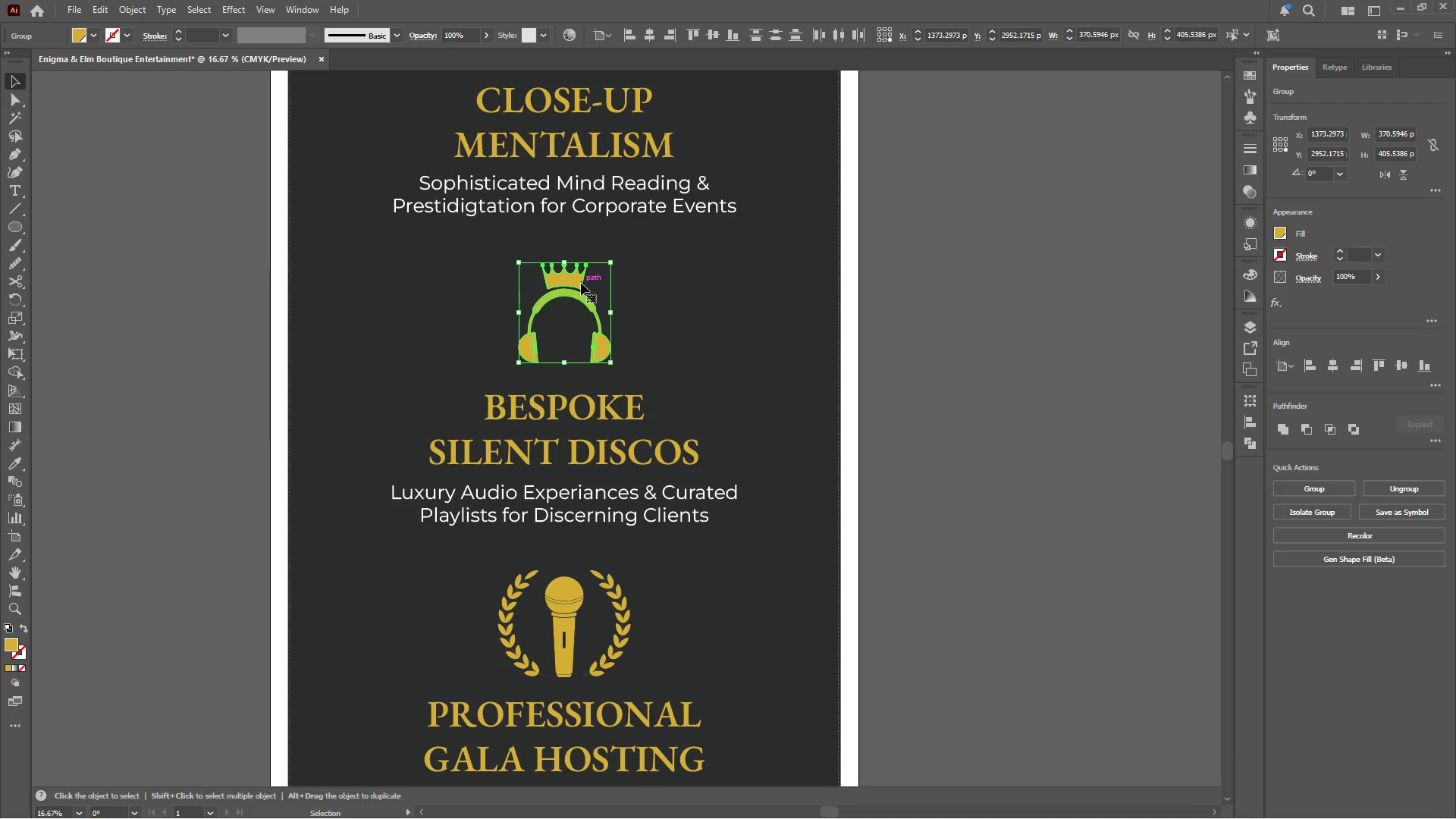 
key(Control+G)
 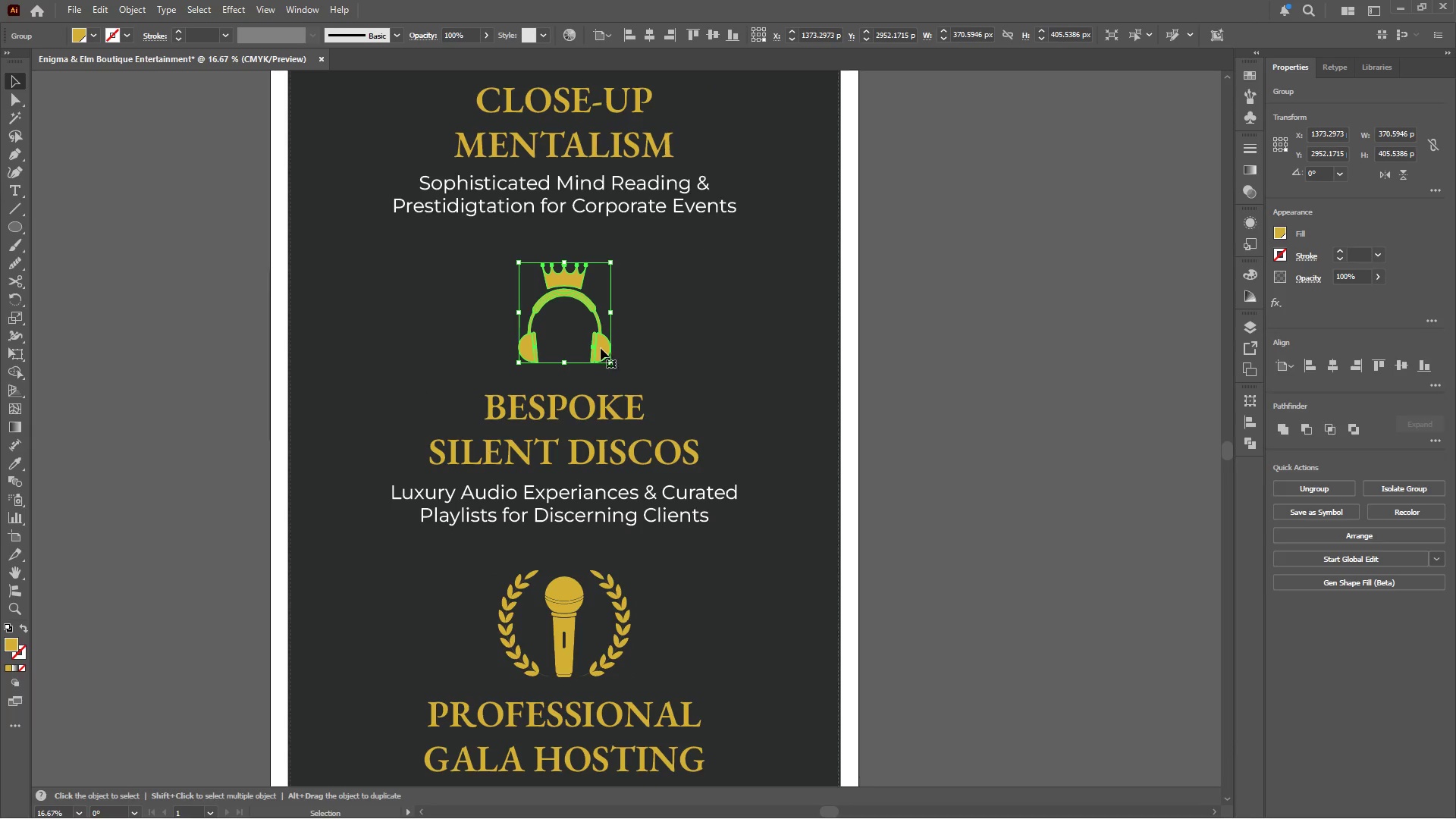 
left_click_drag(start_coordinate=[601, 348], to_coordinate=[602, 364])
 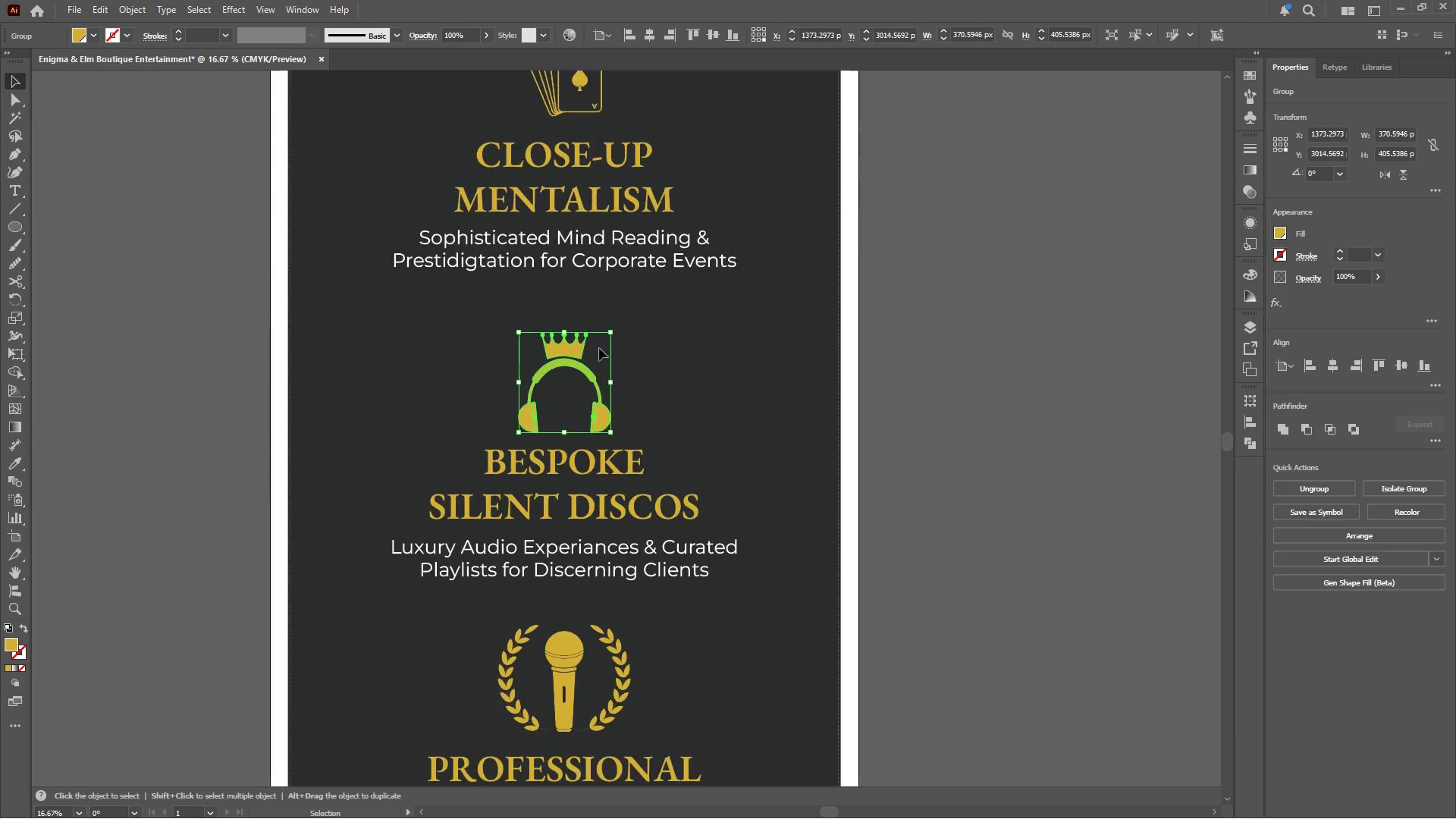 
hold_key(key=ShiftLeft, duration=1.42)
 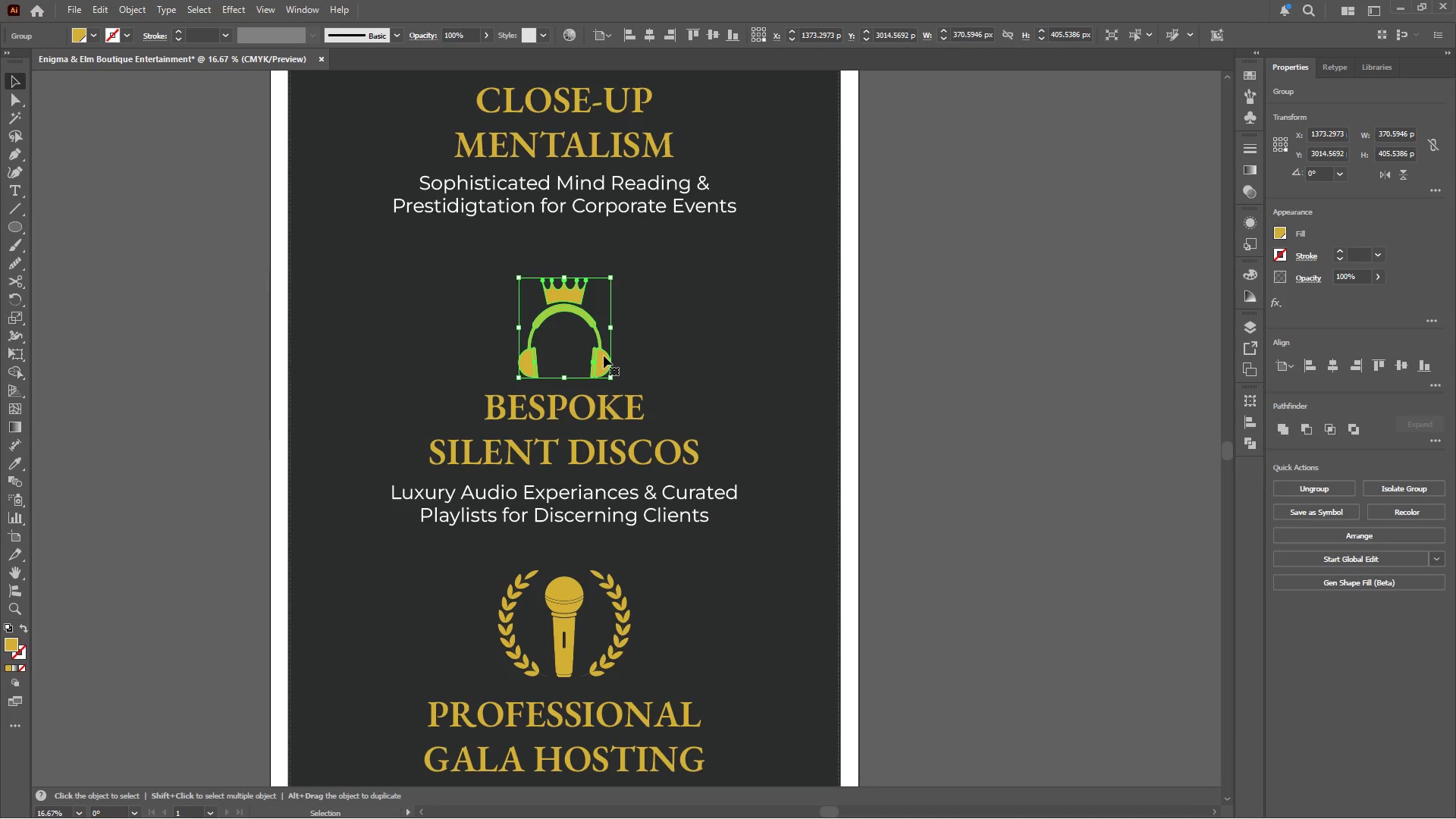 
hold_key(key=ShiftLeft, duration=1.22)
 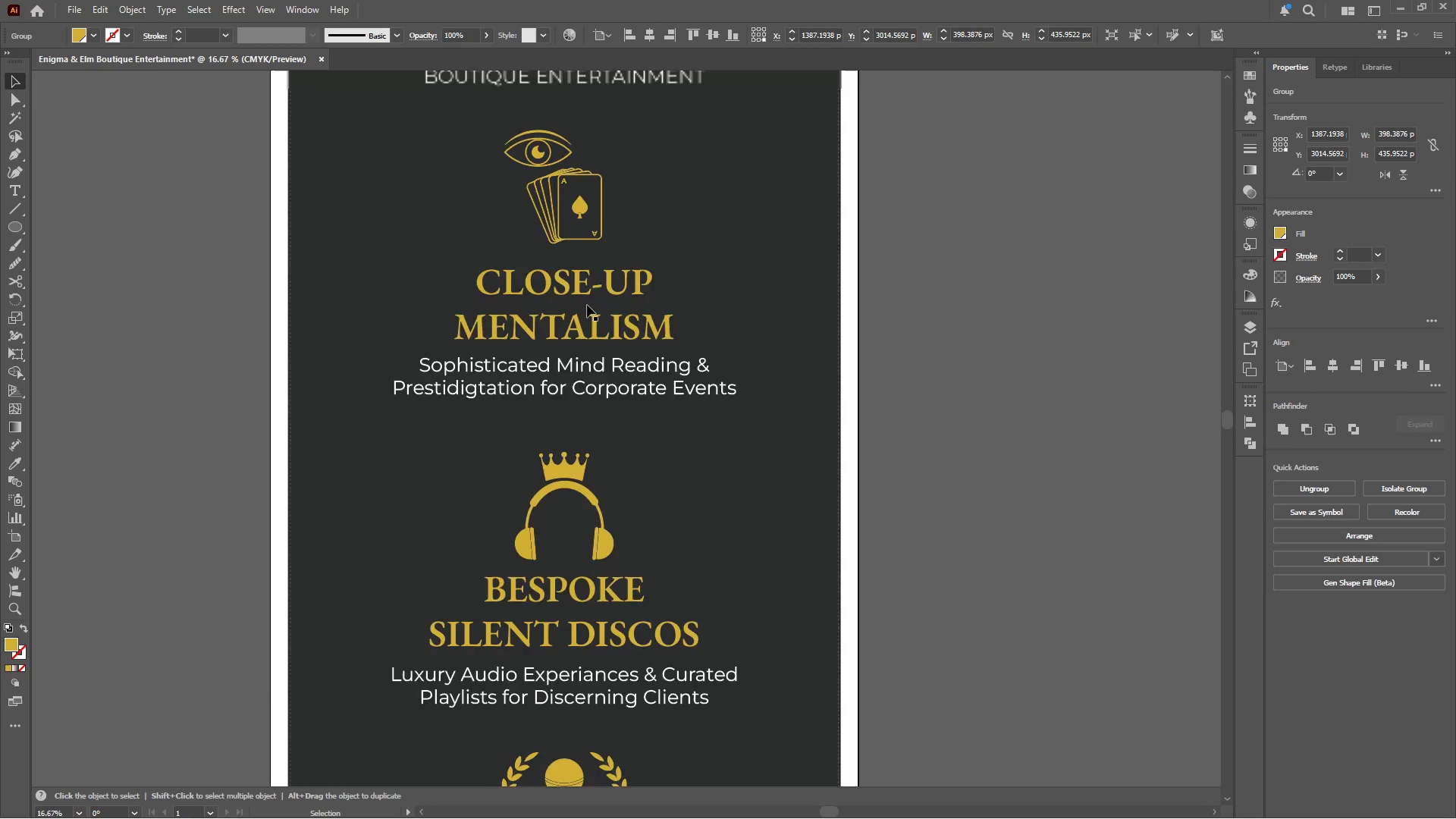 
scroll: coordinate [604, 355], scroll_direction: up, amount: 3.0
 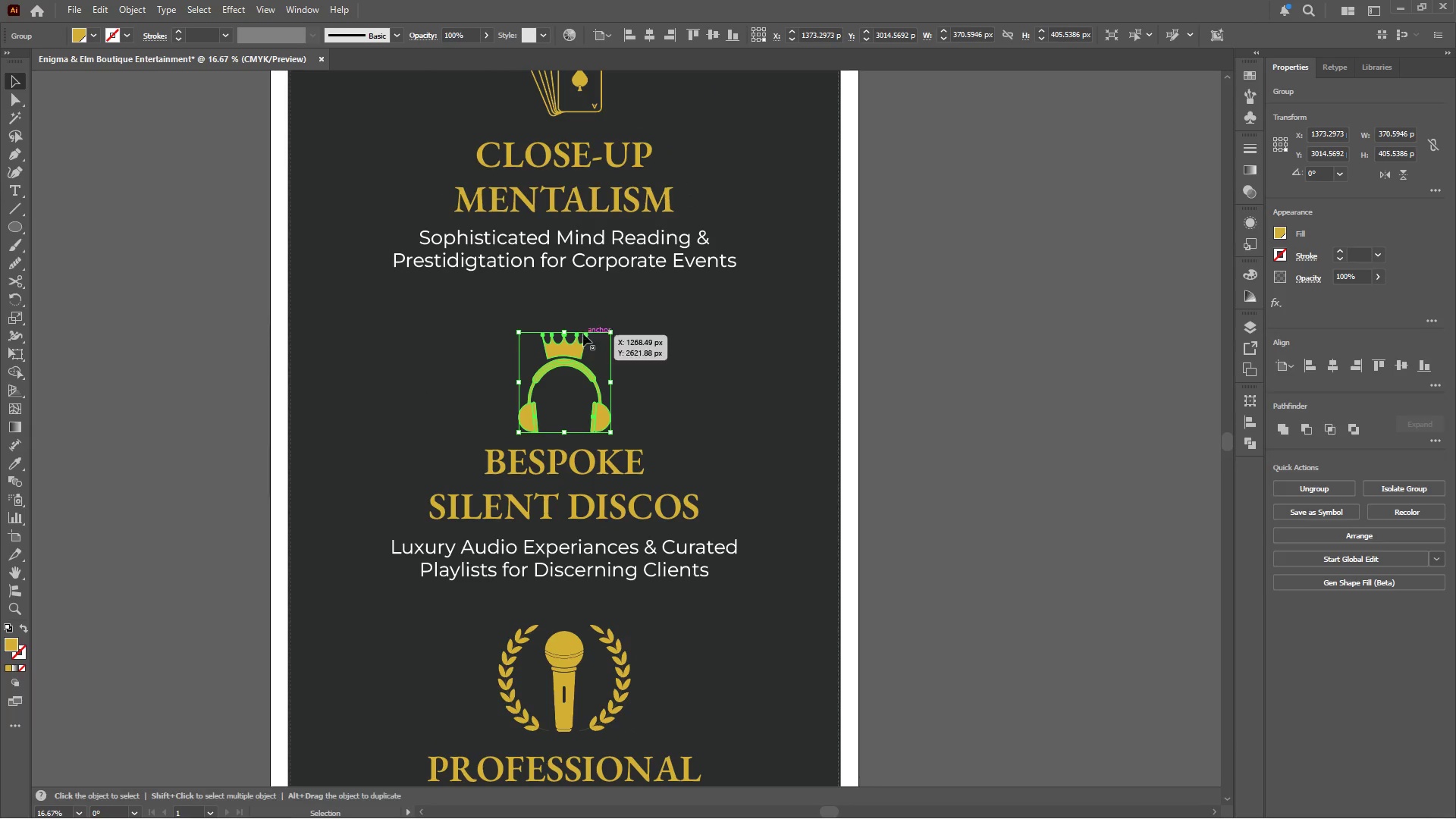 
left_click_drag(start_coordinate=[567, 331], to_coordinate=[567, 324])
 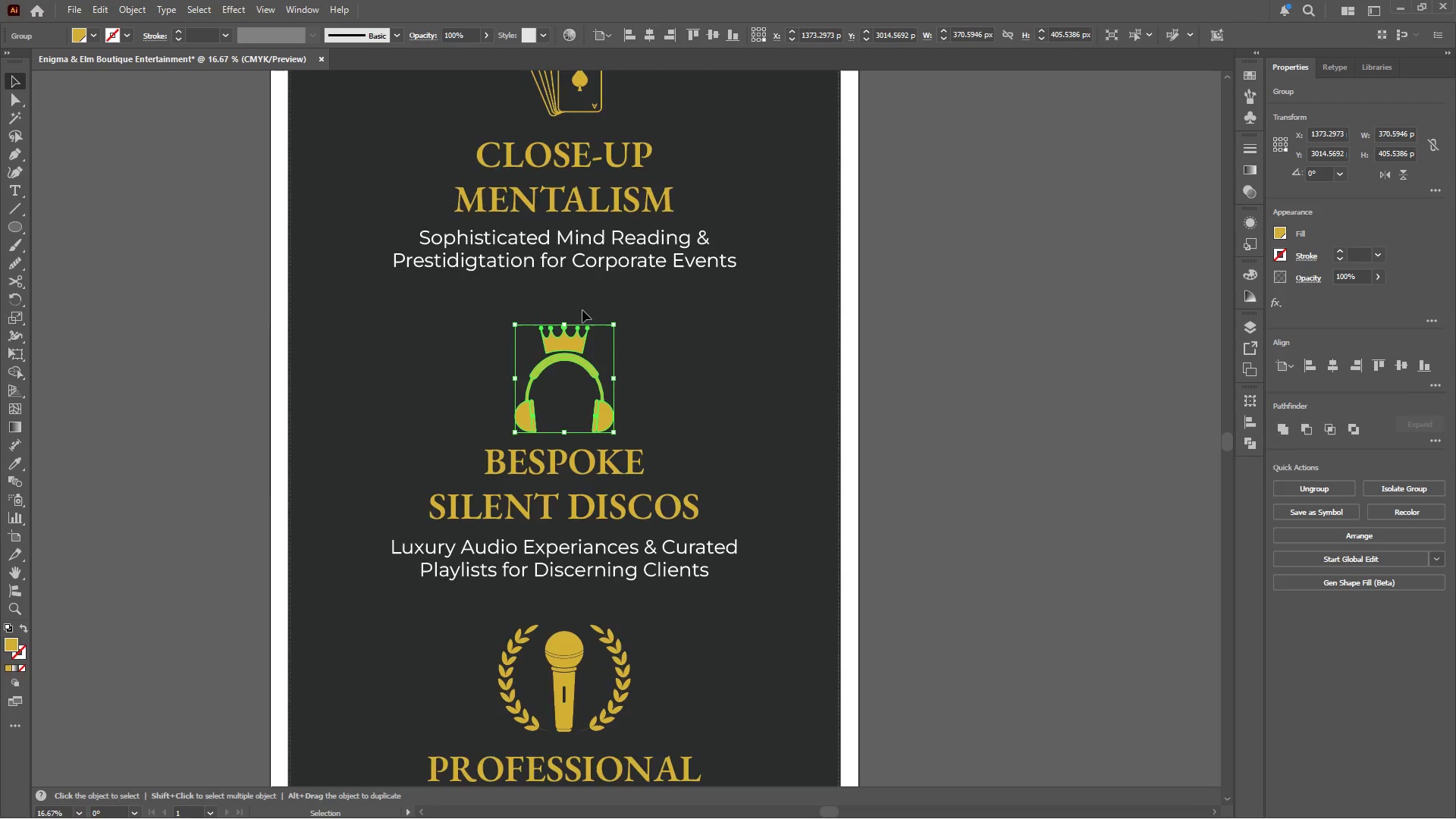 
scroll: coordinate [587, 305], scroll_direction: up, amount: 11.0
 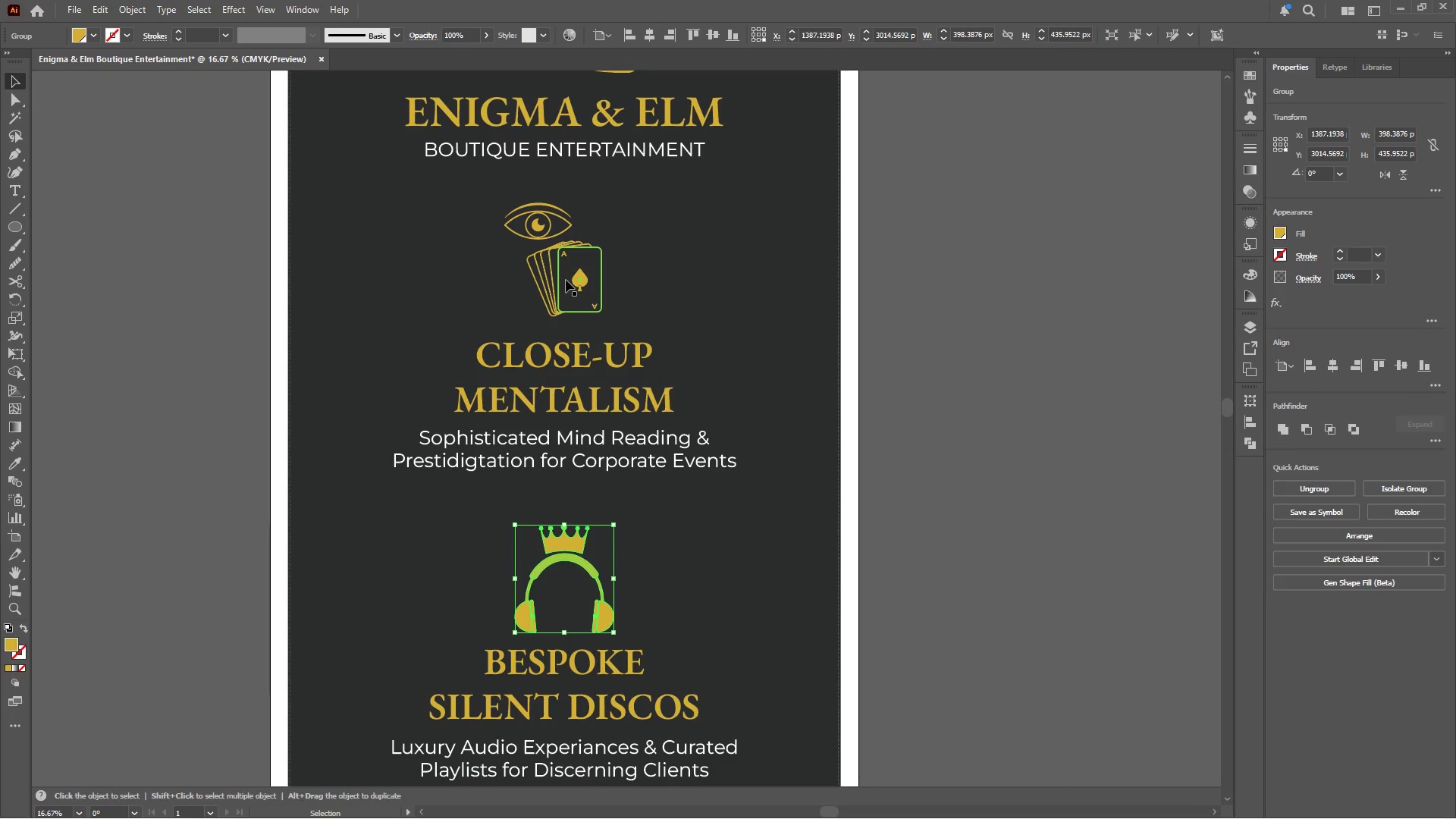 
left_click([561, 276])
 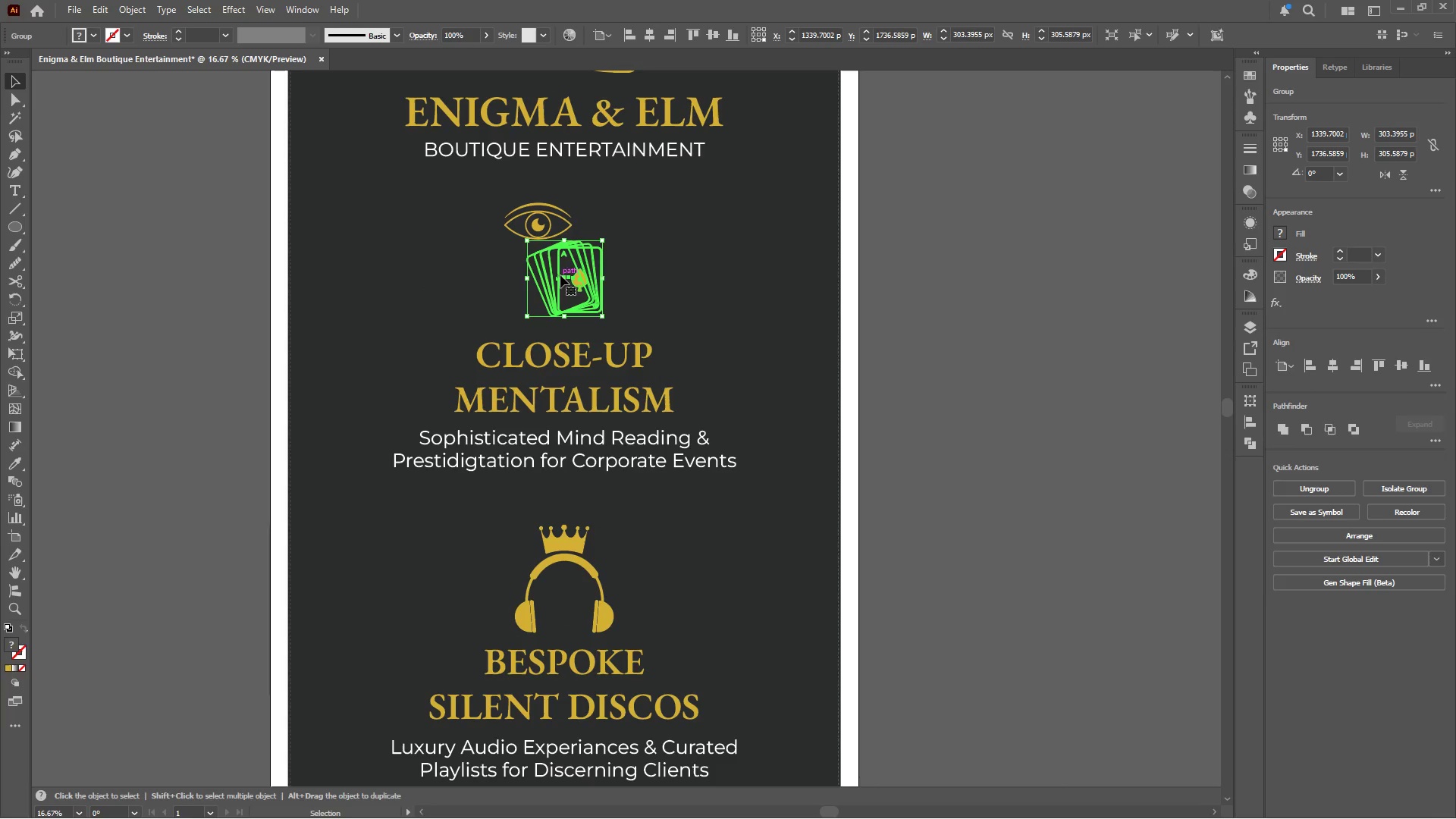 
hold_key(key=ShiftLeft, duration=0.8)
left_click([549, 228])
 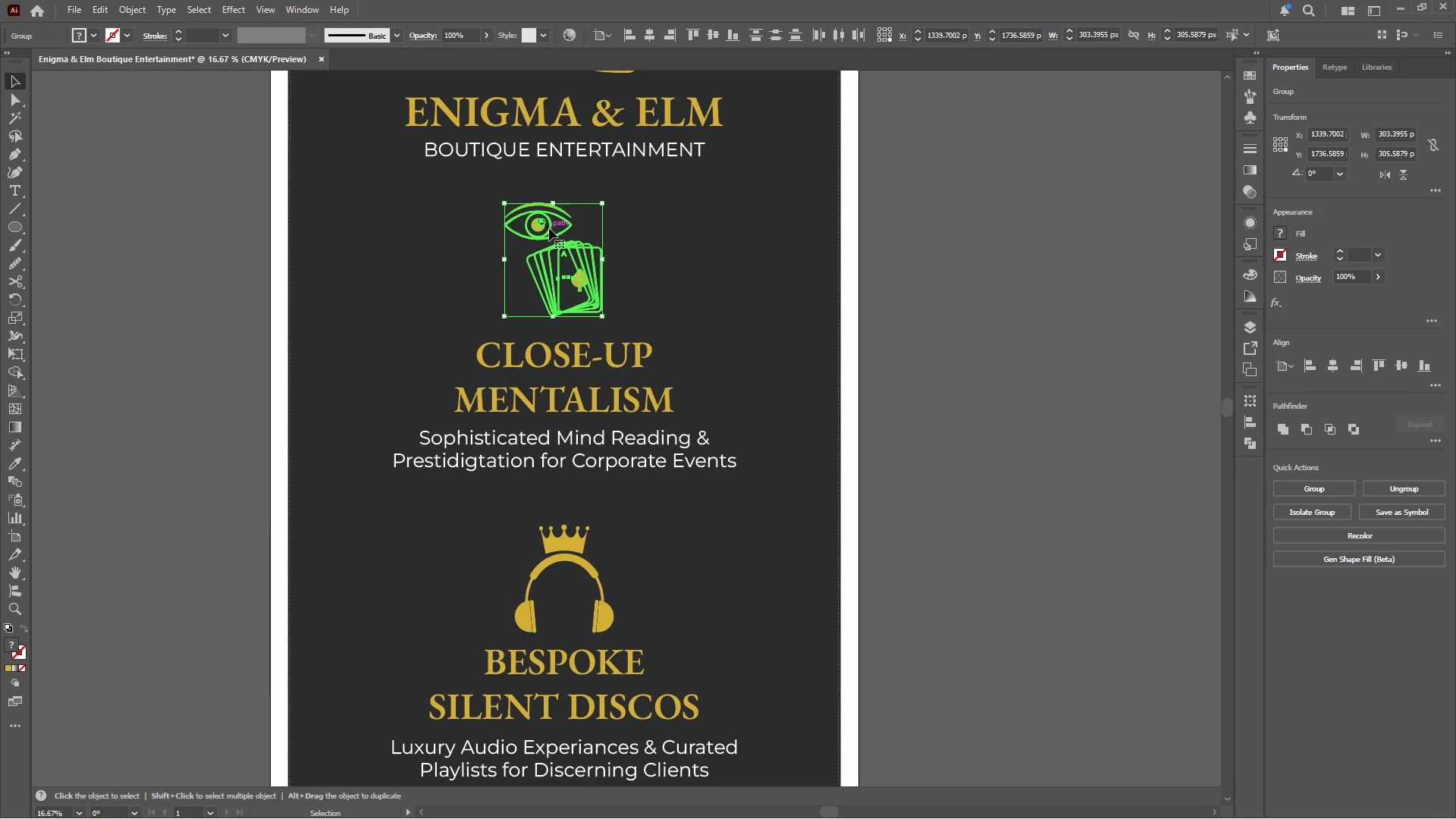 
key(Control+G)
 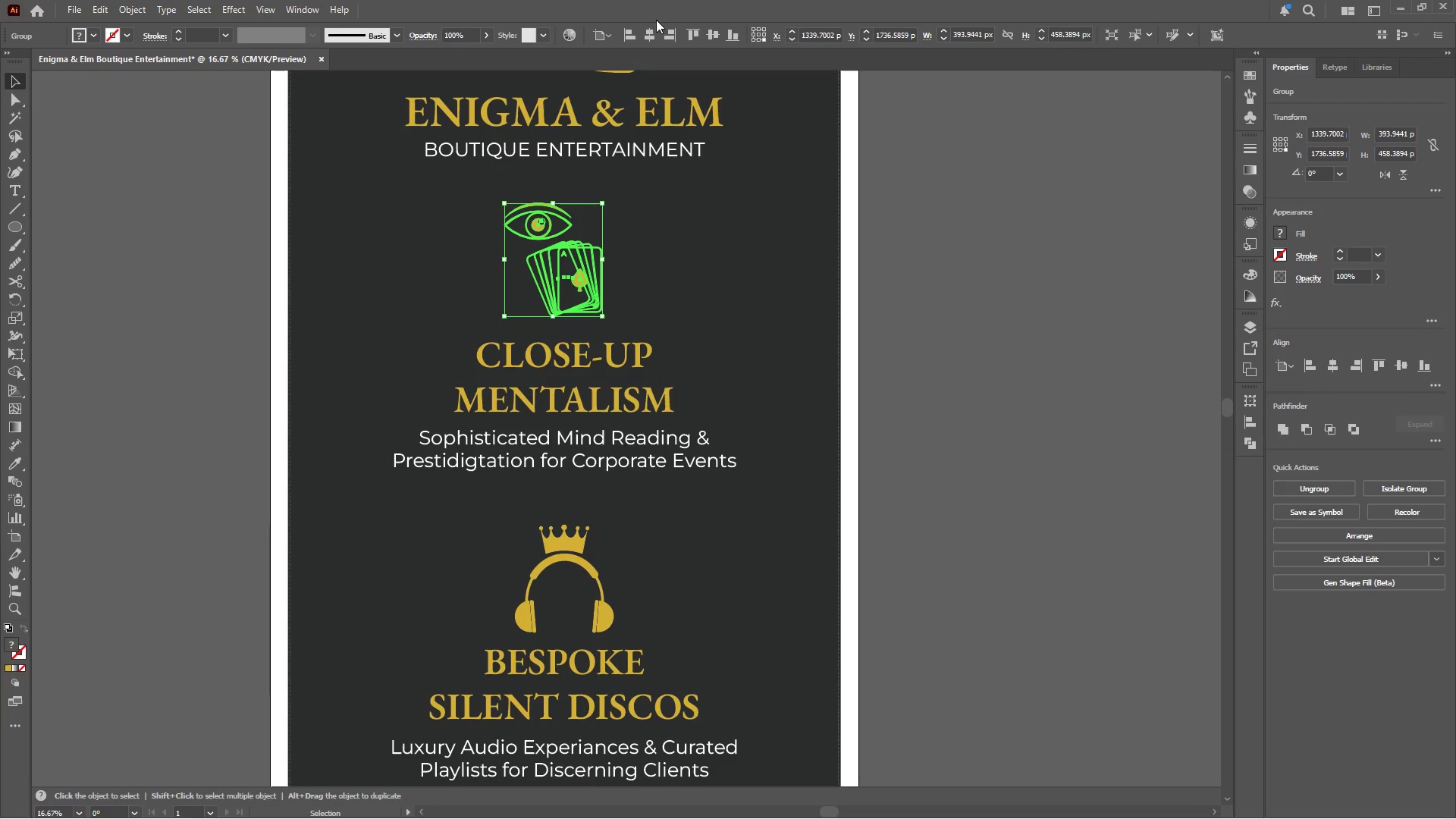 
left_click([646, 34])
 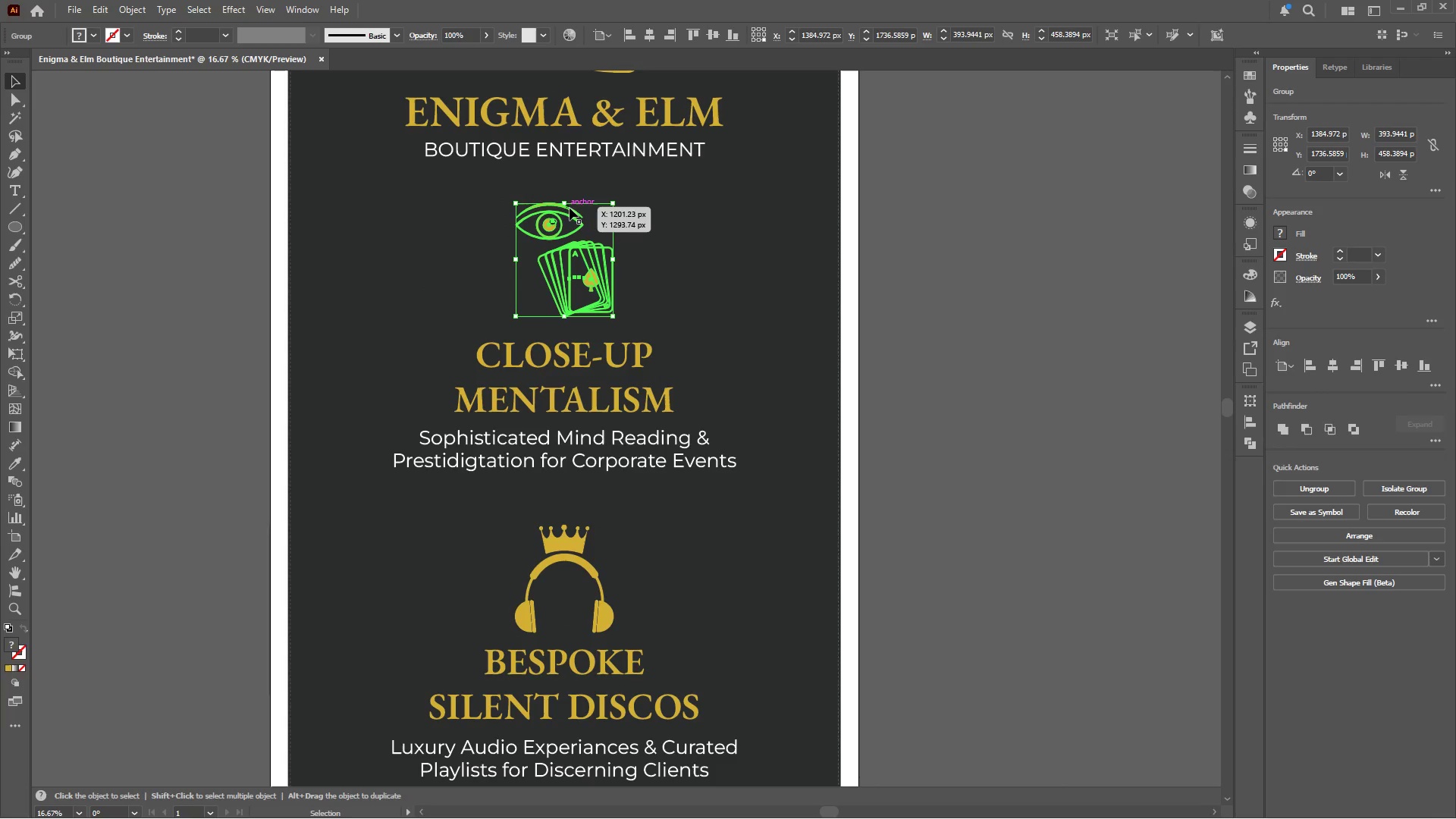 
hold_key(key=ShiftLeft, duration=2.09)
left_click_drag(start_coordinate=[567, 202], to_coordinate=[568, 194])
 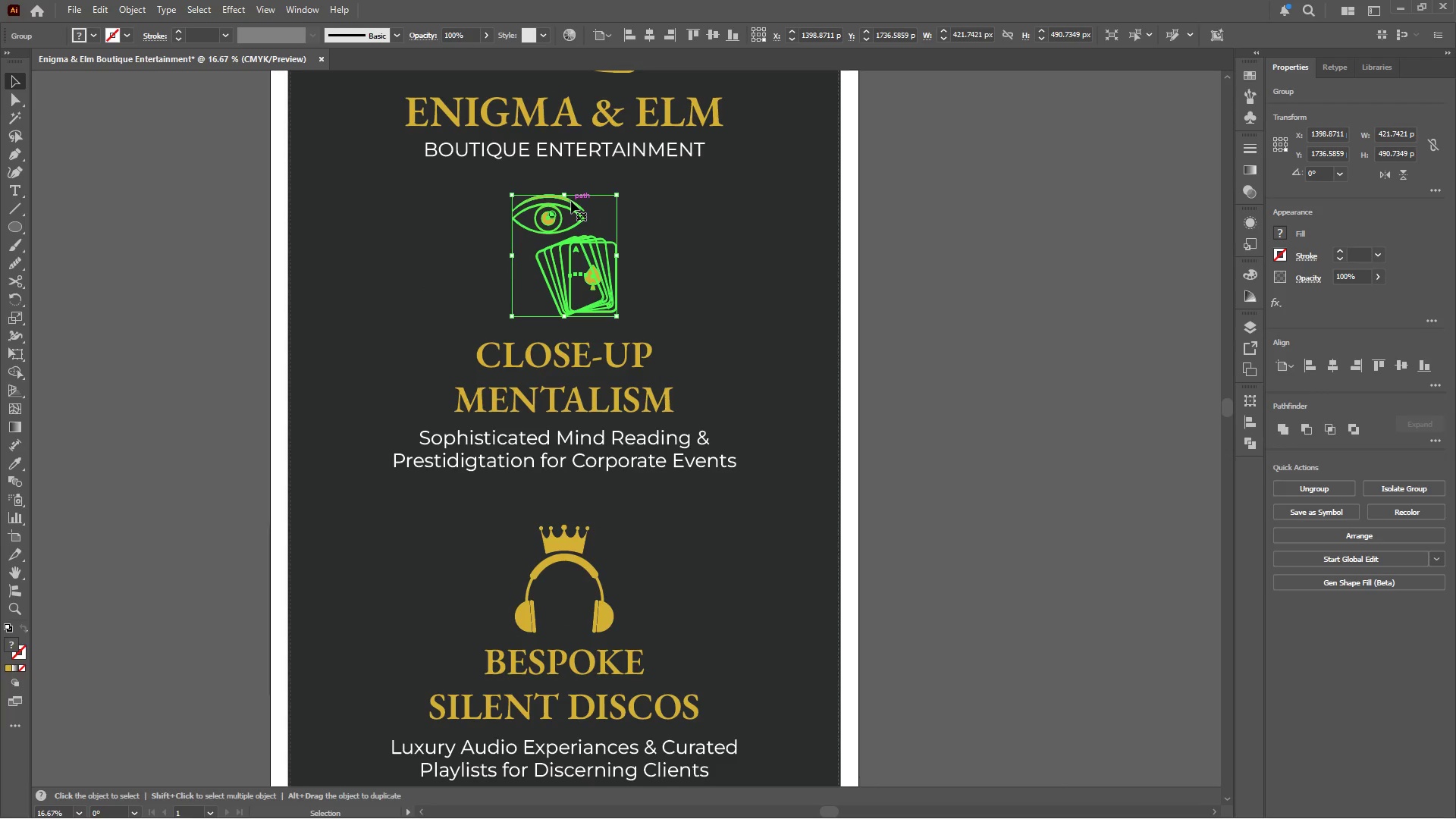 
key(Shift+ArrowDown)
 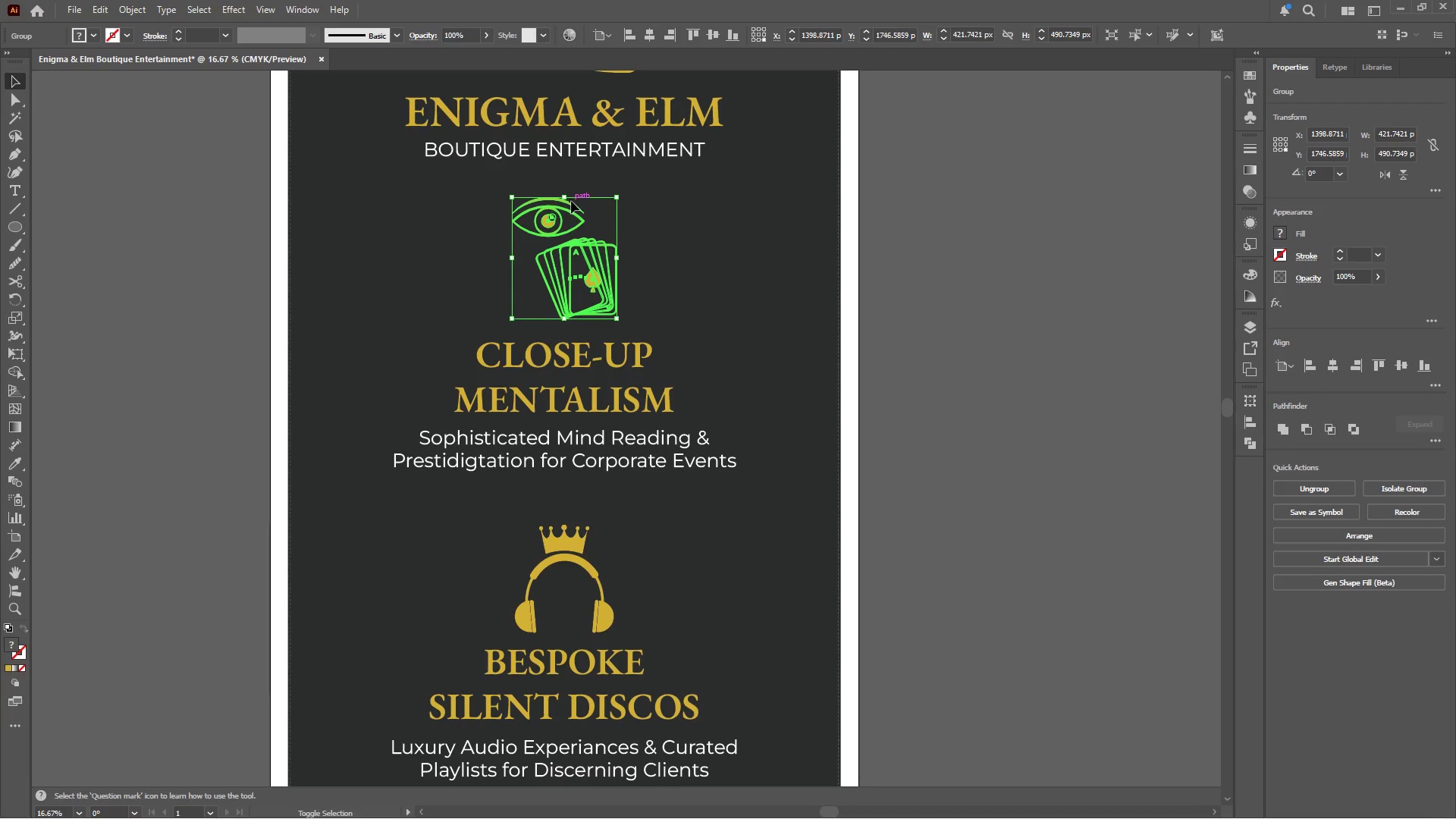 
key(Shift+ArrowDown)
 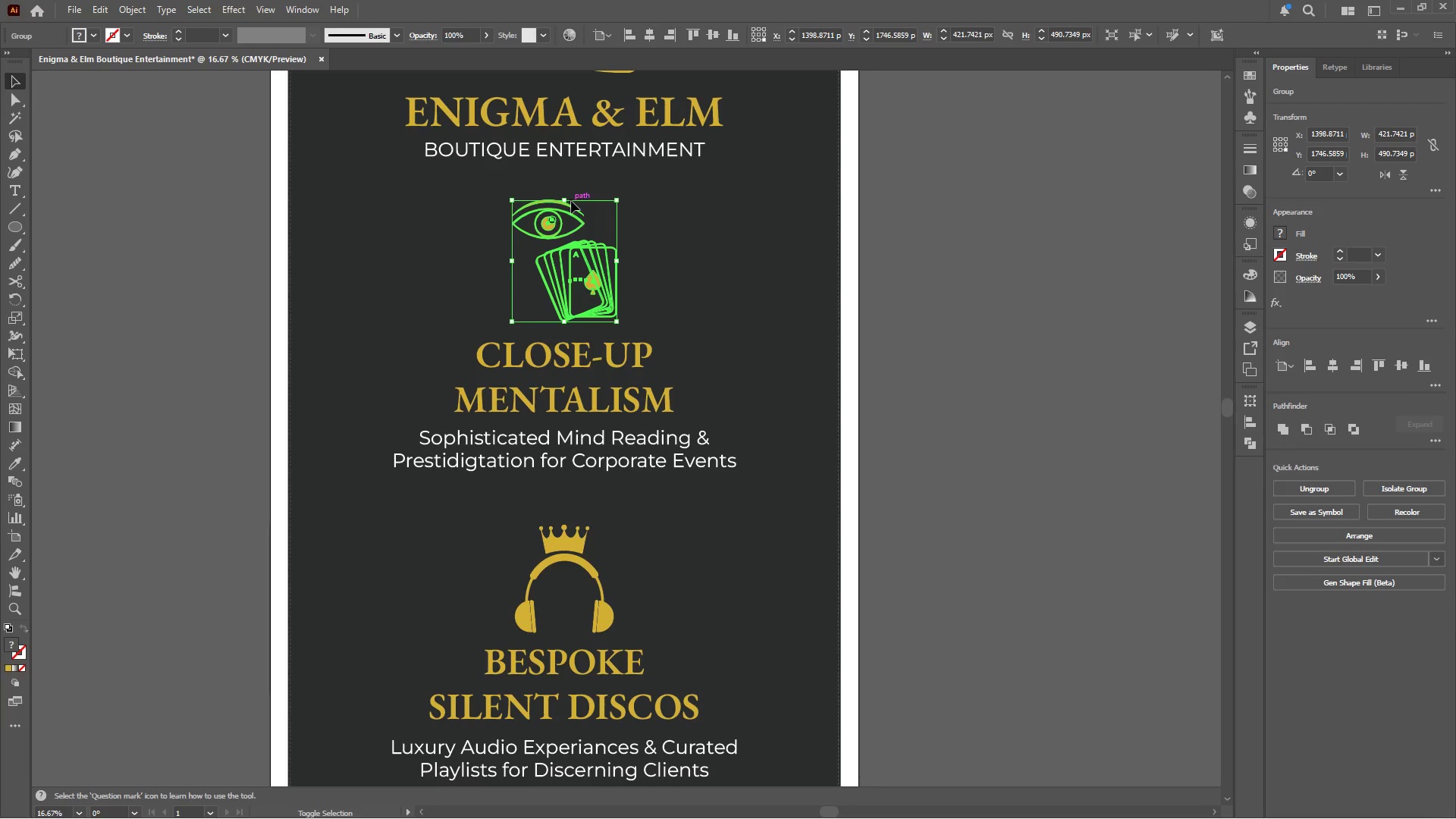 
key(Shift+ArrowDown)
 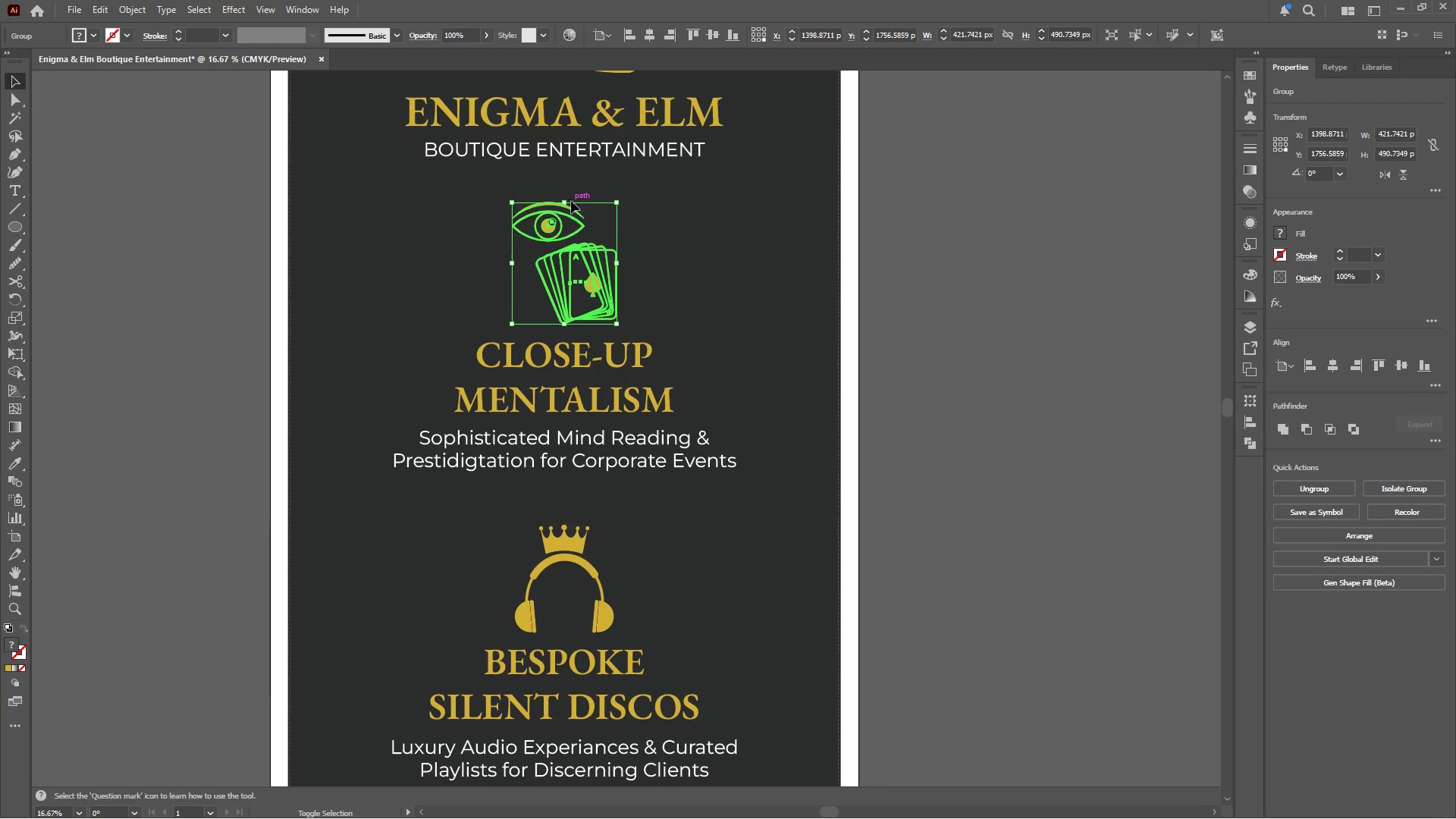 
key(Shift+ArrowDown)
 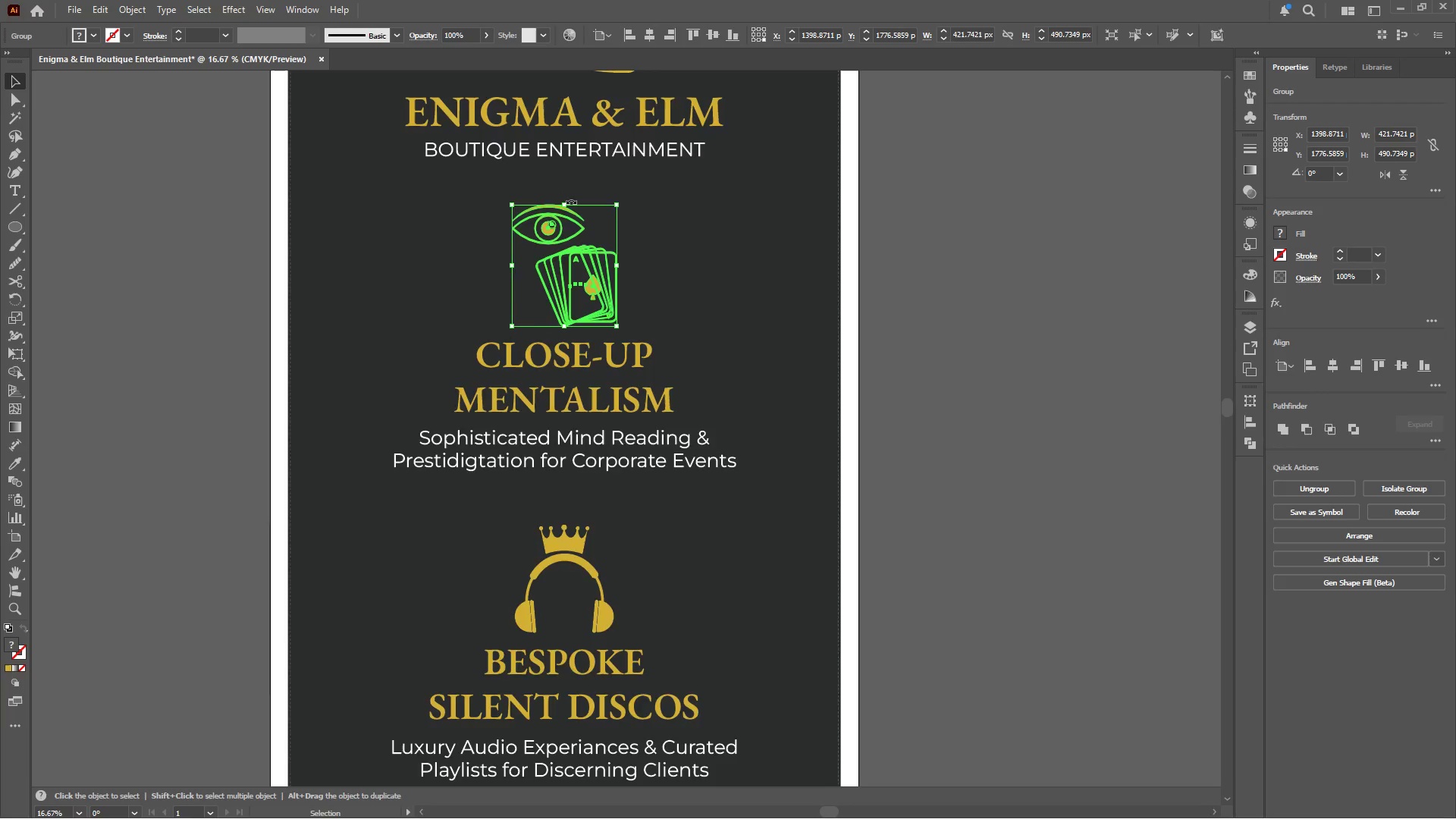 
scroll: coordinate [583, 309], scroll_direction: down, amount: 22.0
 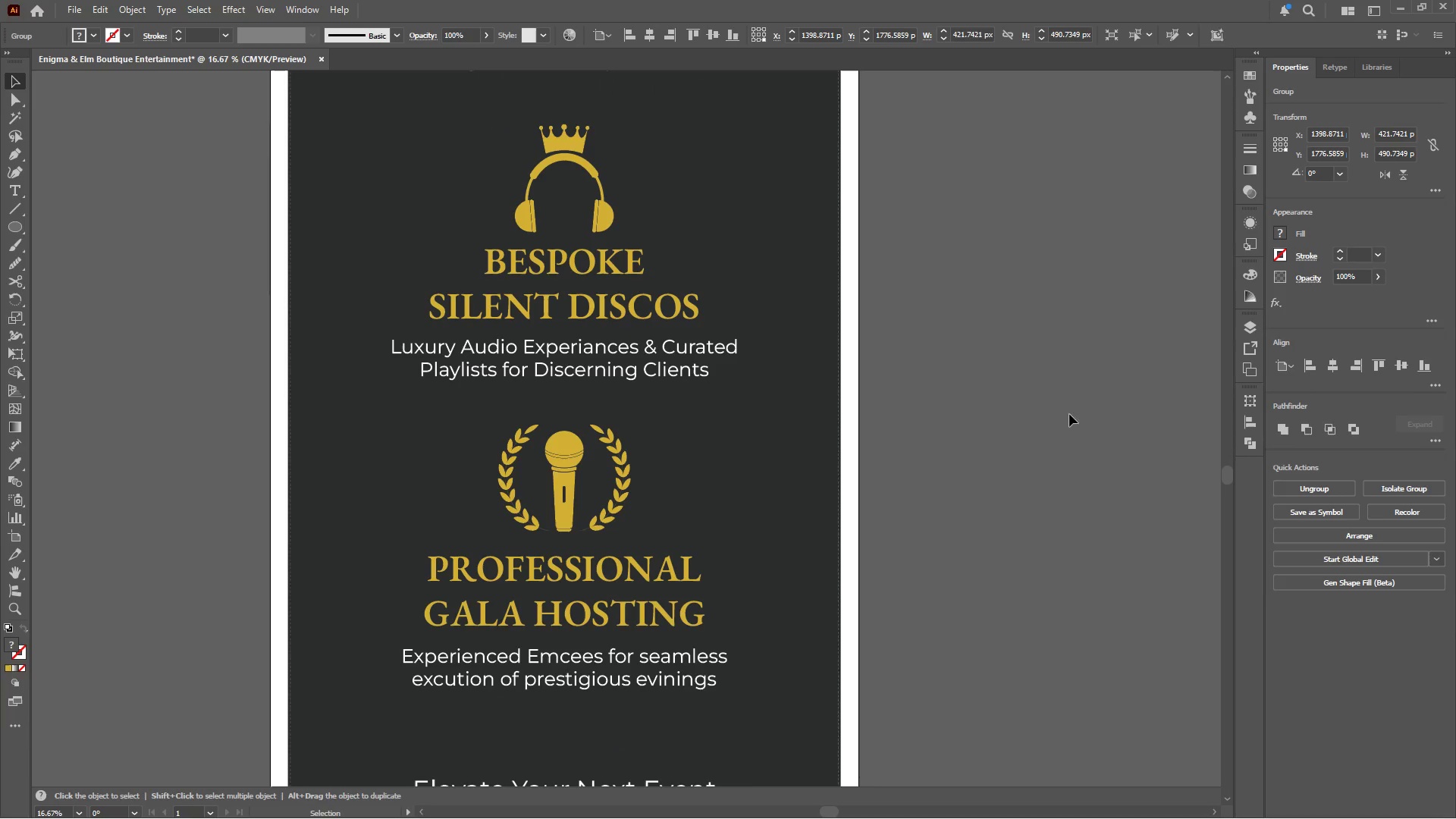 
left_click([1097, 415])
 